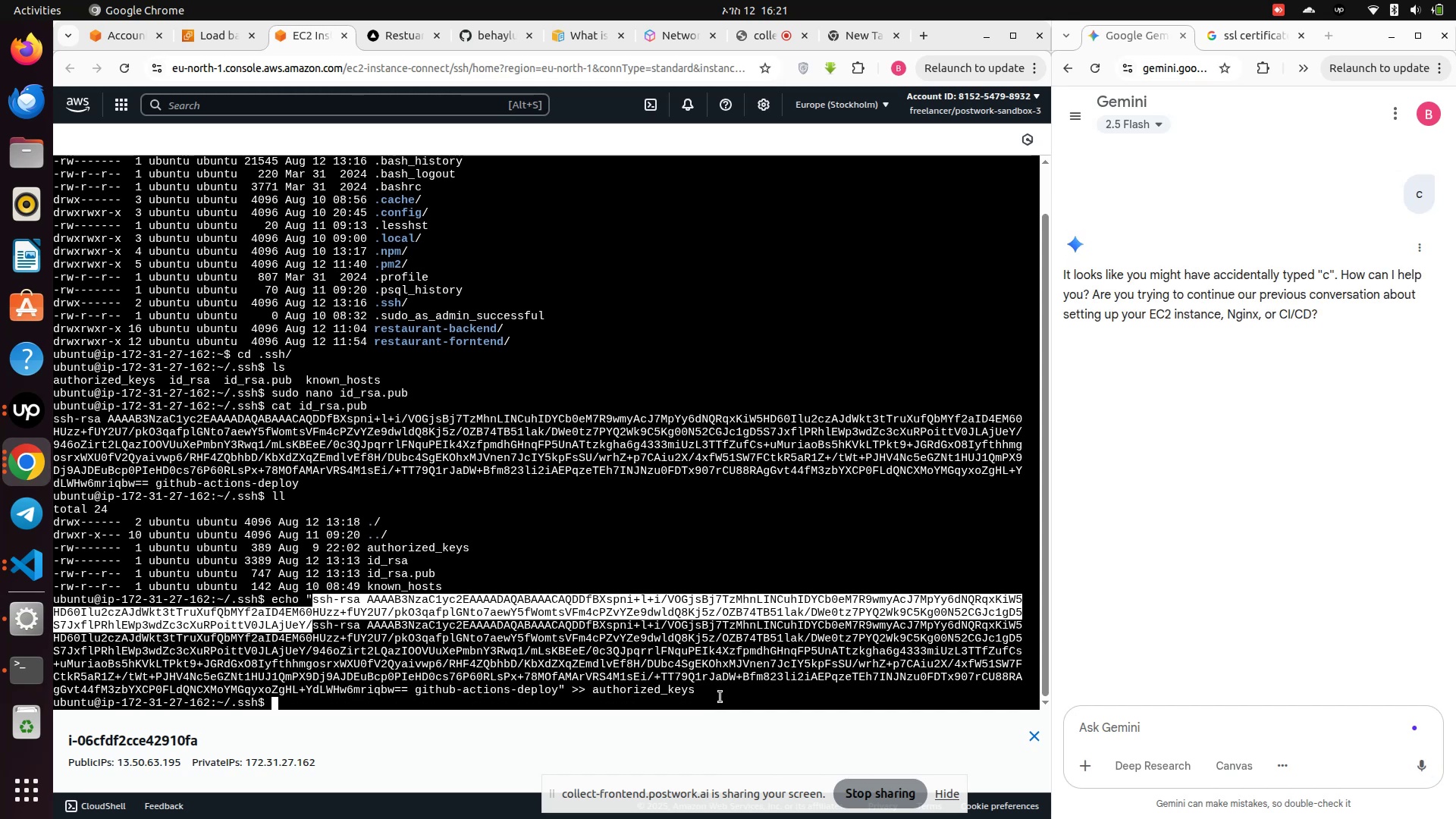 
wait(5.21)
 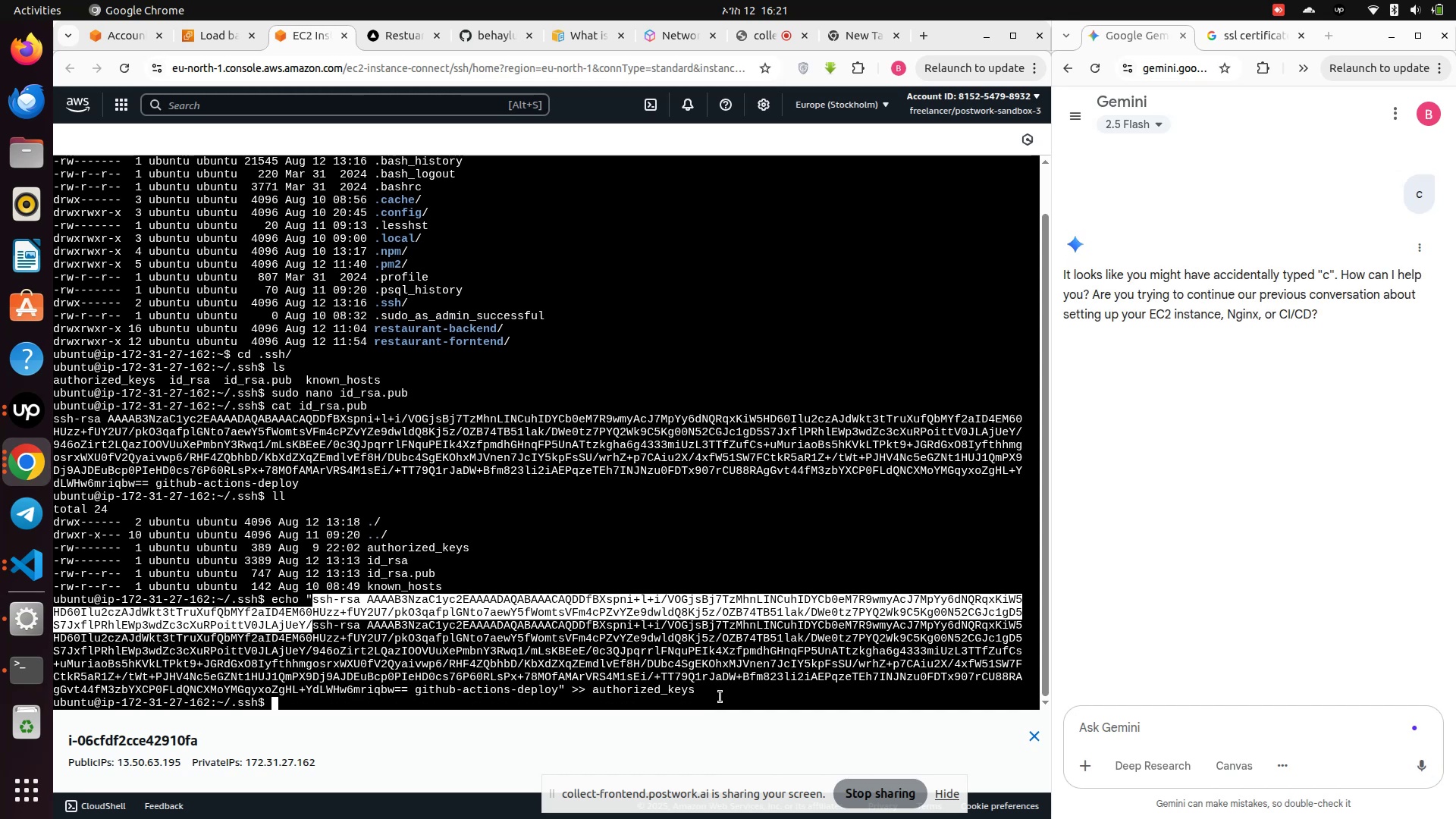 
type(cat auth)
key(Tab)
 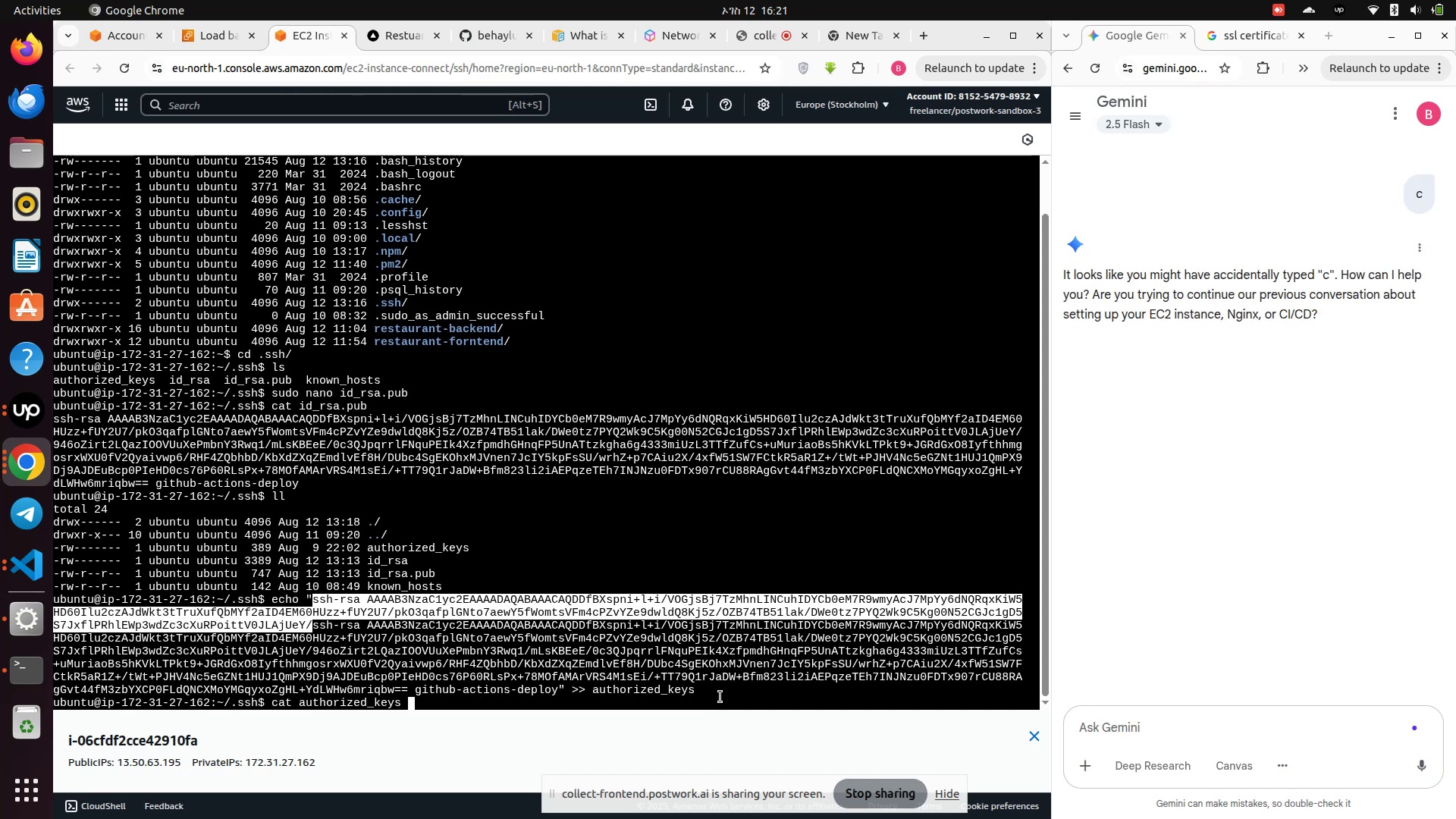 
key(Enter)
 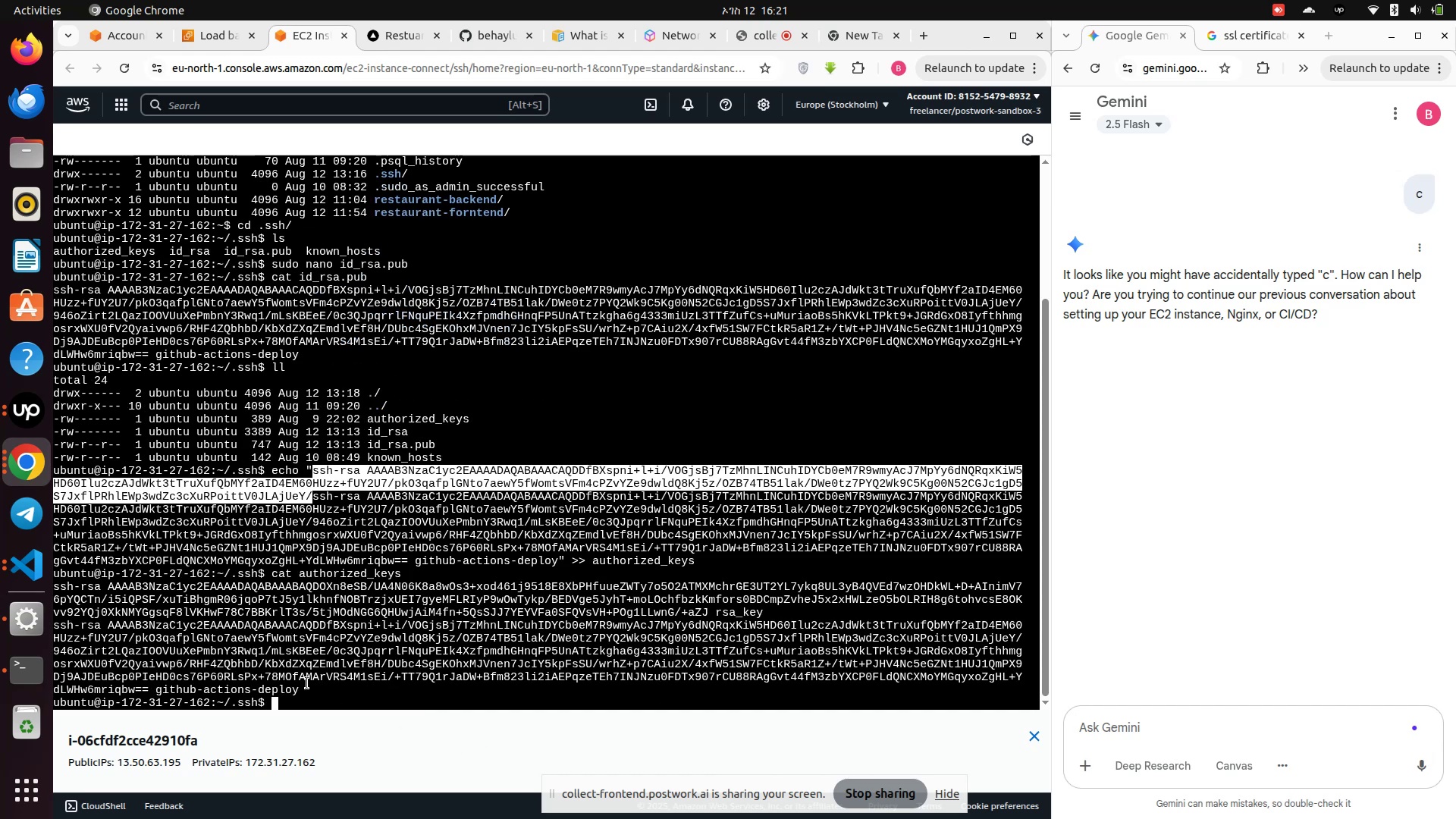 
wait(12.99)
 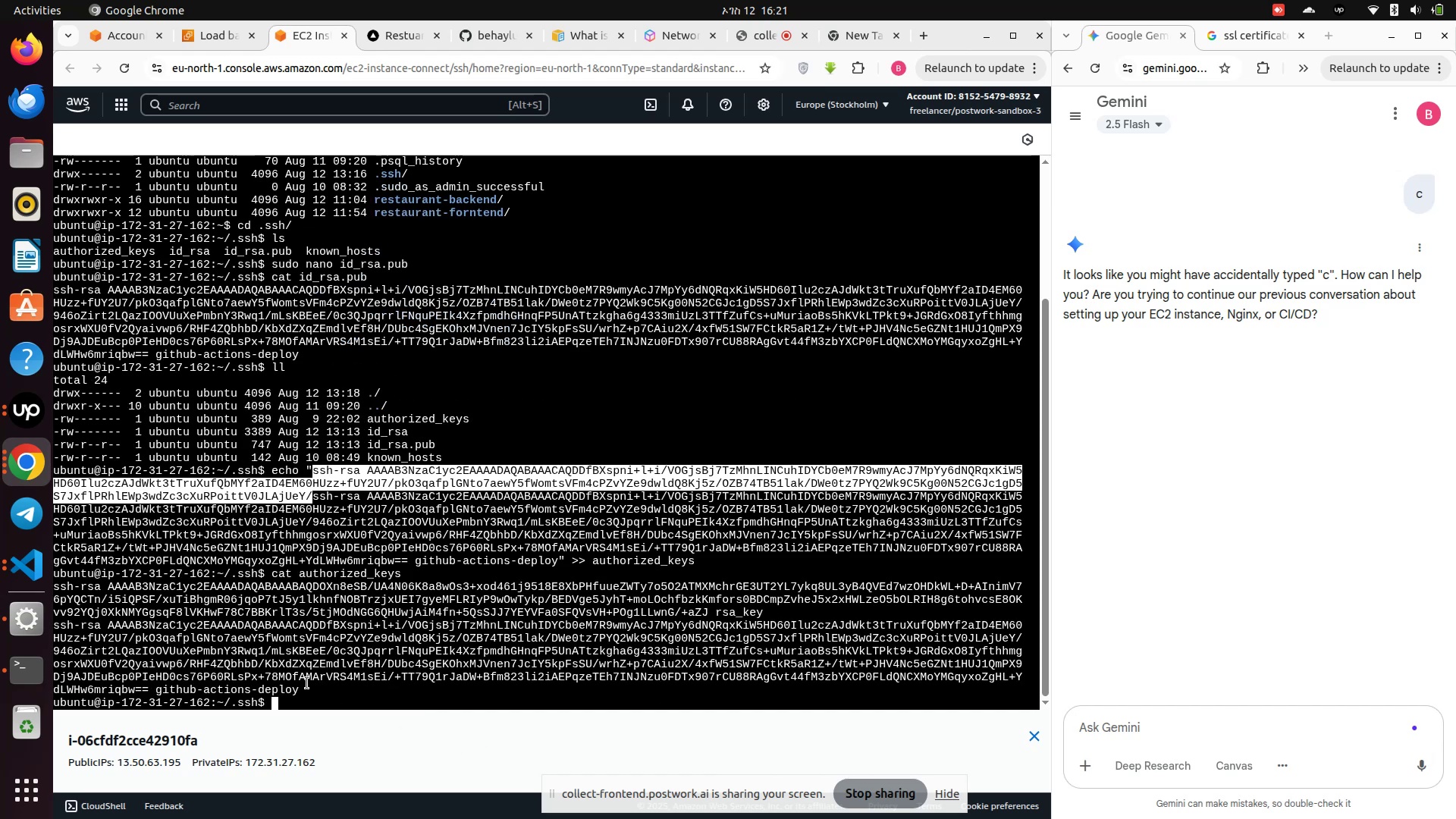 
scroll: coordinate [1233, 468], scroll_direction: up, amount: 29.0
 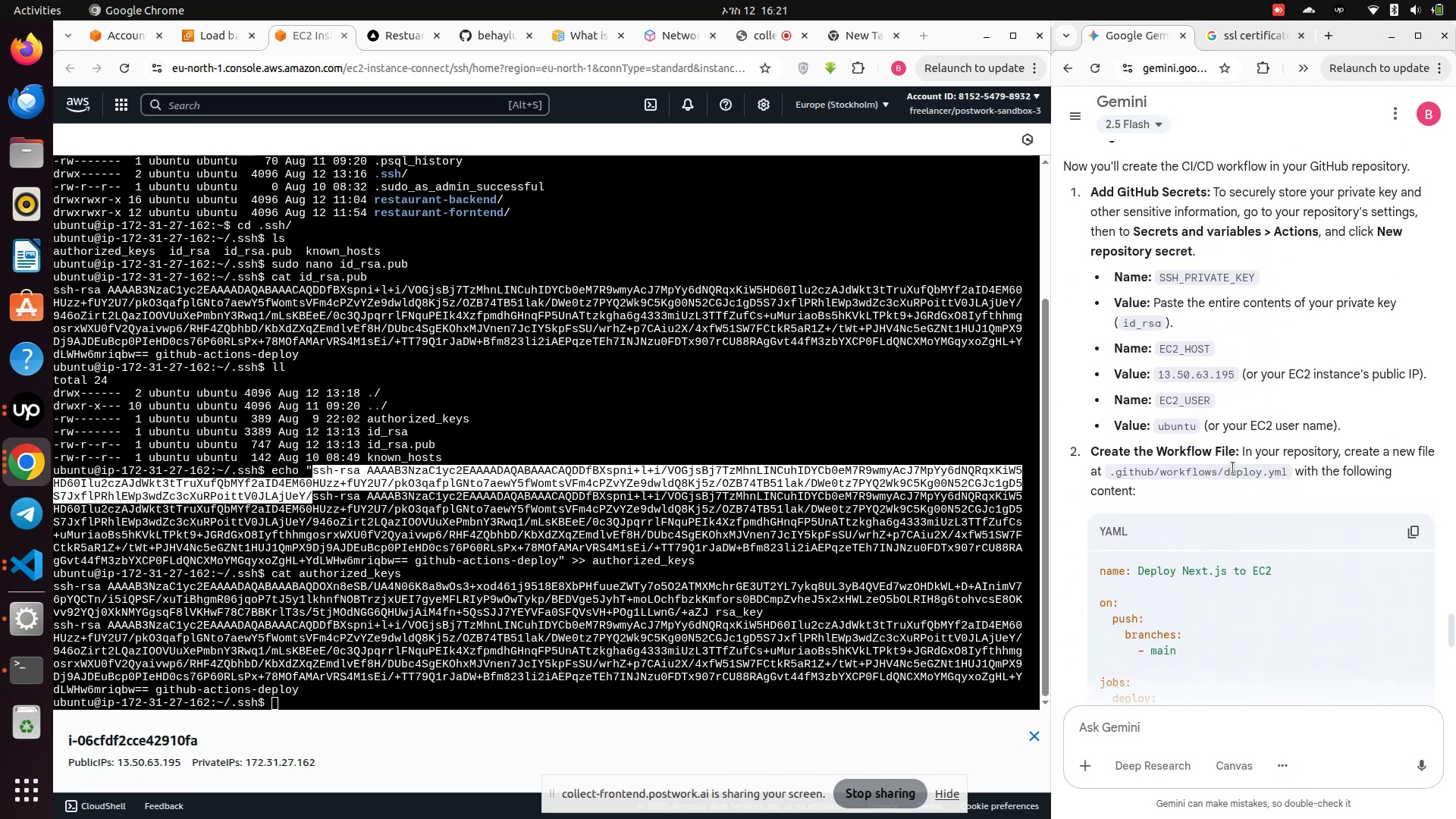 
scroll: coordinate [1233, 468], scroll_direction: up, amount: 4.0
 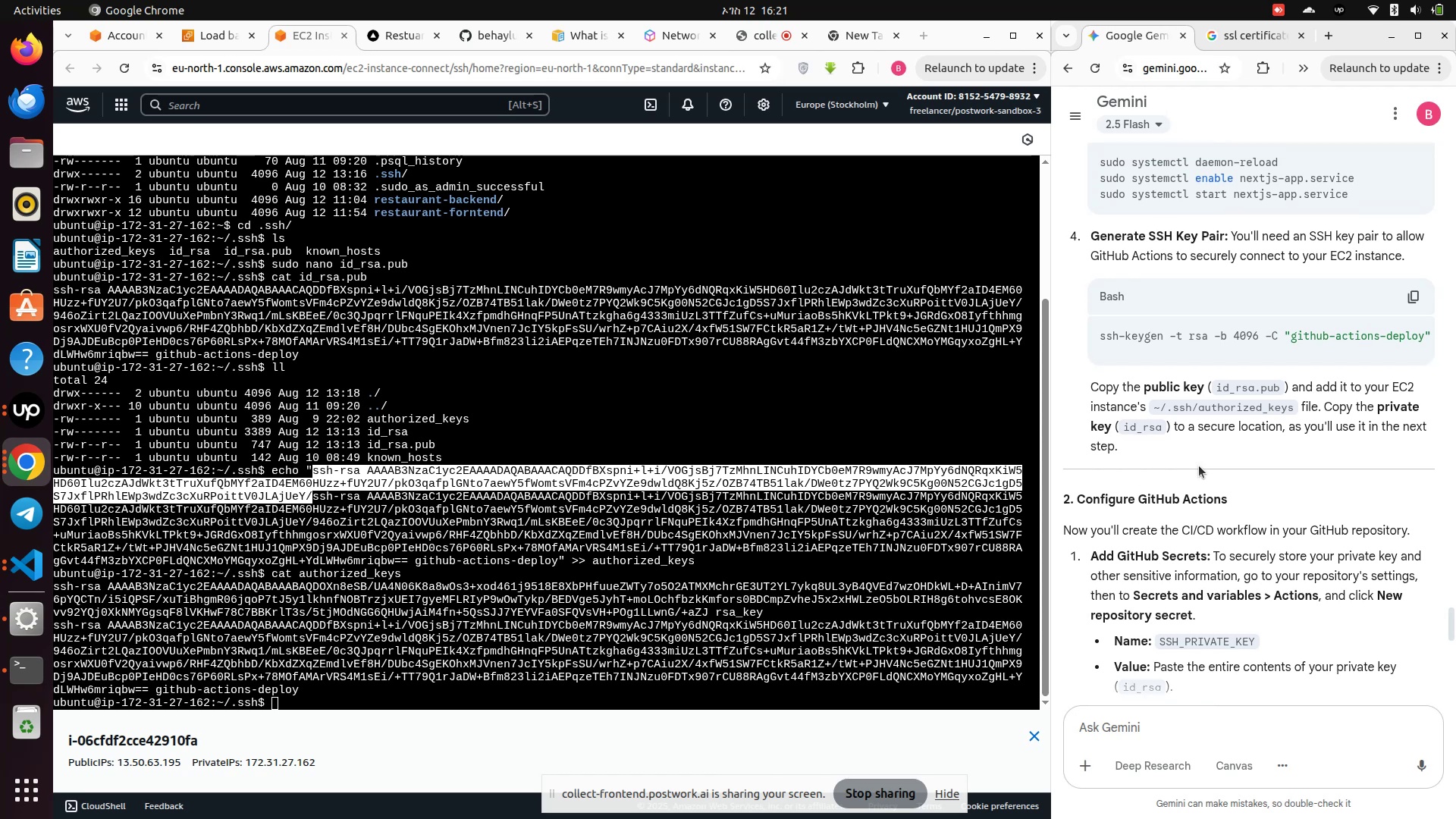 
scroll: coordinate [1178, 533], scroll_direction: down, amount: 2.0
 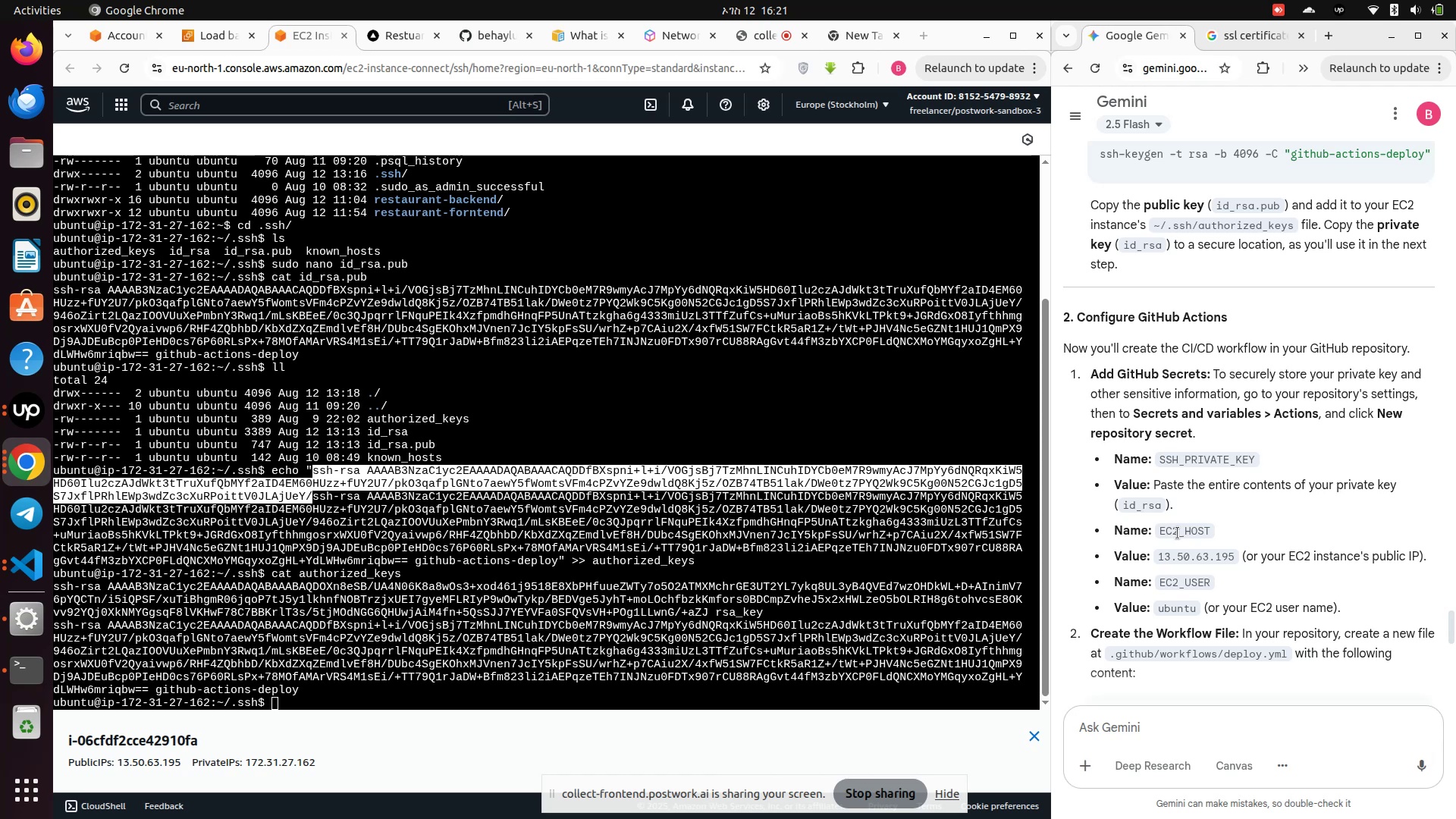 
wait(17.27)
 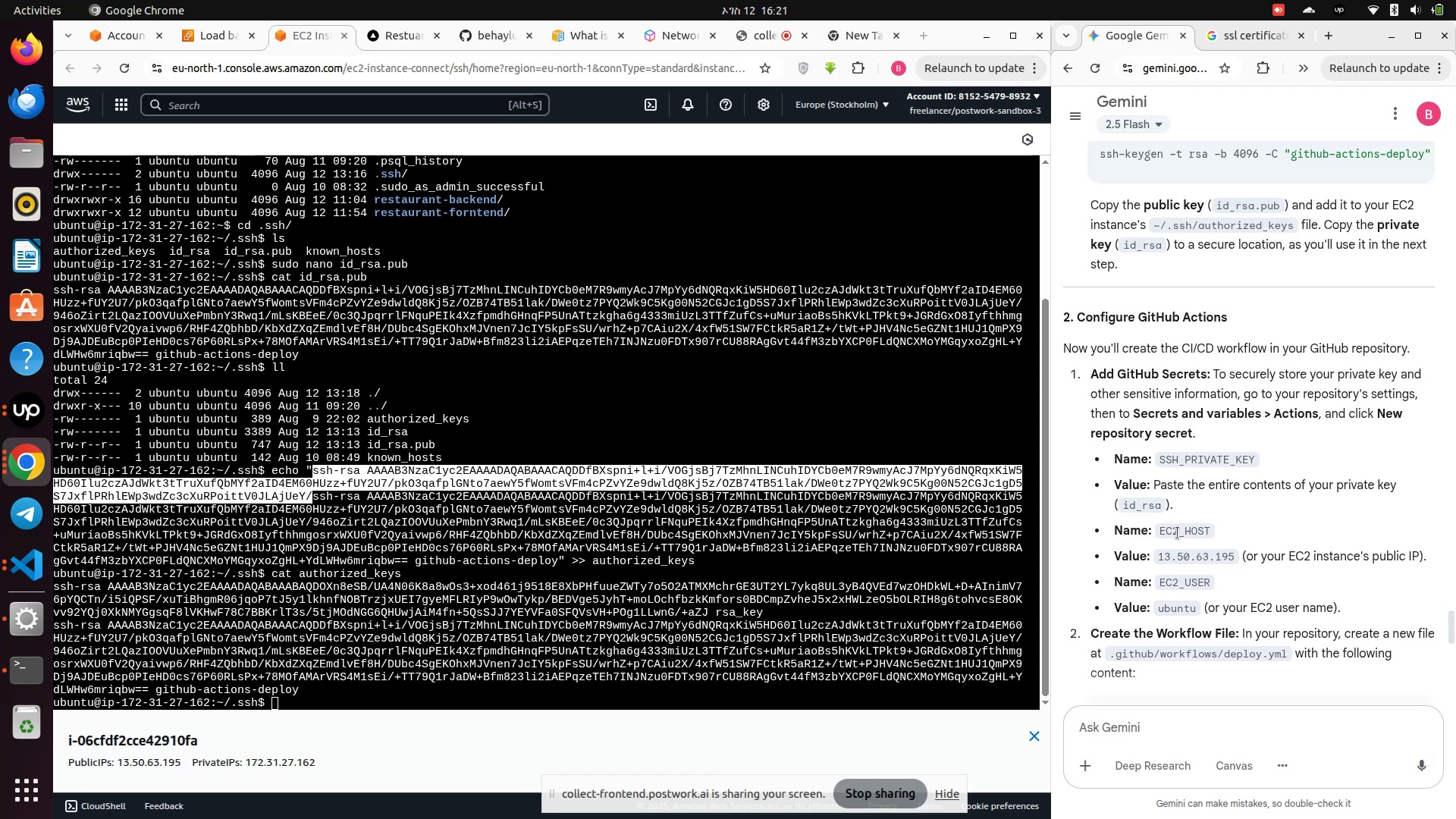 
left_click([476, 30])
 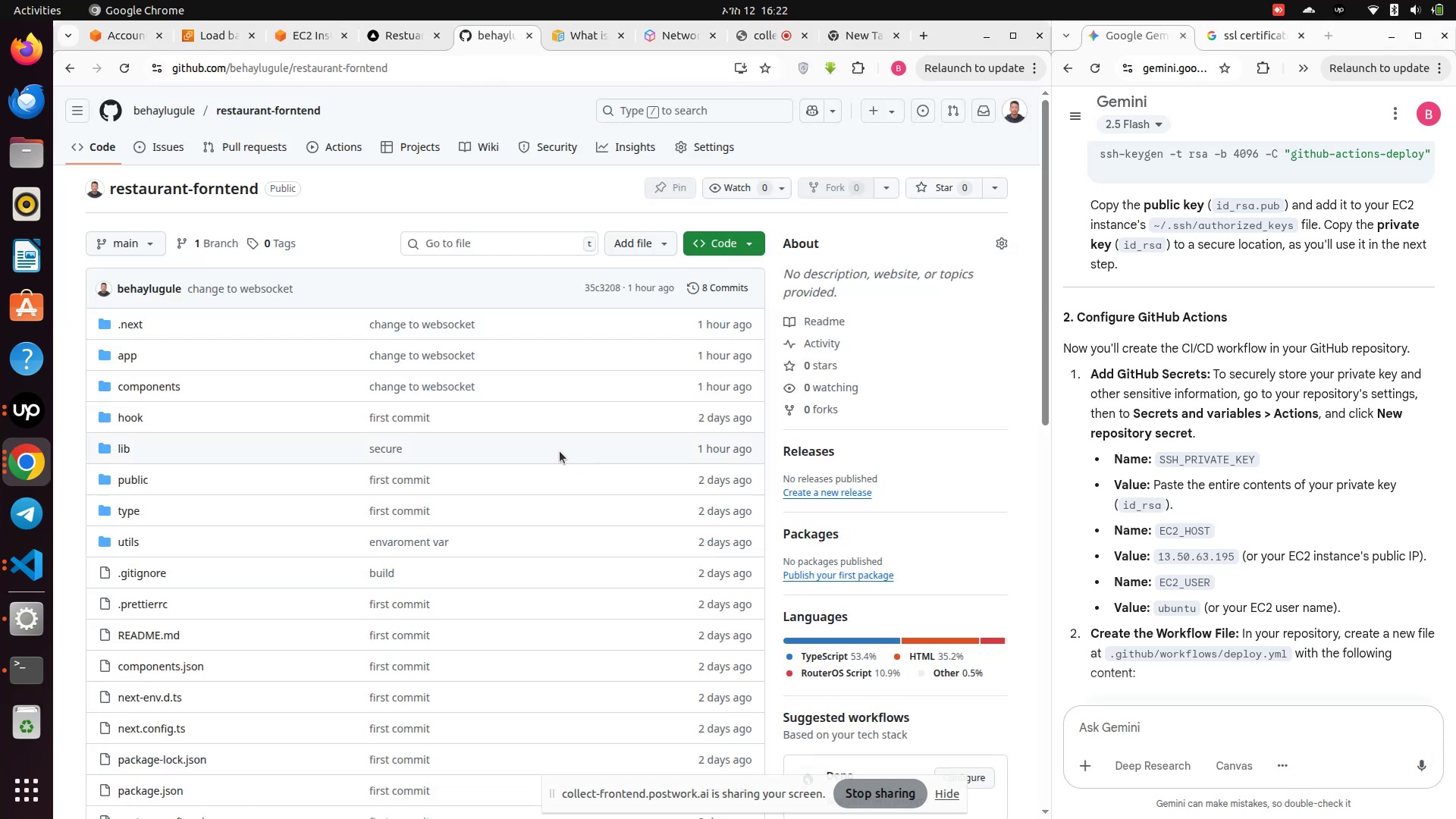 
scroll: coordinate [563, 381], scroll_direction: up, amount: 2.0
 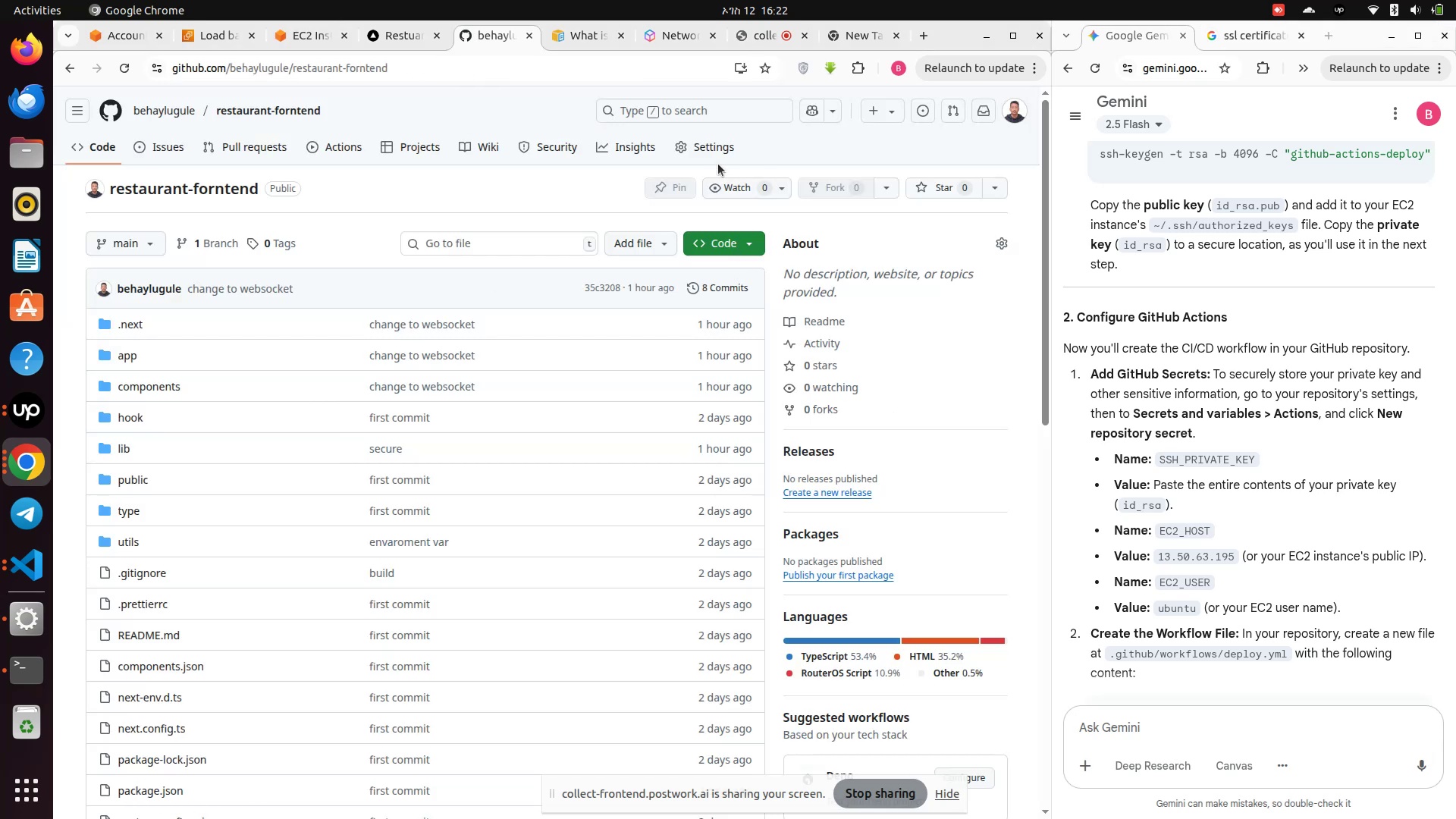 
left_click([713, 146])
 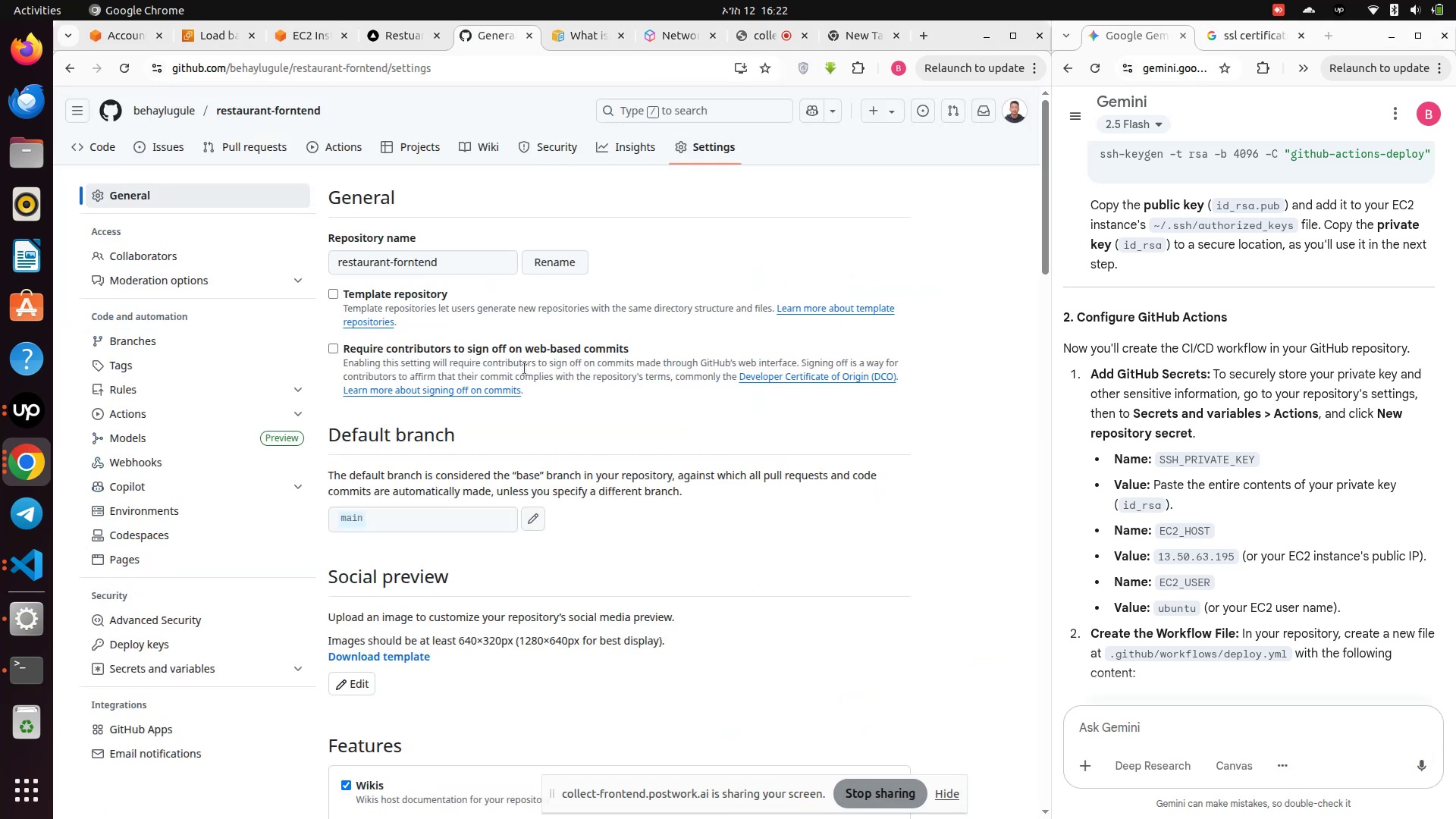 
wait(10.81)
 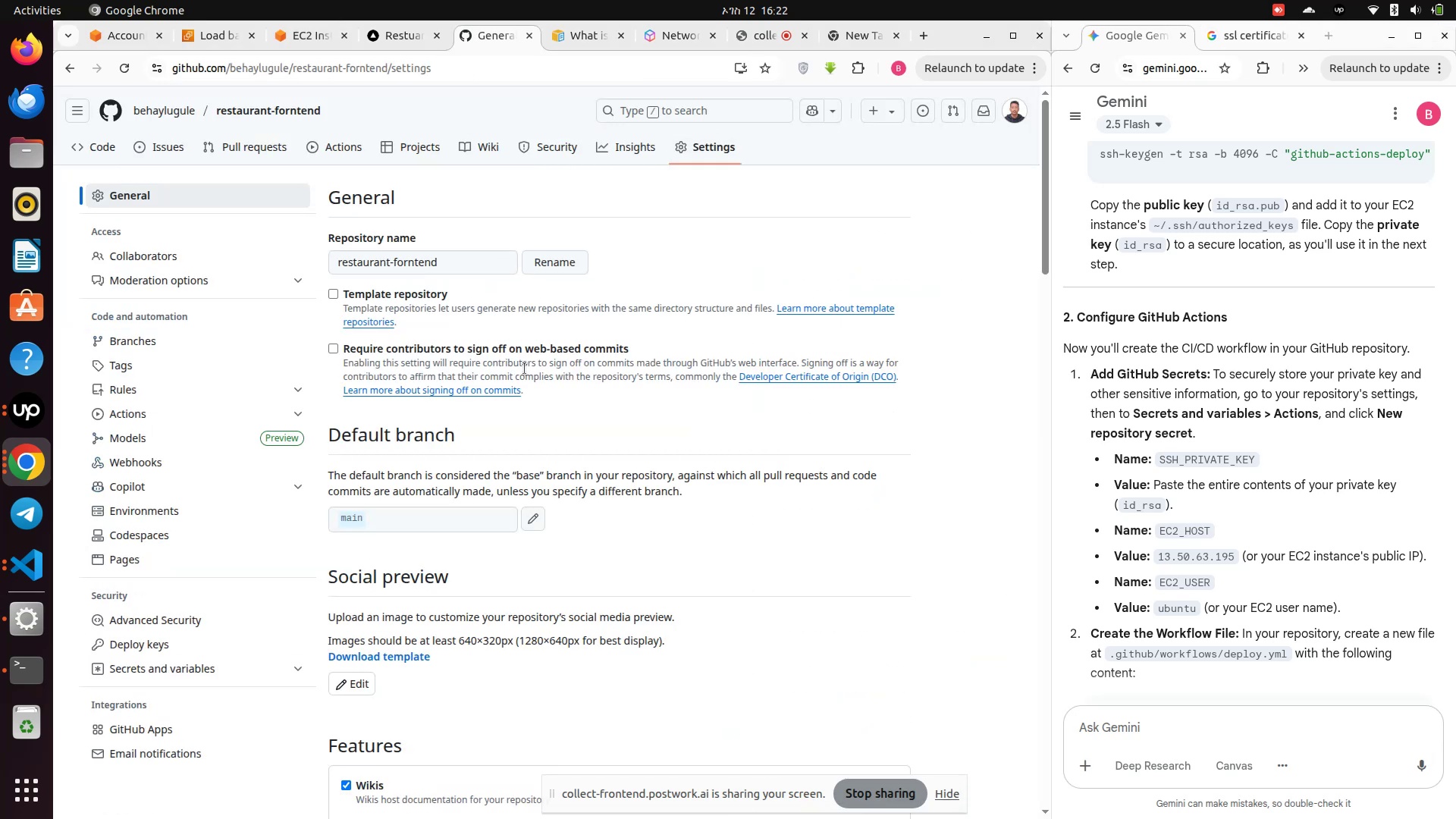 
left_click([190, 667])
 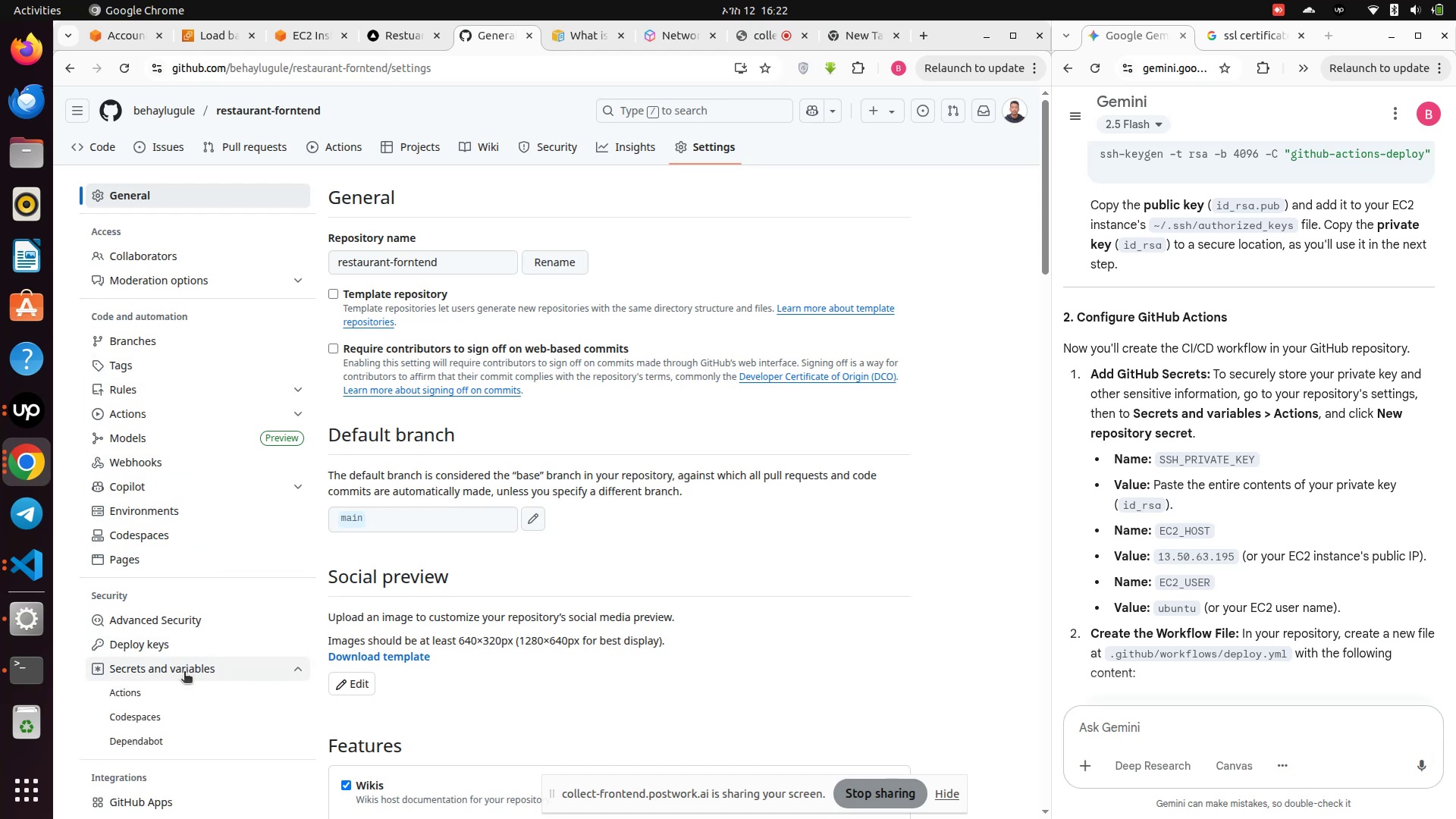 
left_click([158, 692])
 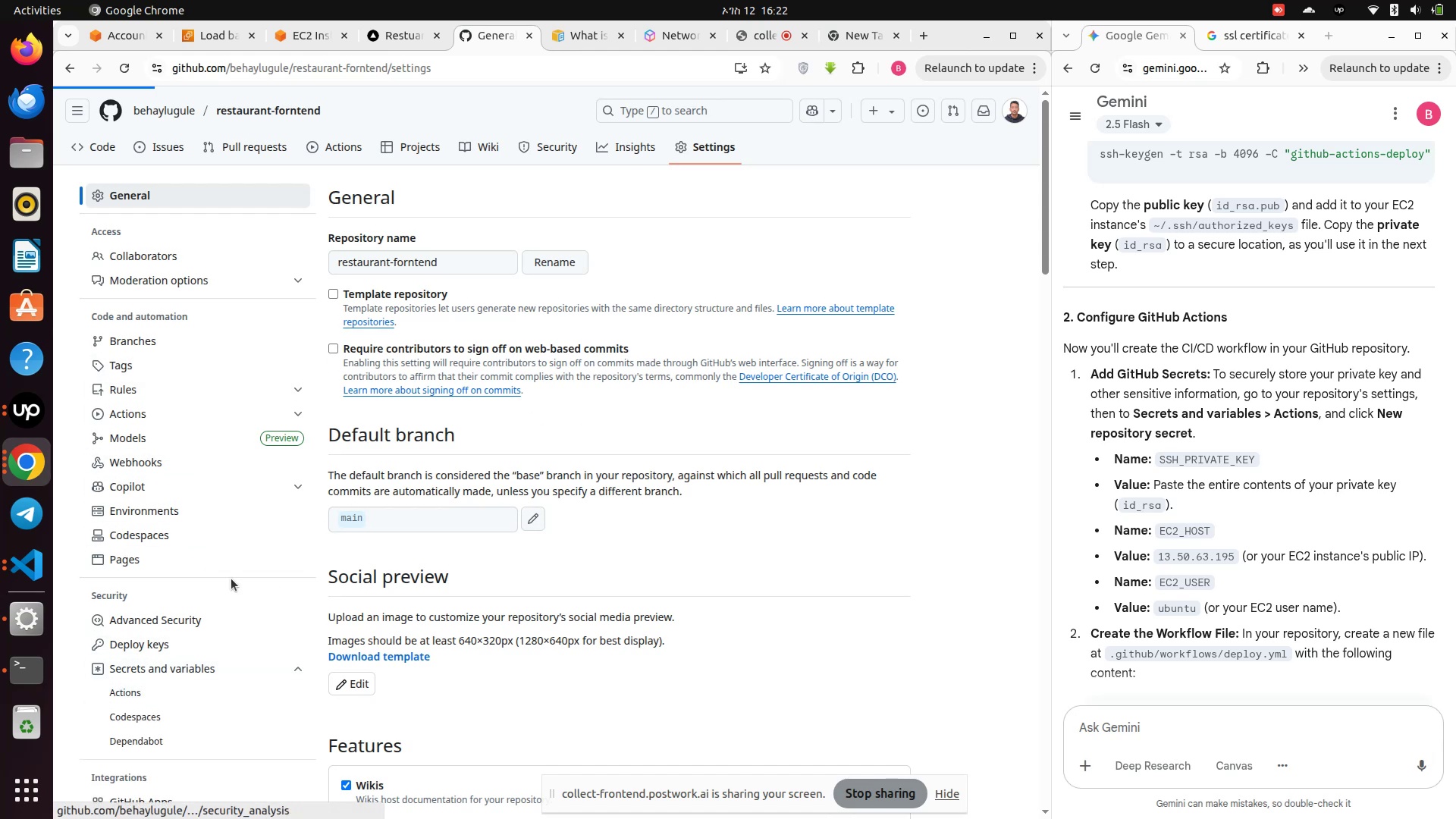 
mouse_move([670, 443])
 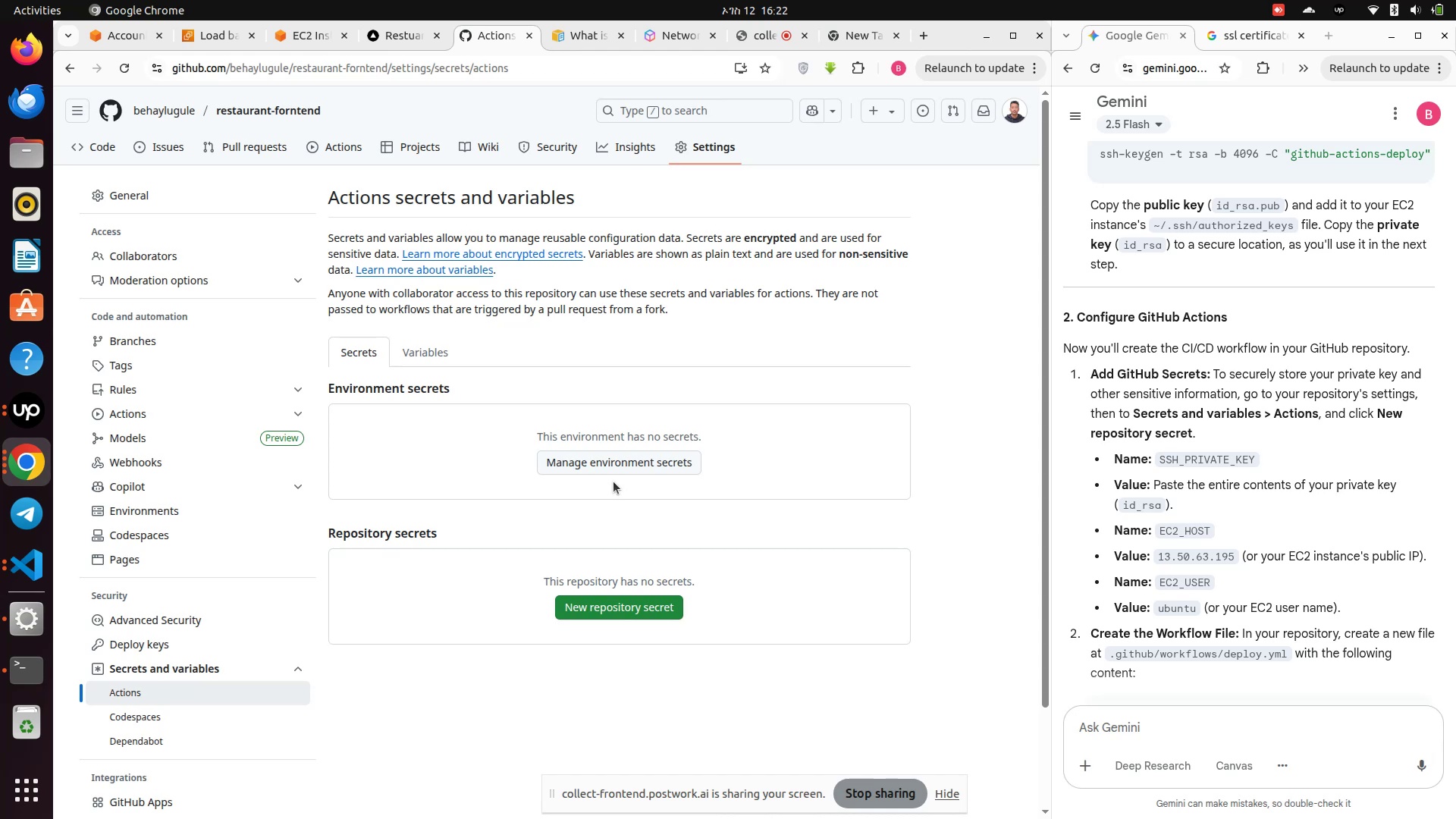 
wait(5.23)
 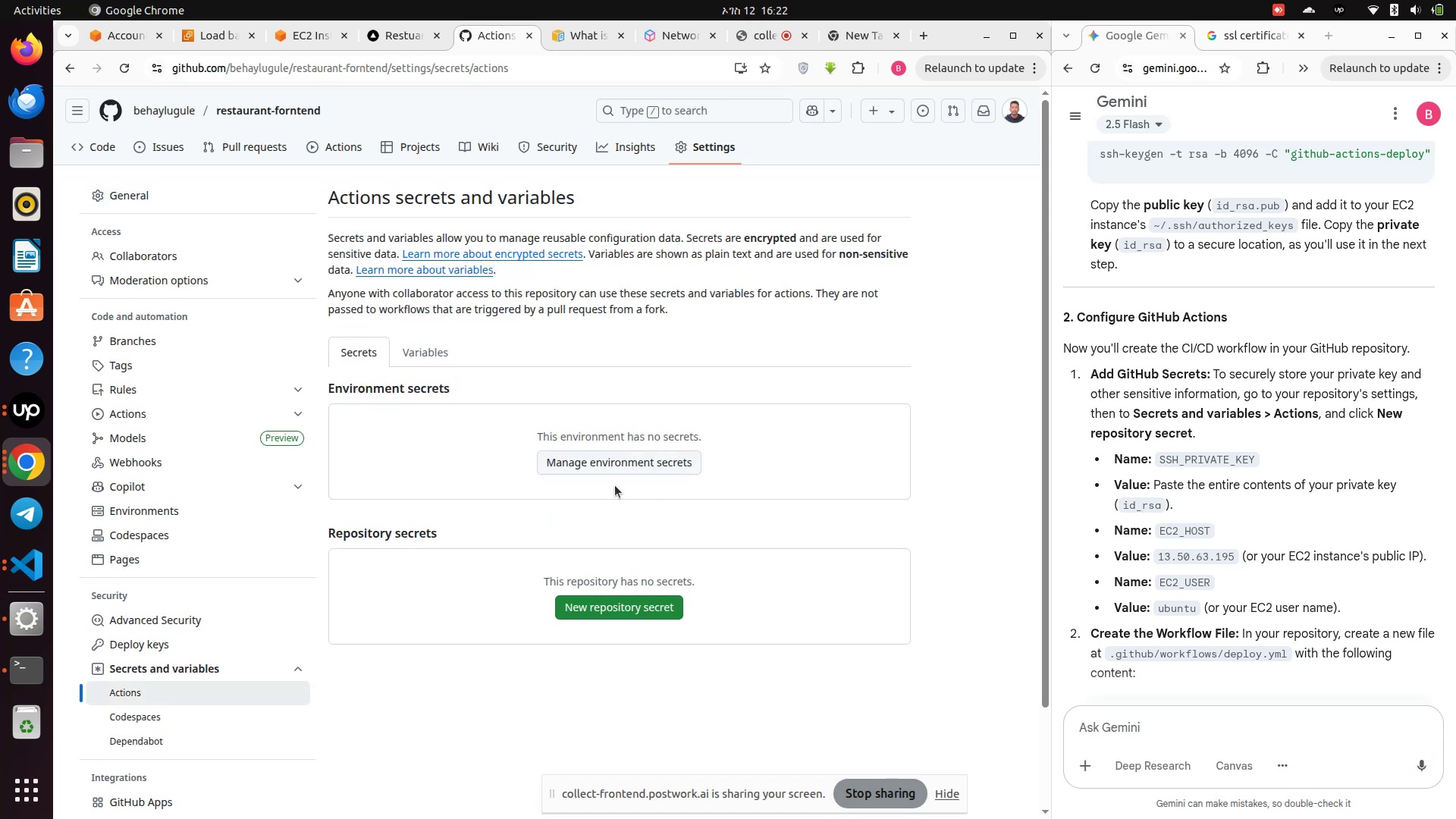 
left_click([615, 610])
 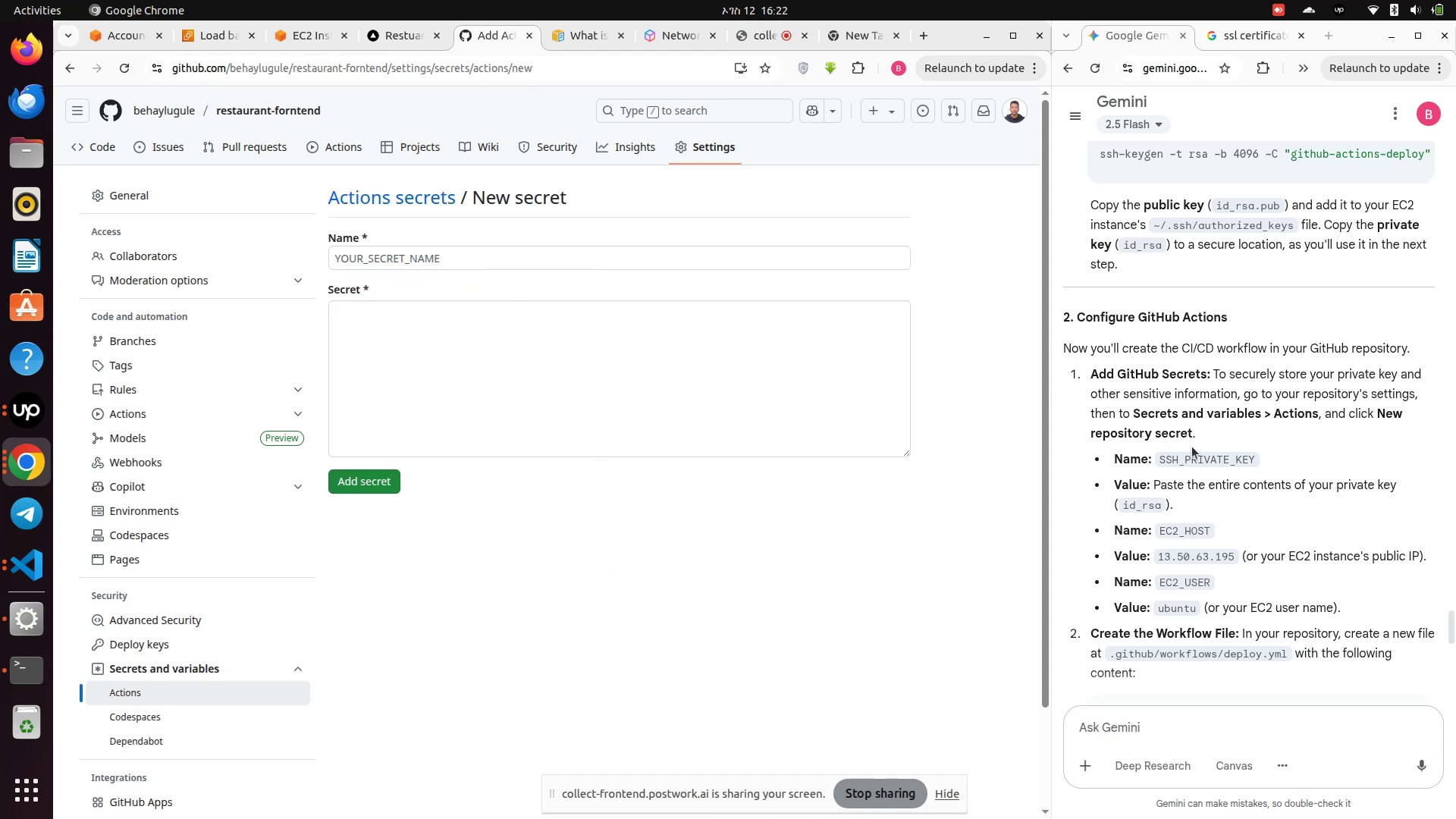 
wait(5.73)
 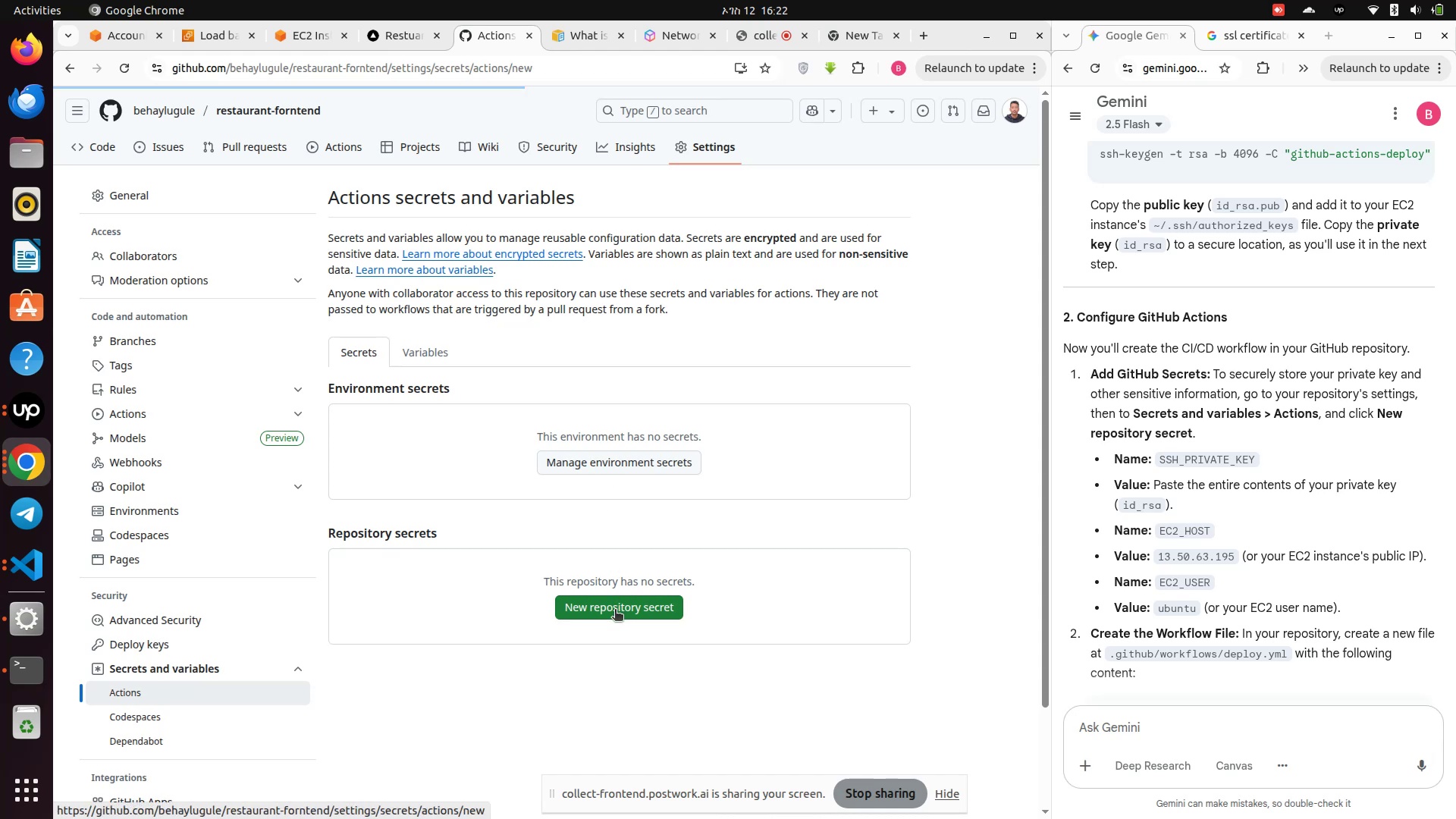 
double_click([1207, 461])
 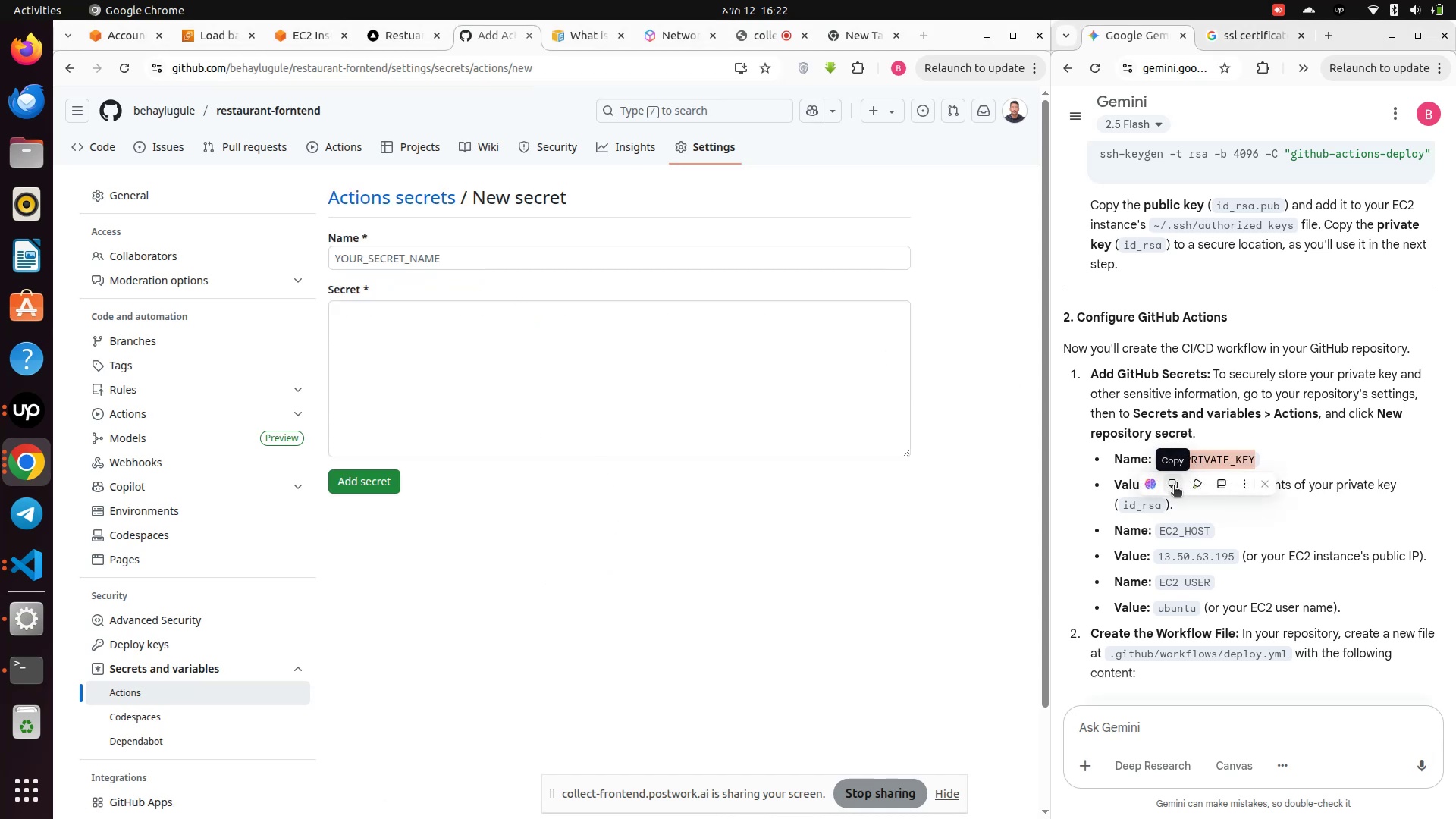 
left_click([1174, 486])
 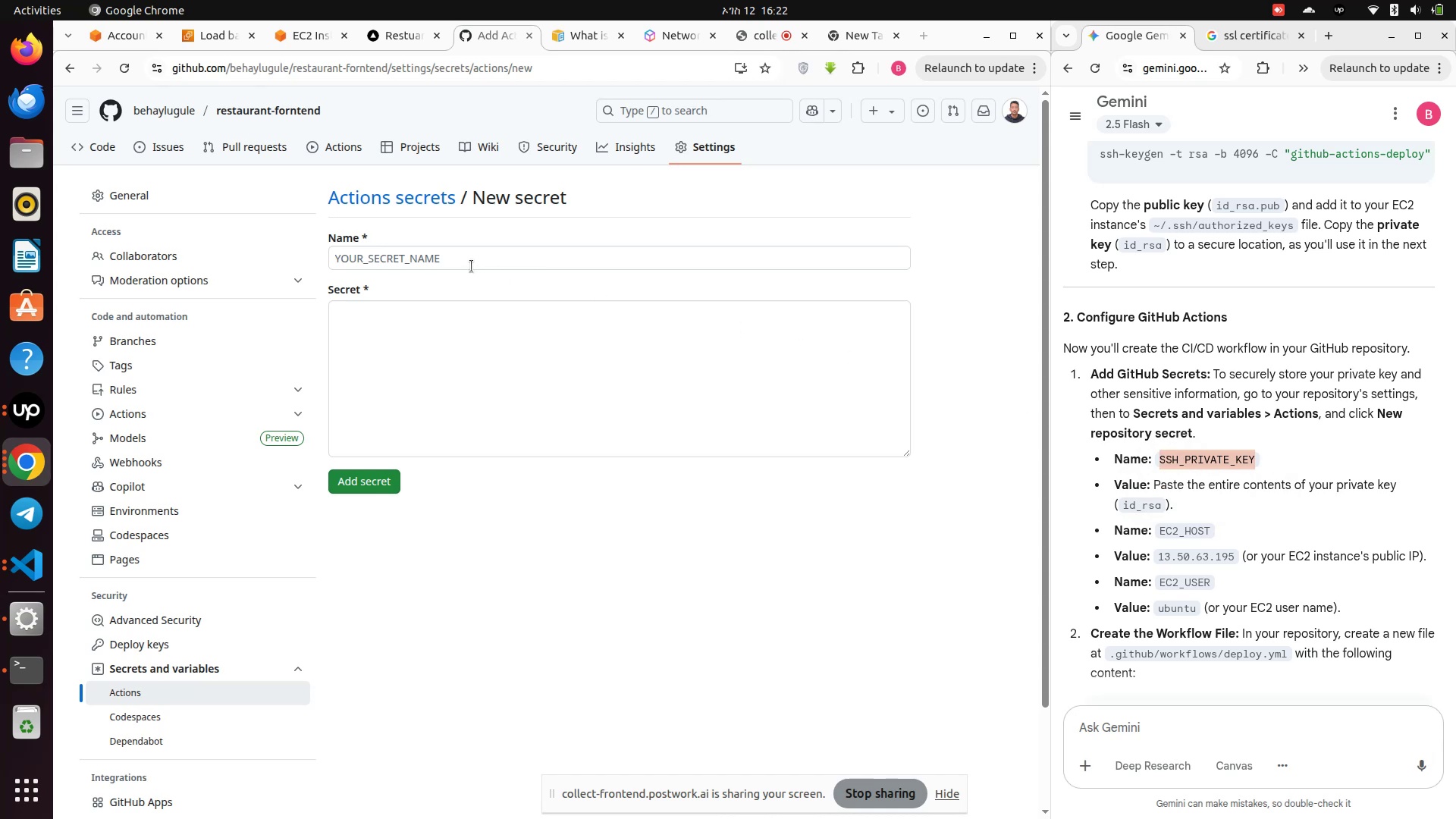 
left_click([464, 264])
 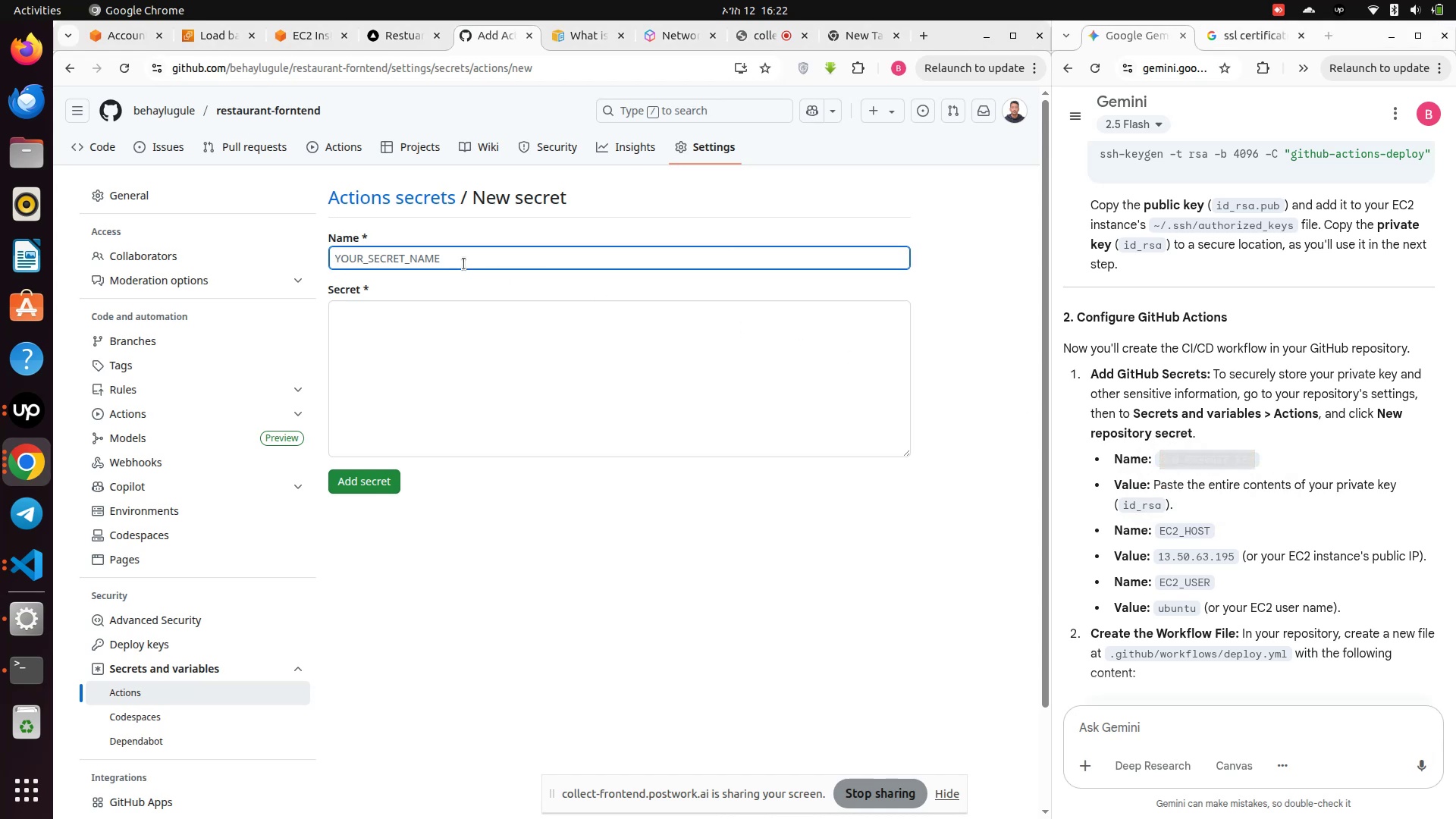 
key(Control+V)
 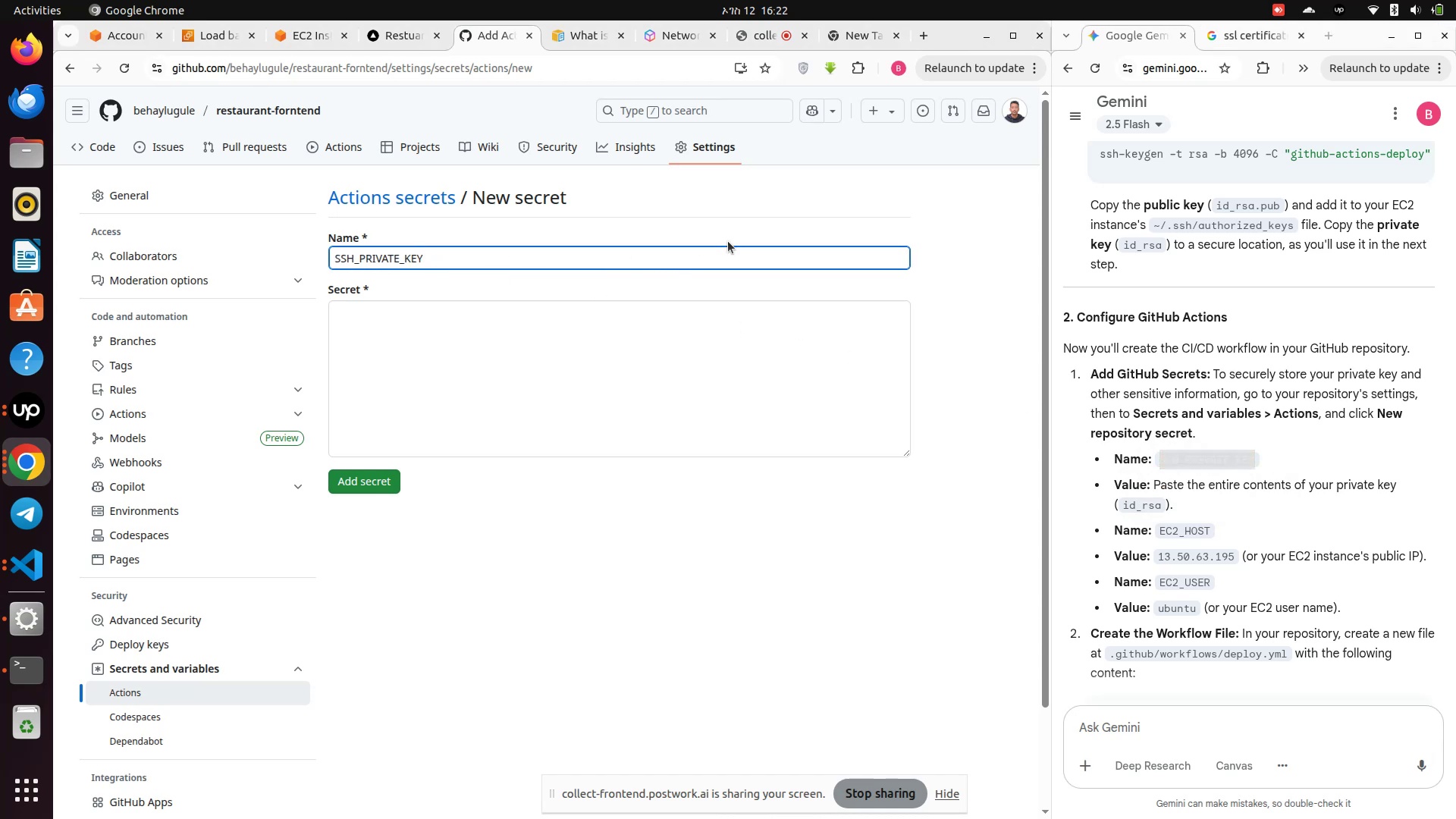 
left_click([733, 225])
 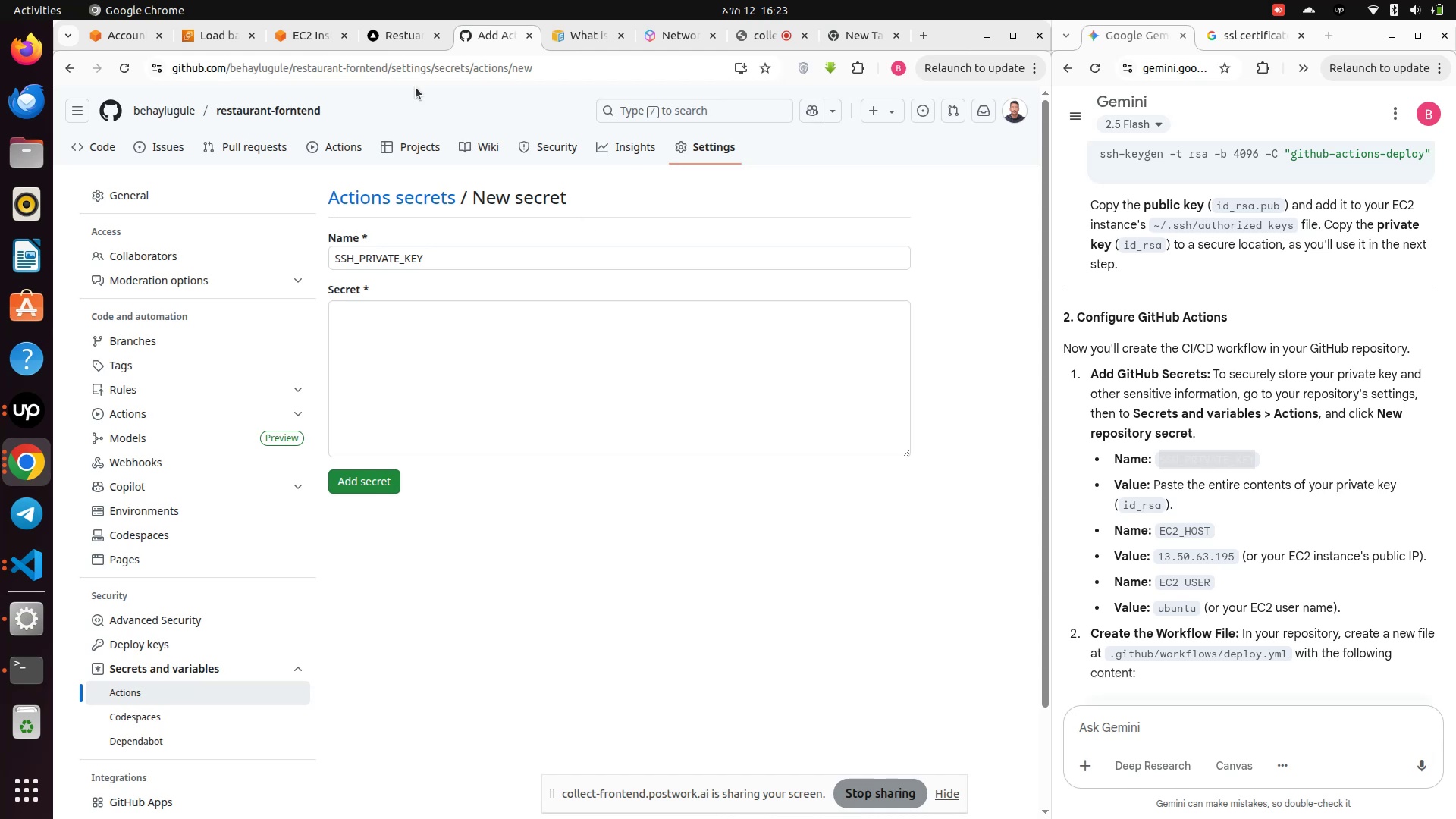 
wait(26.28)
 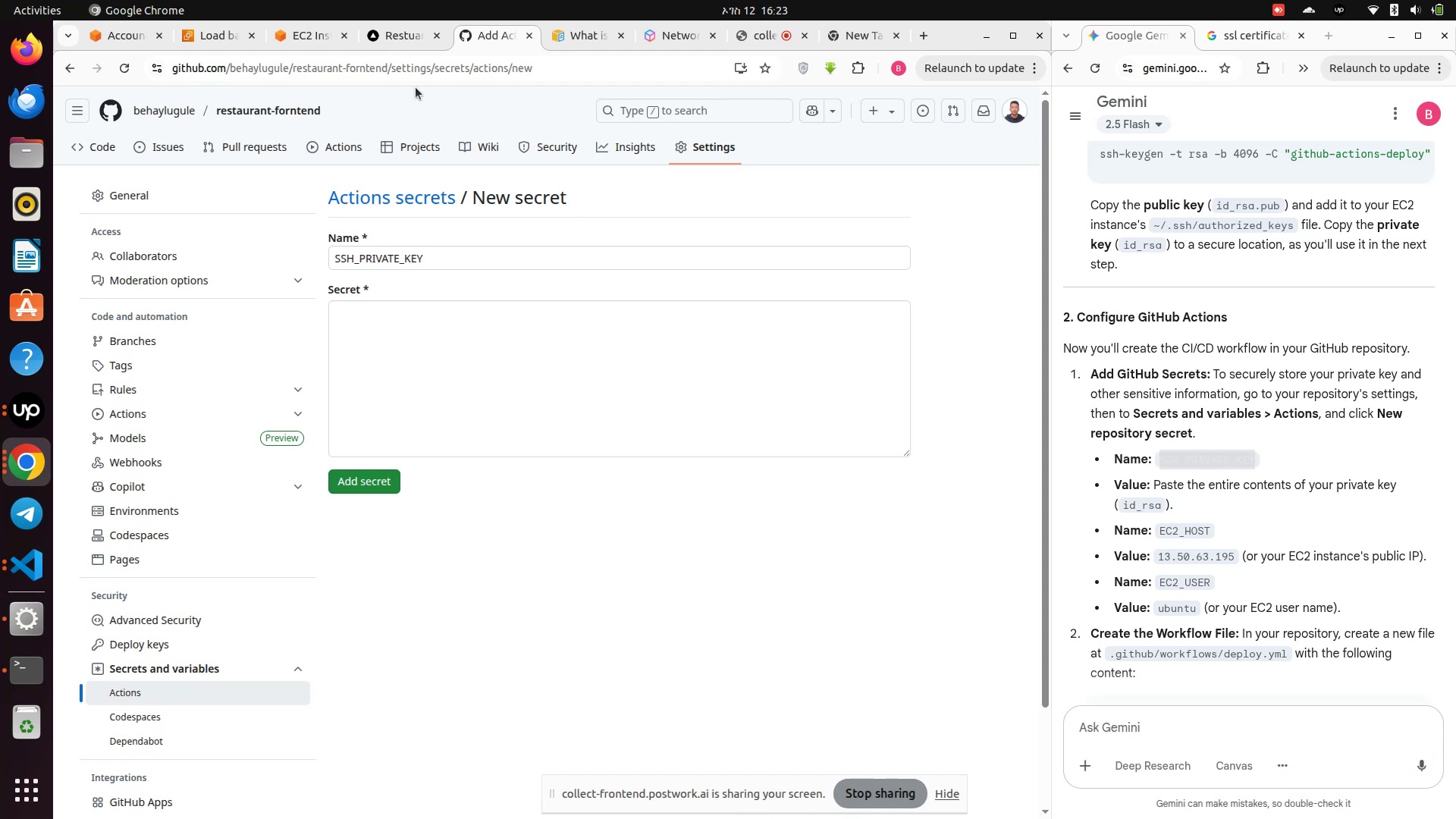 
left_click([300, 36])
 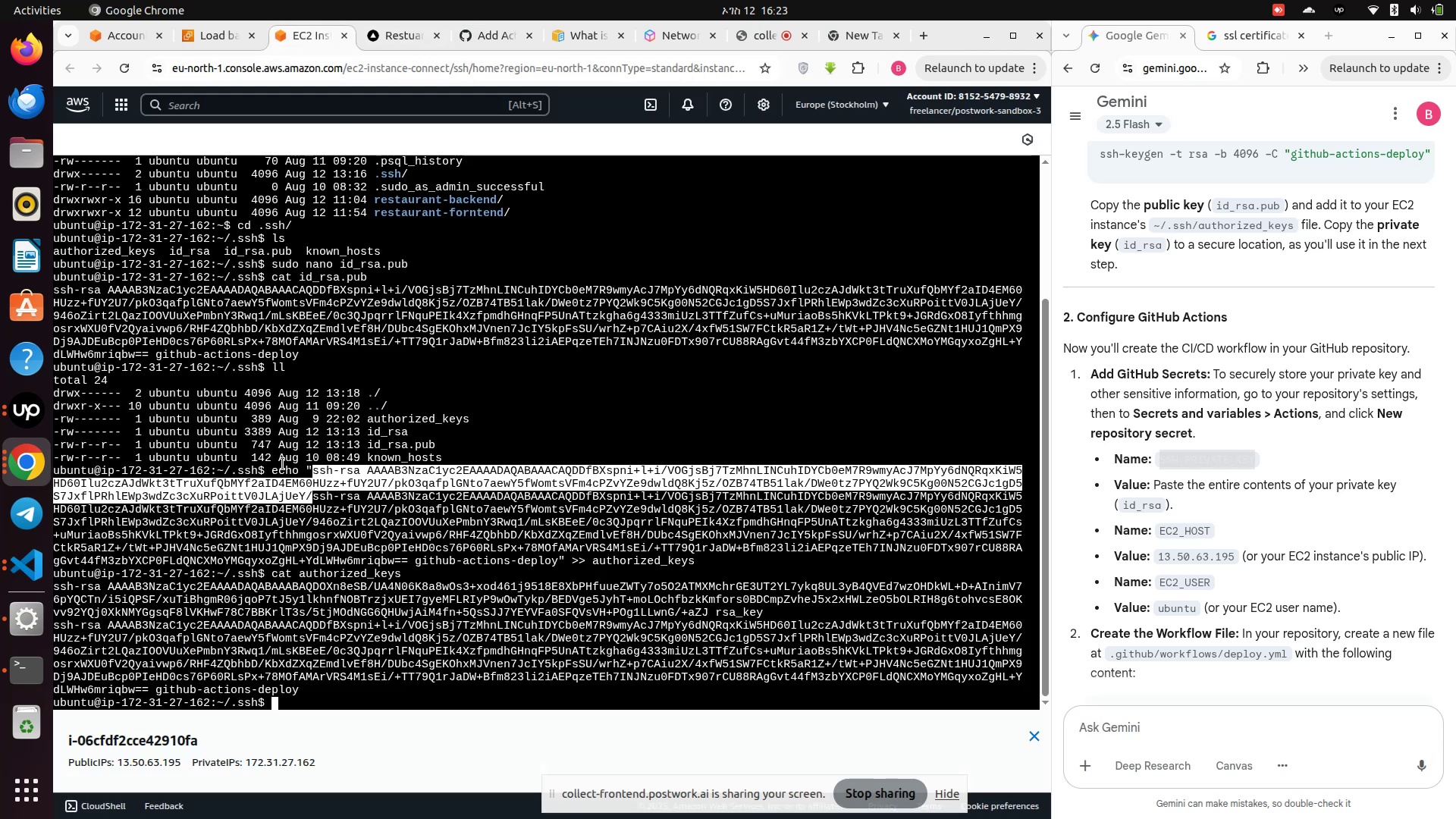 
type(ll)
 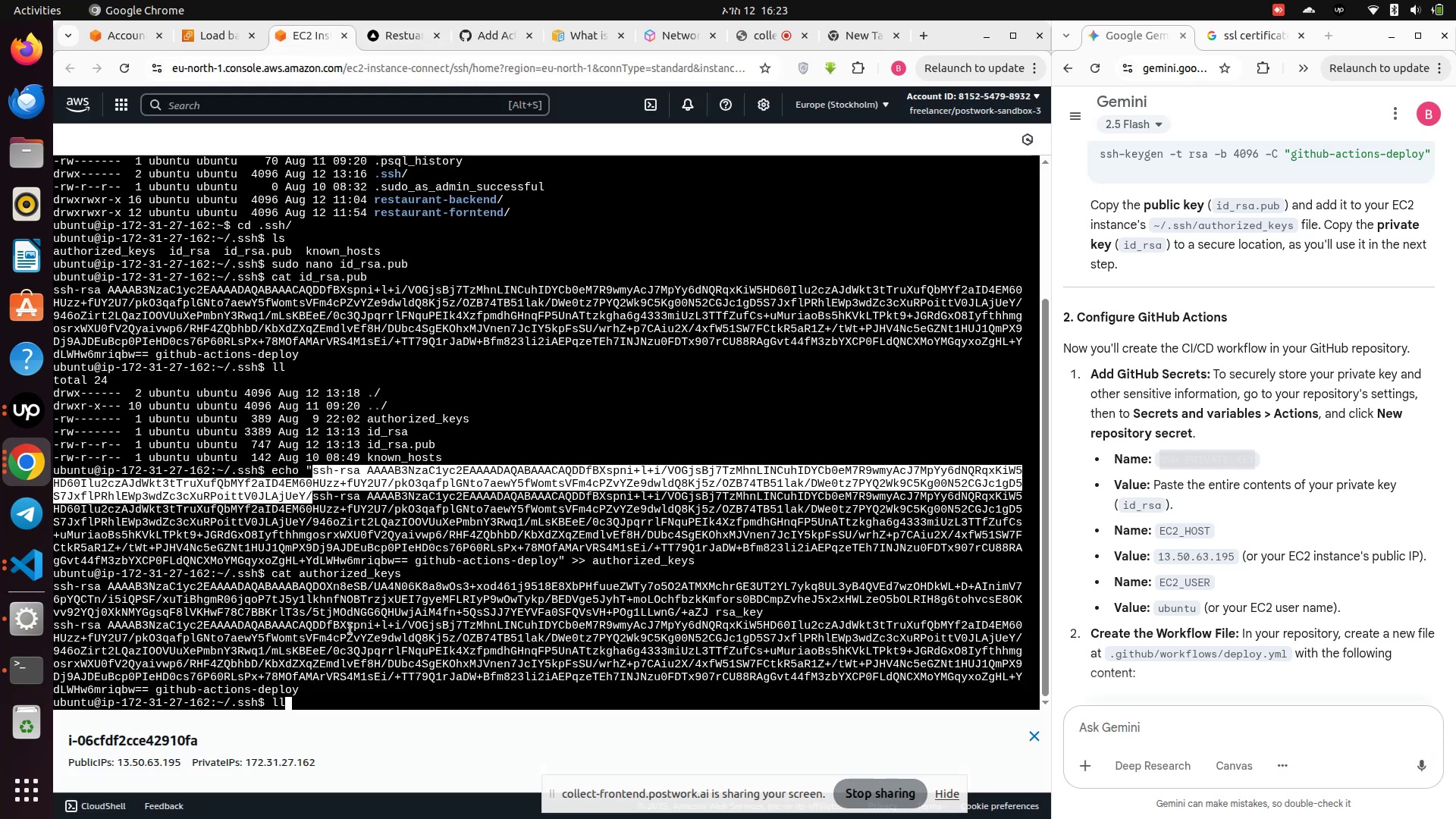 
key(Enter)
 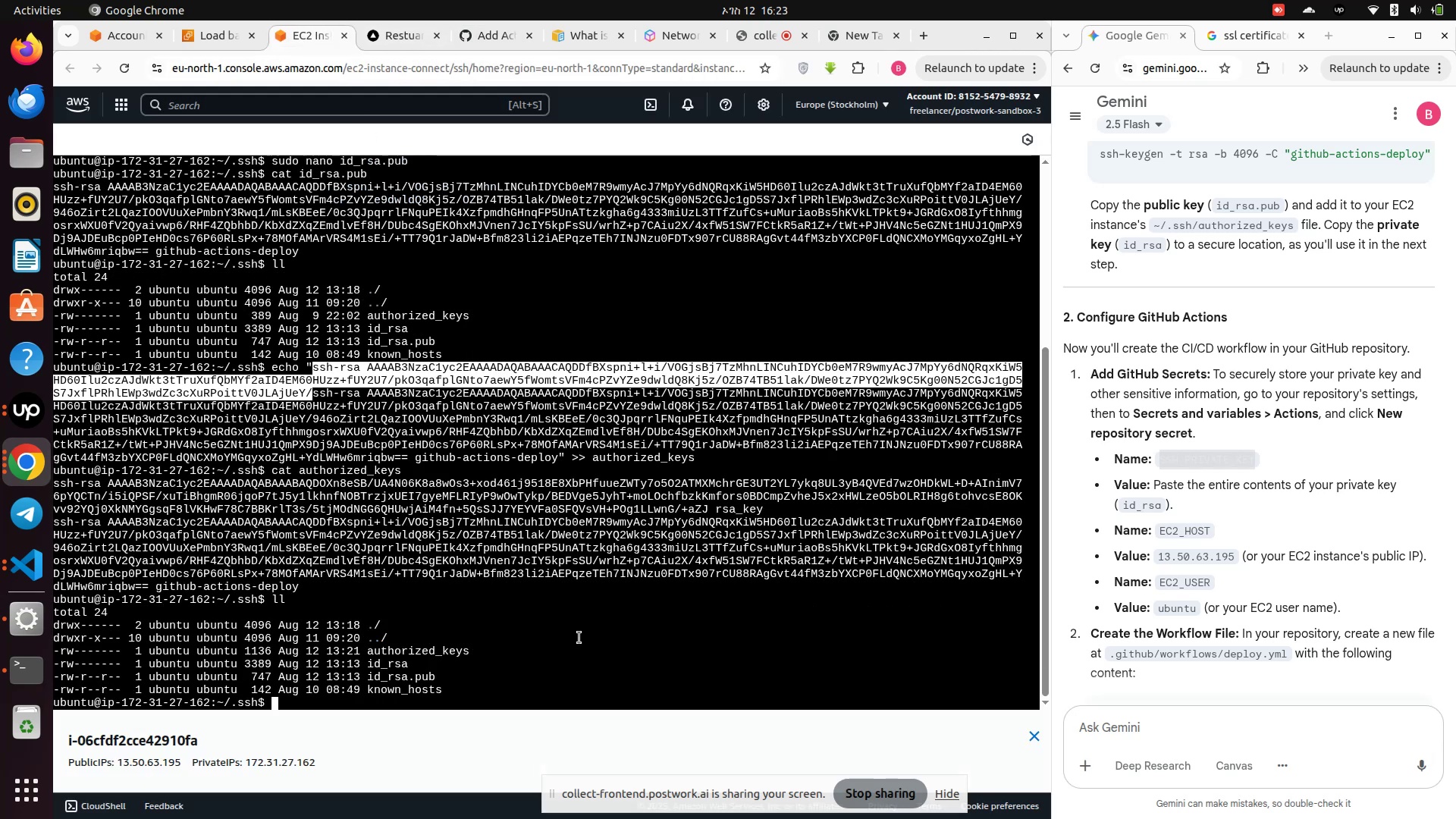 
type(cat id_rsa)
 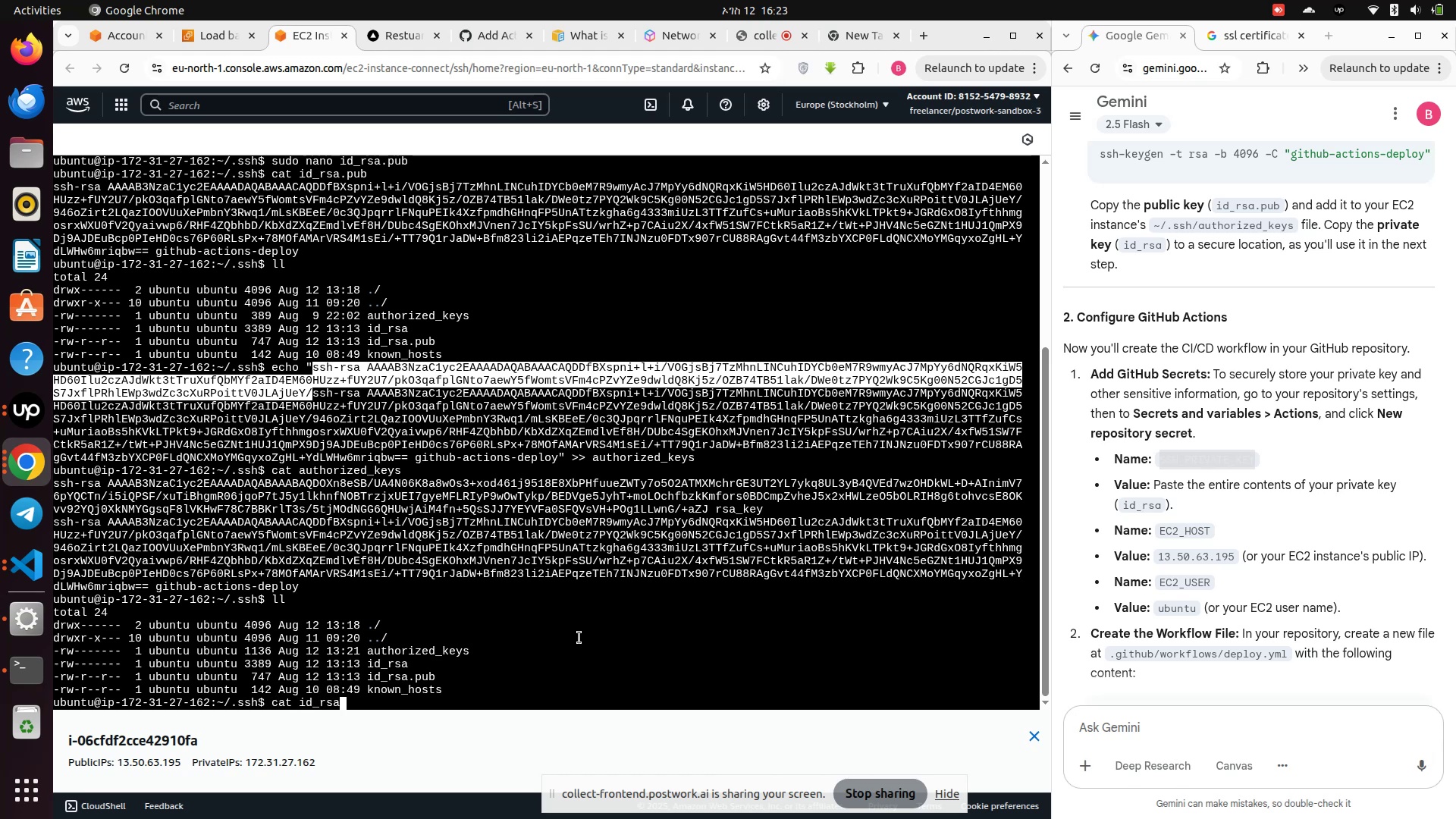 
key(Enter)
 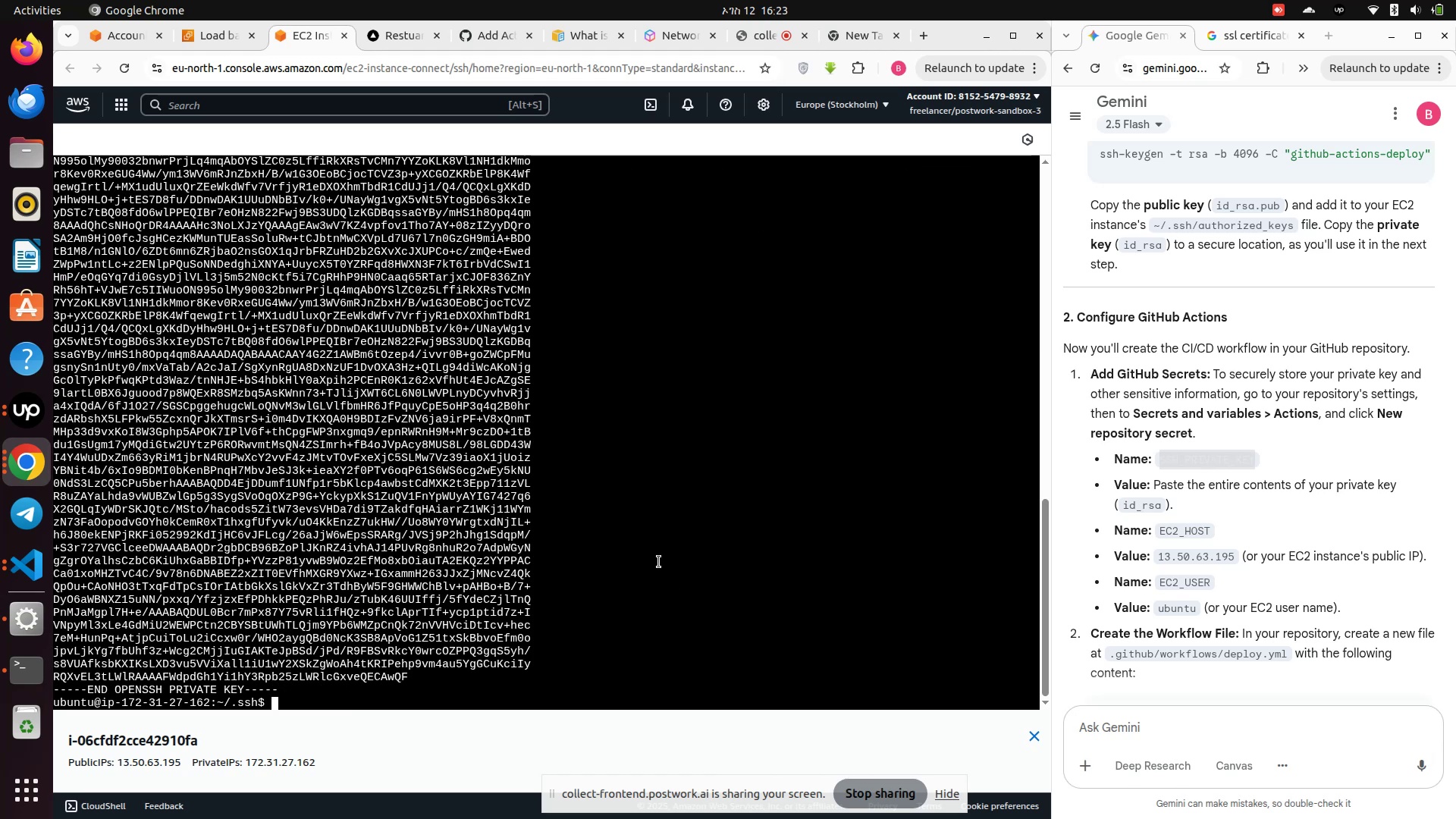 
scroll: coordinate [510, 526], scroll_direction: up, amount: 6.0
 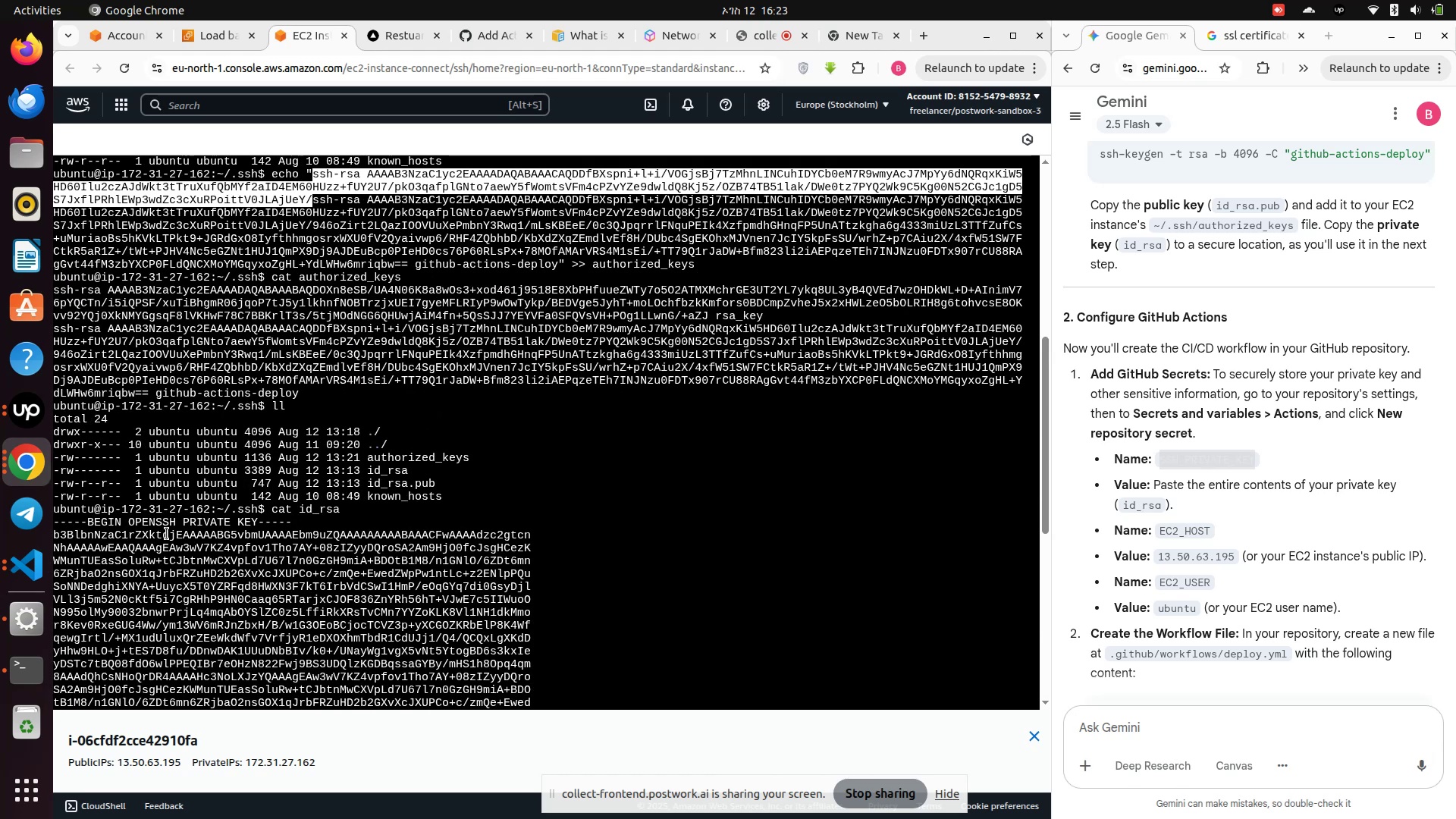 
scroll: coordinate [165, 535], scroll_direction: down, amount: 1.0
 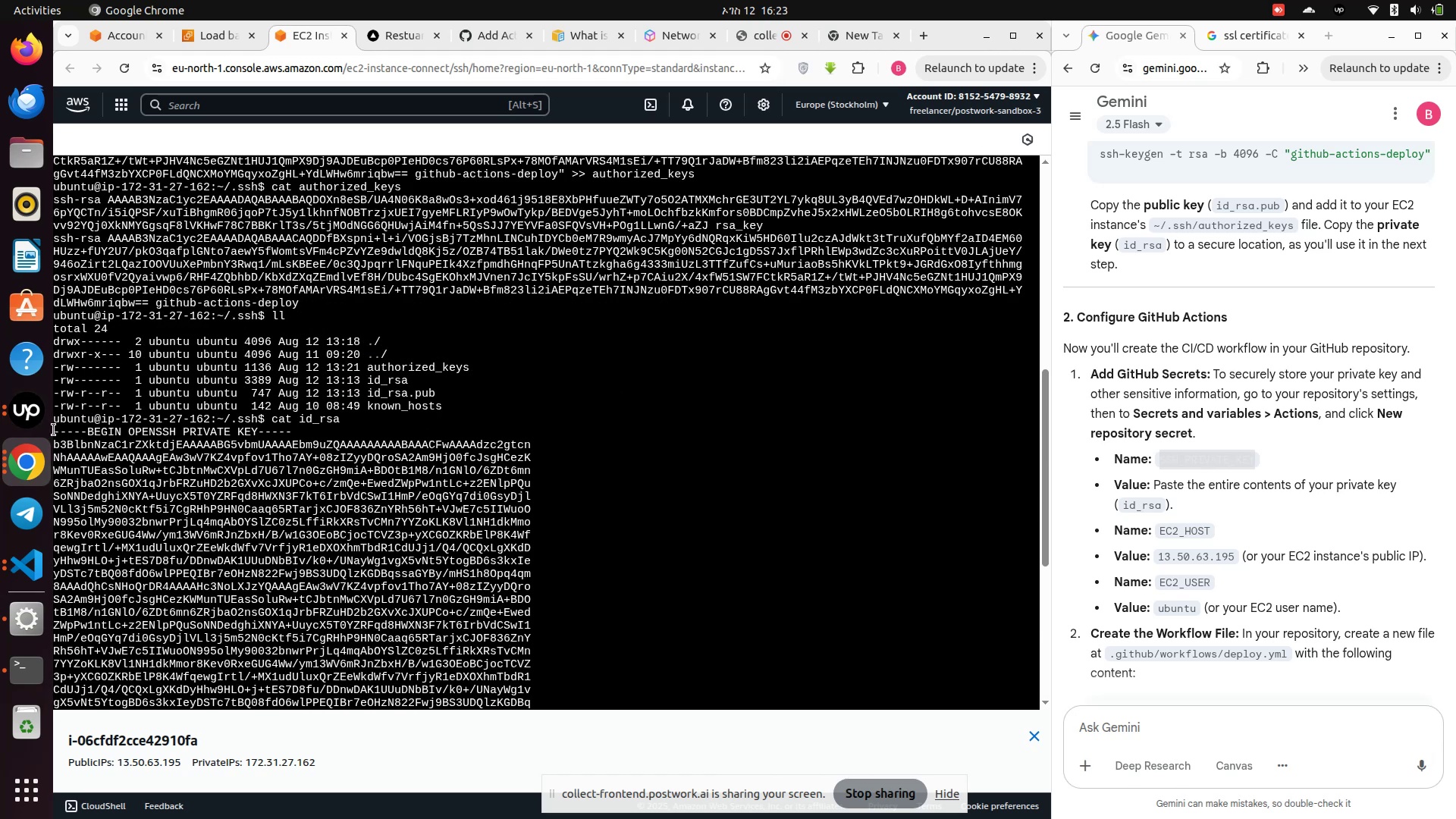 
left_click_drag(start_coordinate=[57, 433], to_coordinate=[71, 480])
 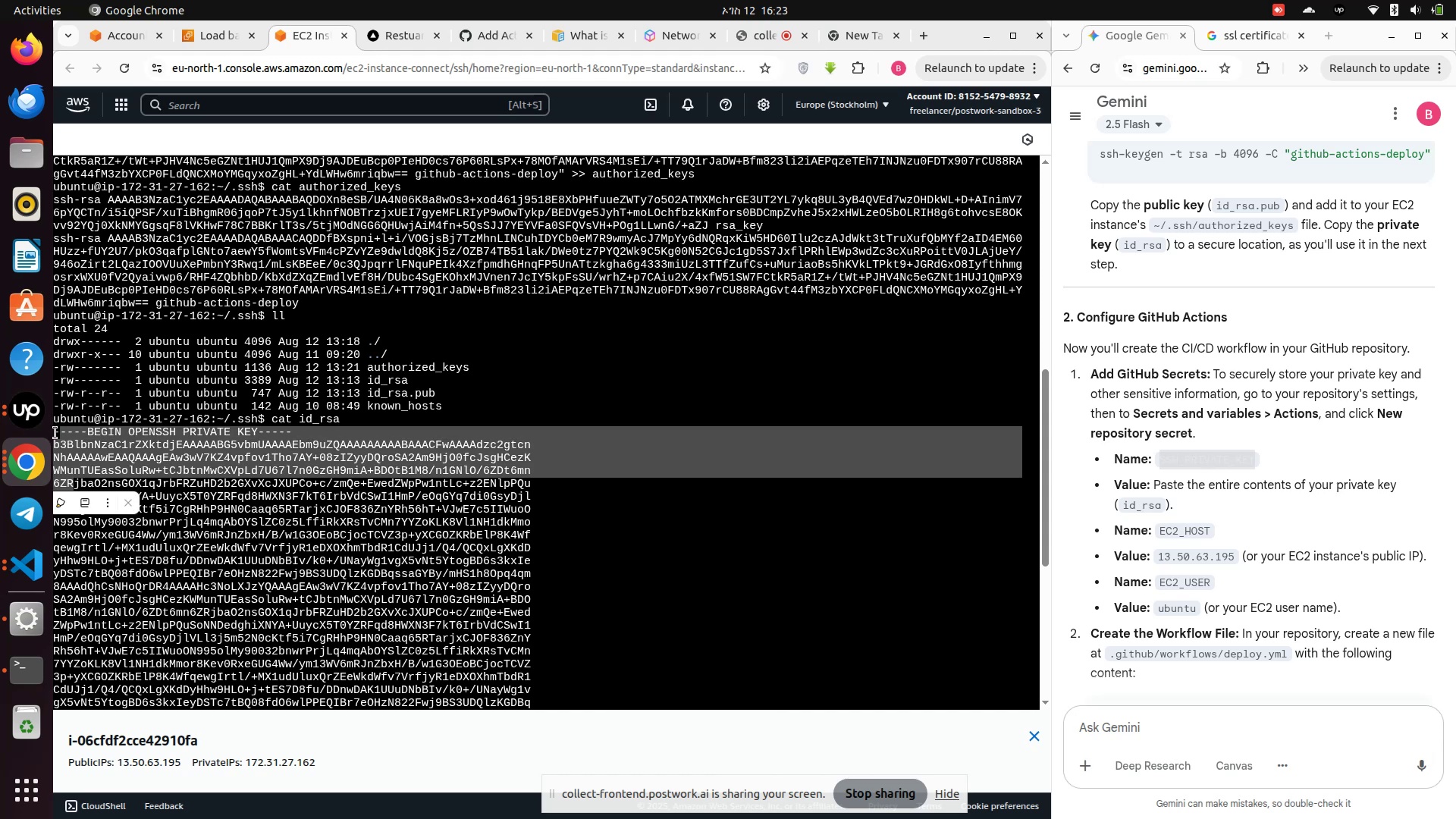 
left_click([56, 432])
 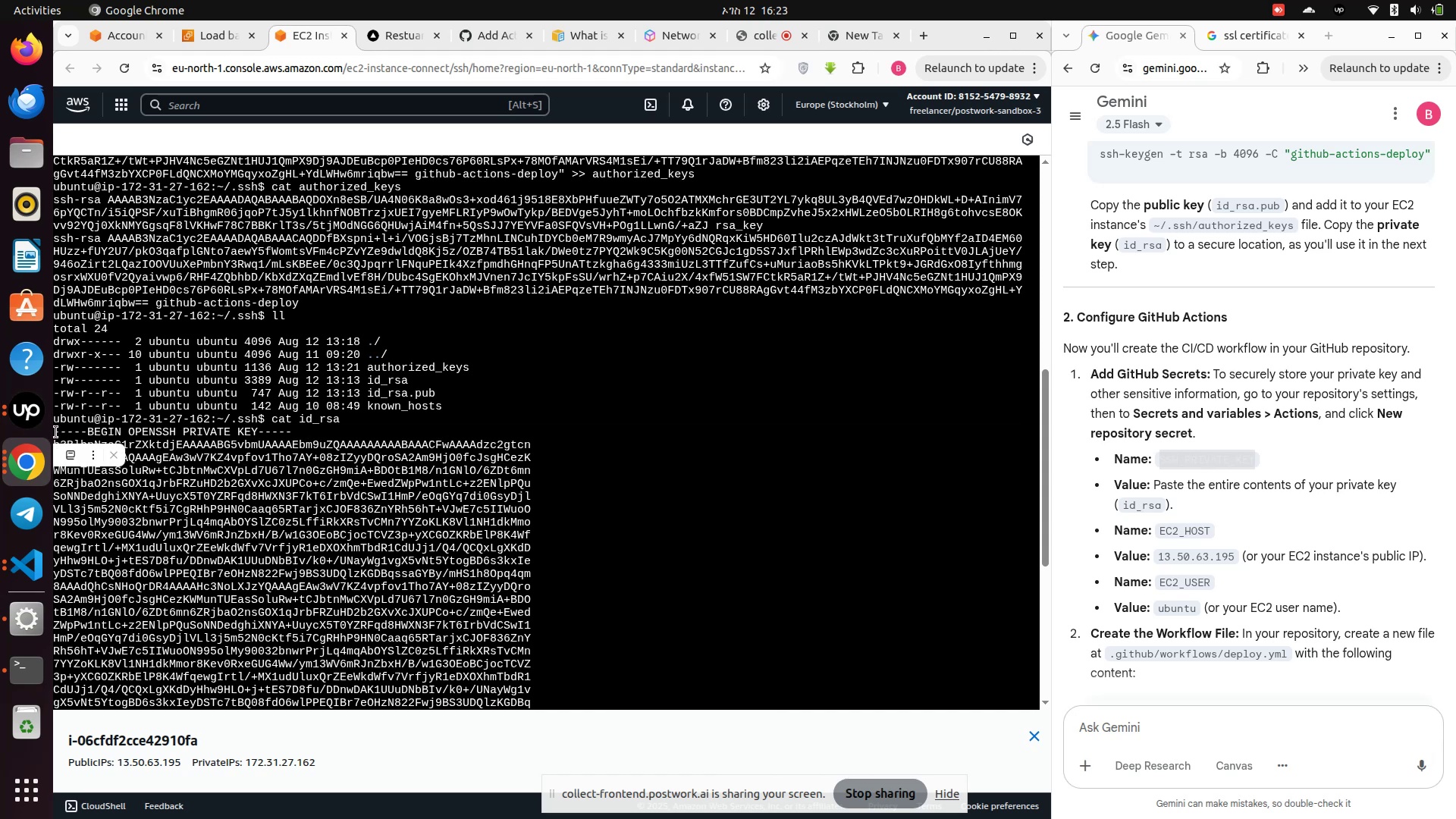 
left_click_drag(start_coordinate=[56, 432], to_coordinate=[293, 692])
 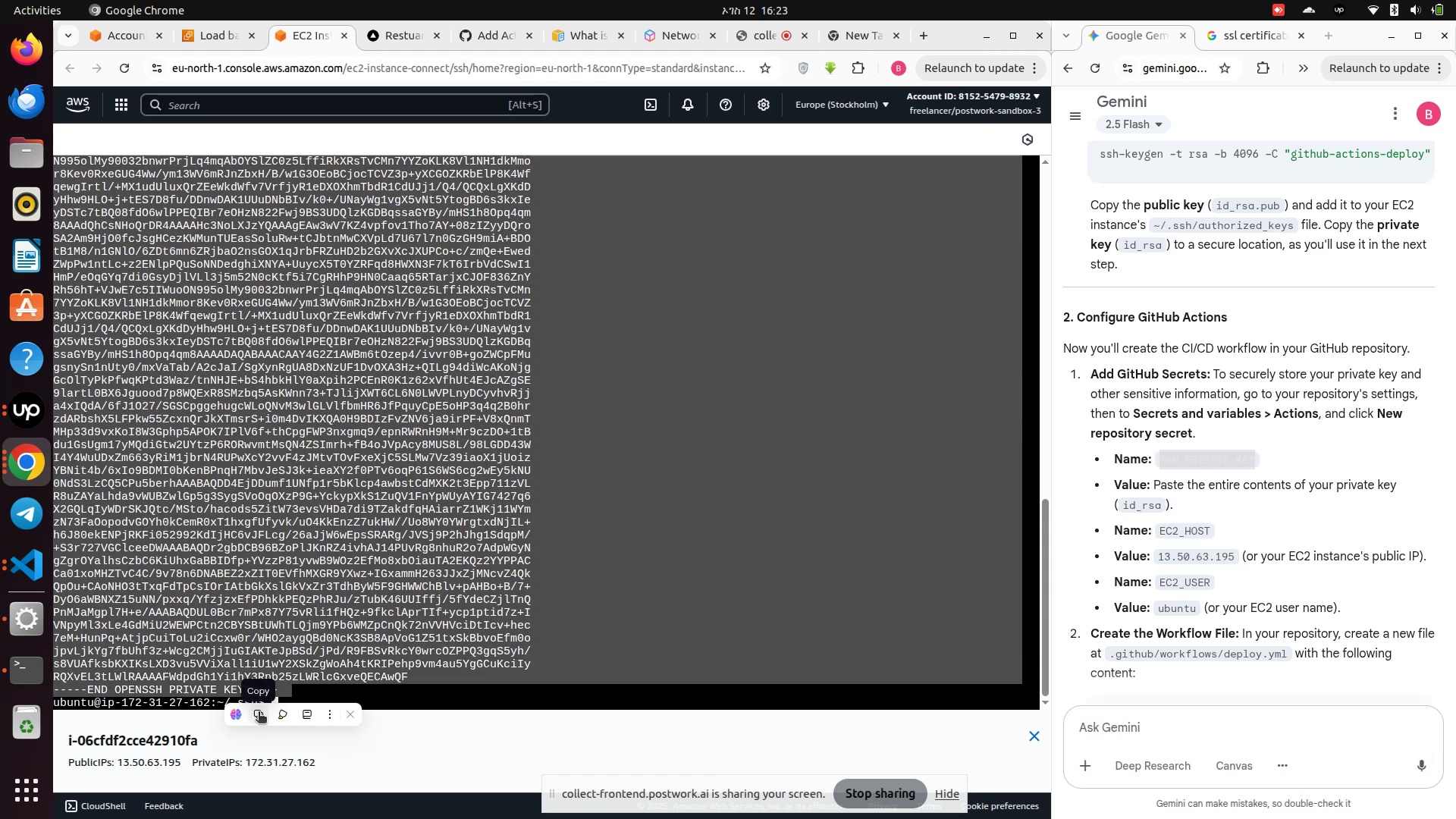 
left_click([259, 713])
 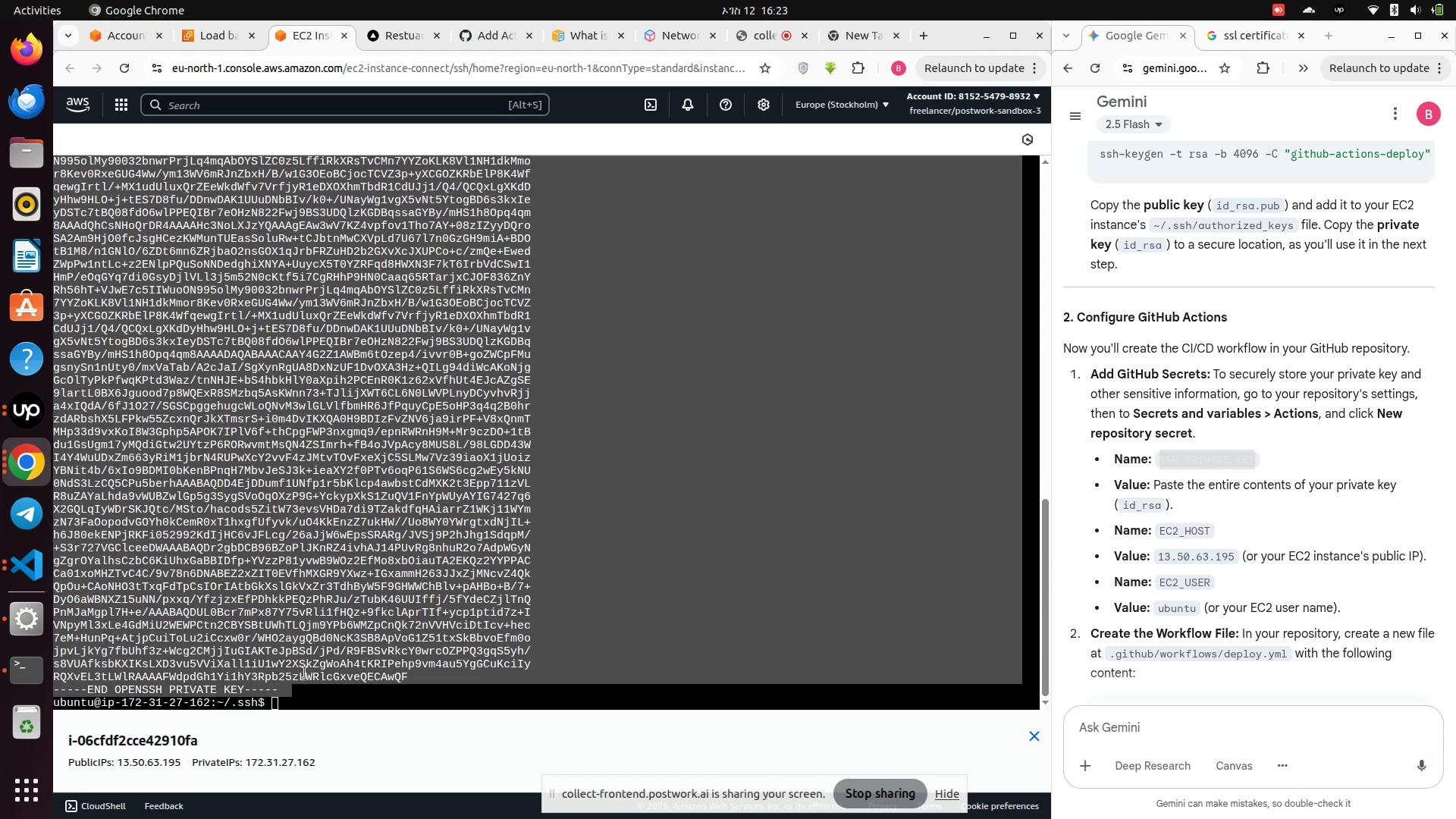 
left_click([295, 691])
 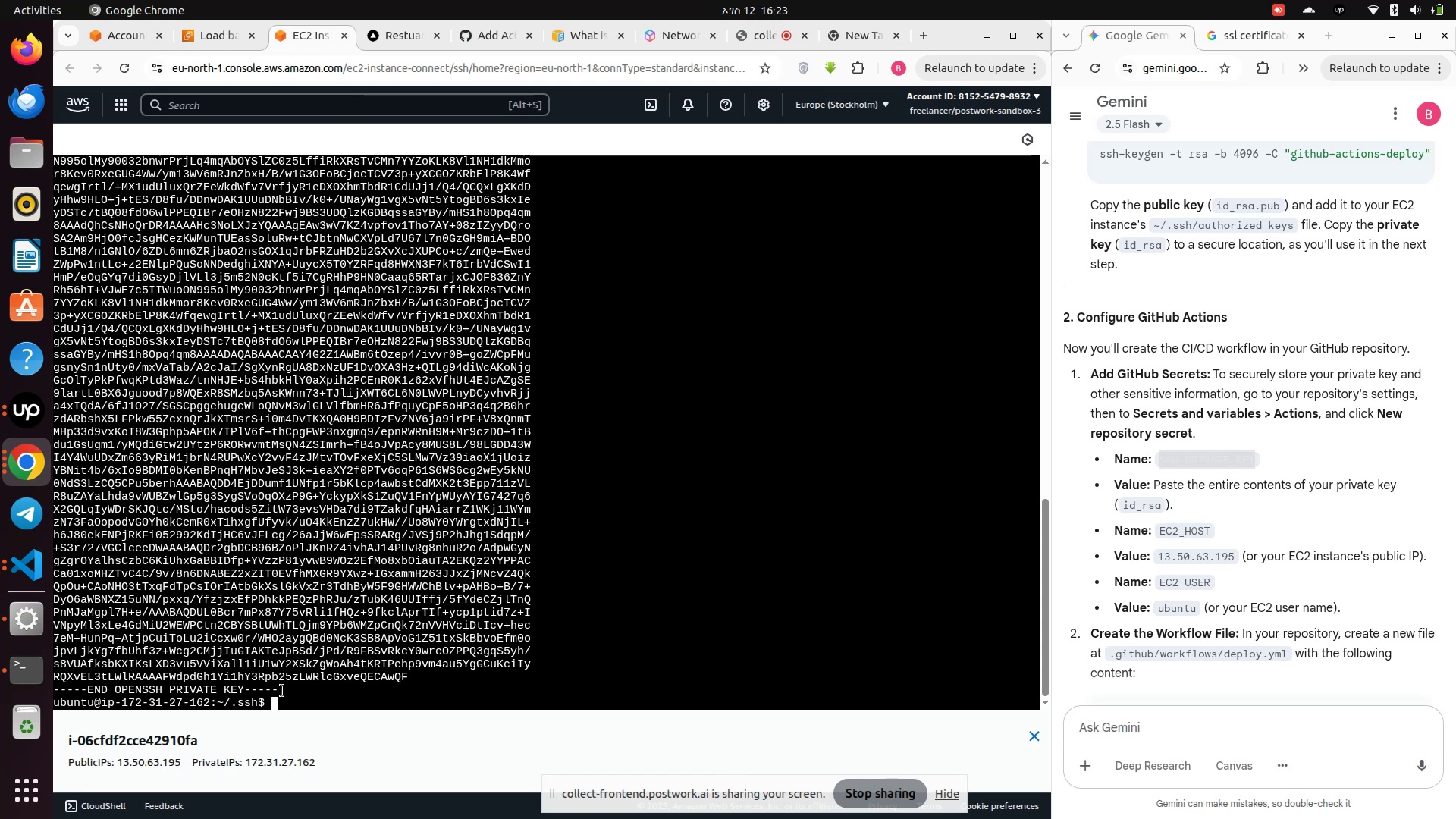 
left_click_drag(start_coordinate=[281, 691], to_coordinate=[55, 357])
 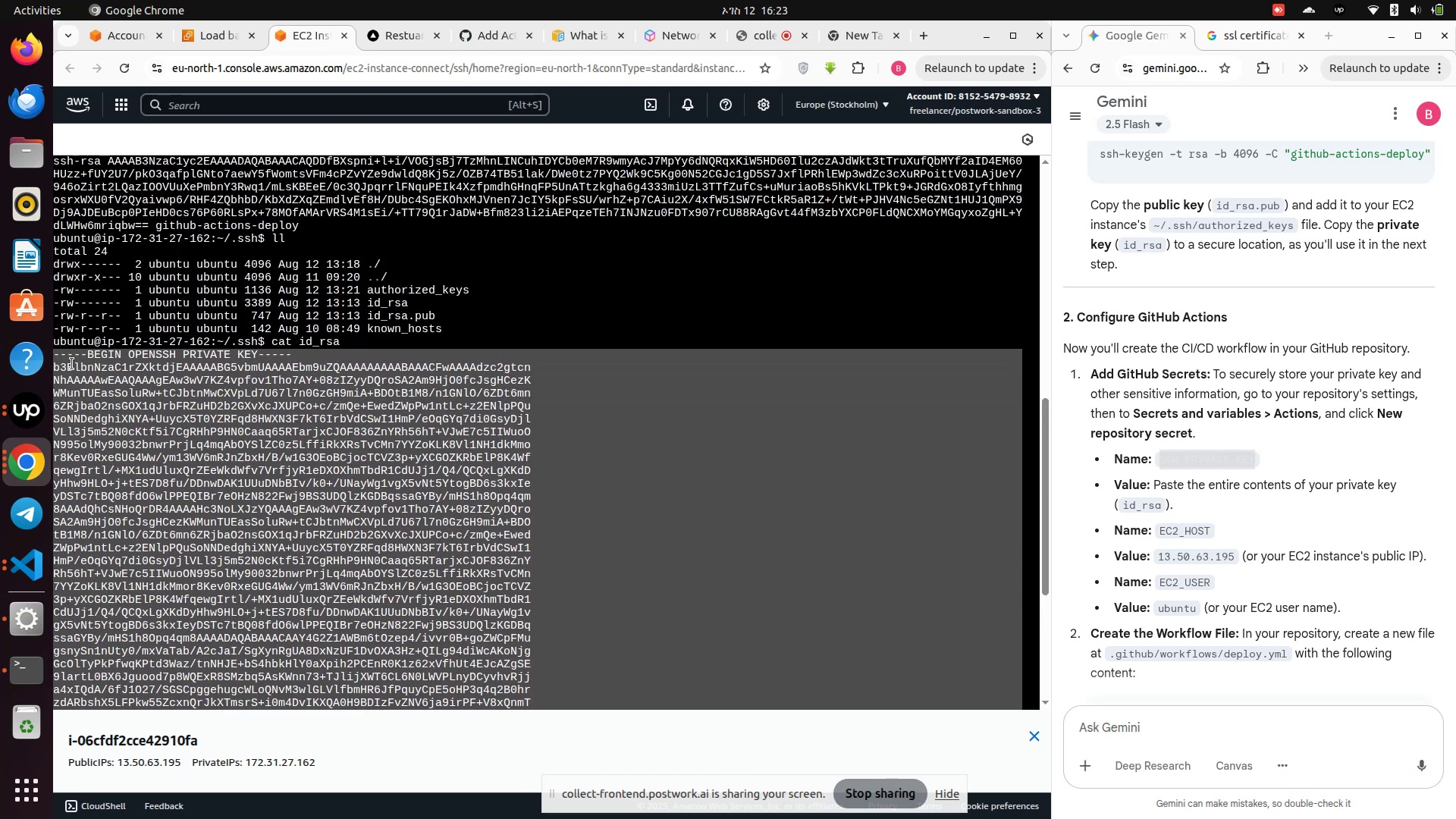 
mouse_move([238, 454])
 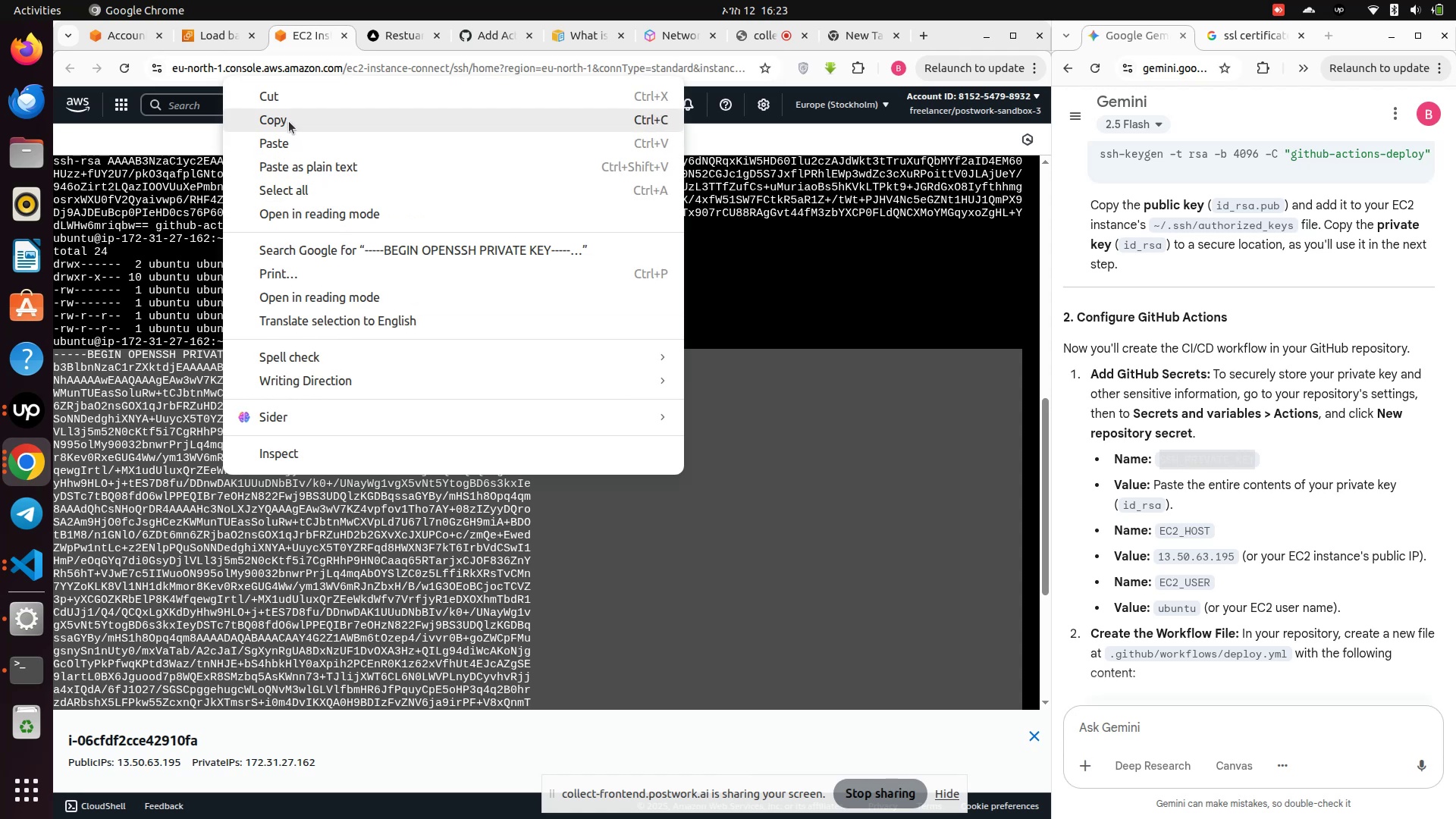 
left_click([288, 118])
 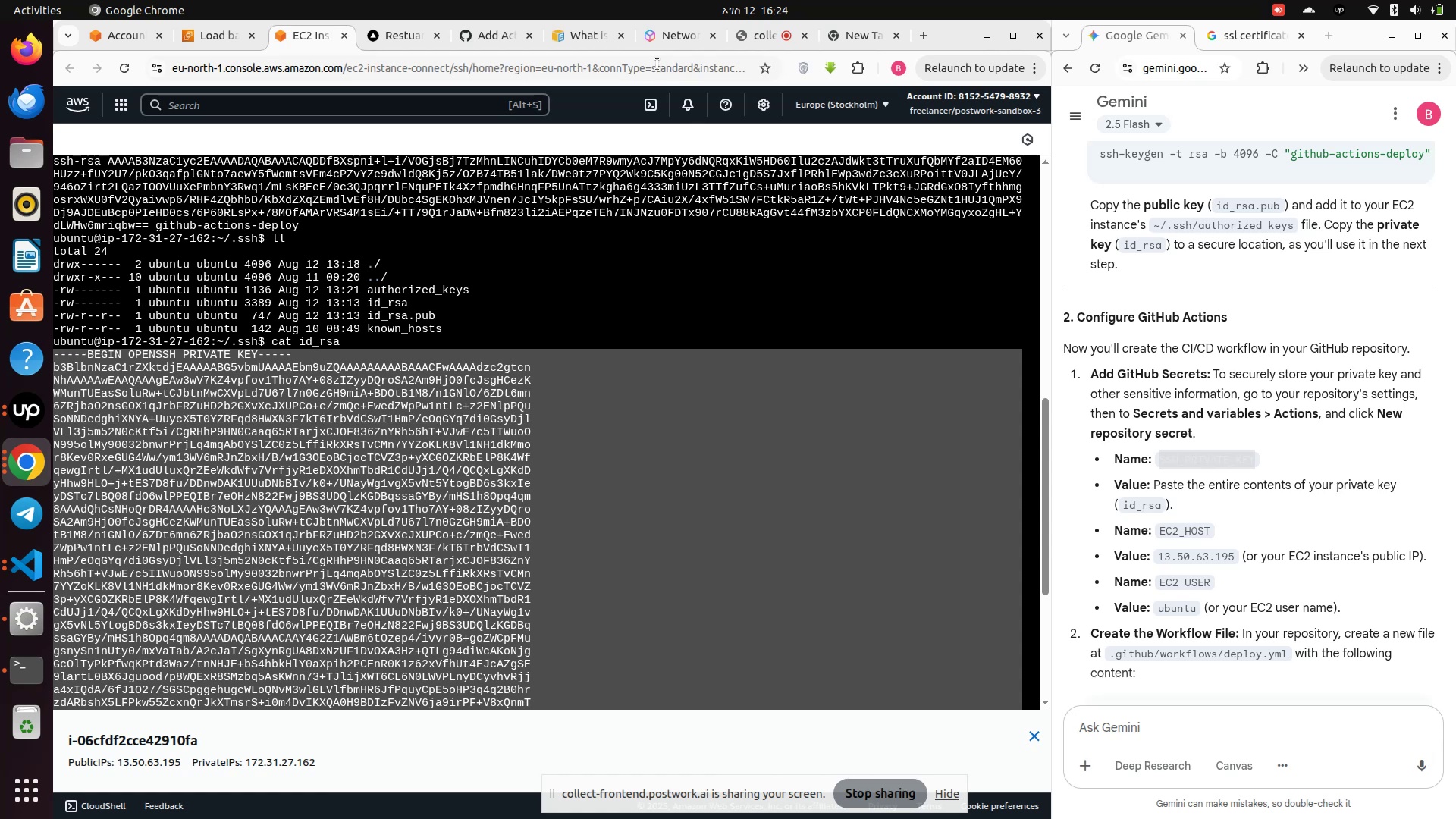 
wait(14.73)
 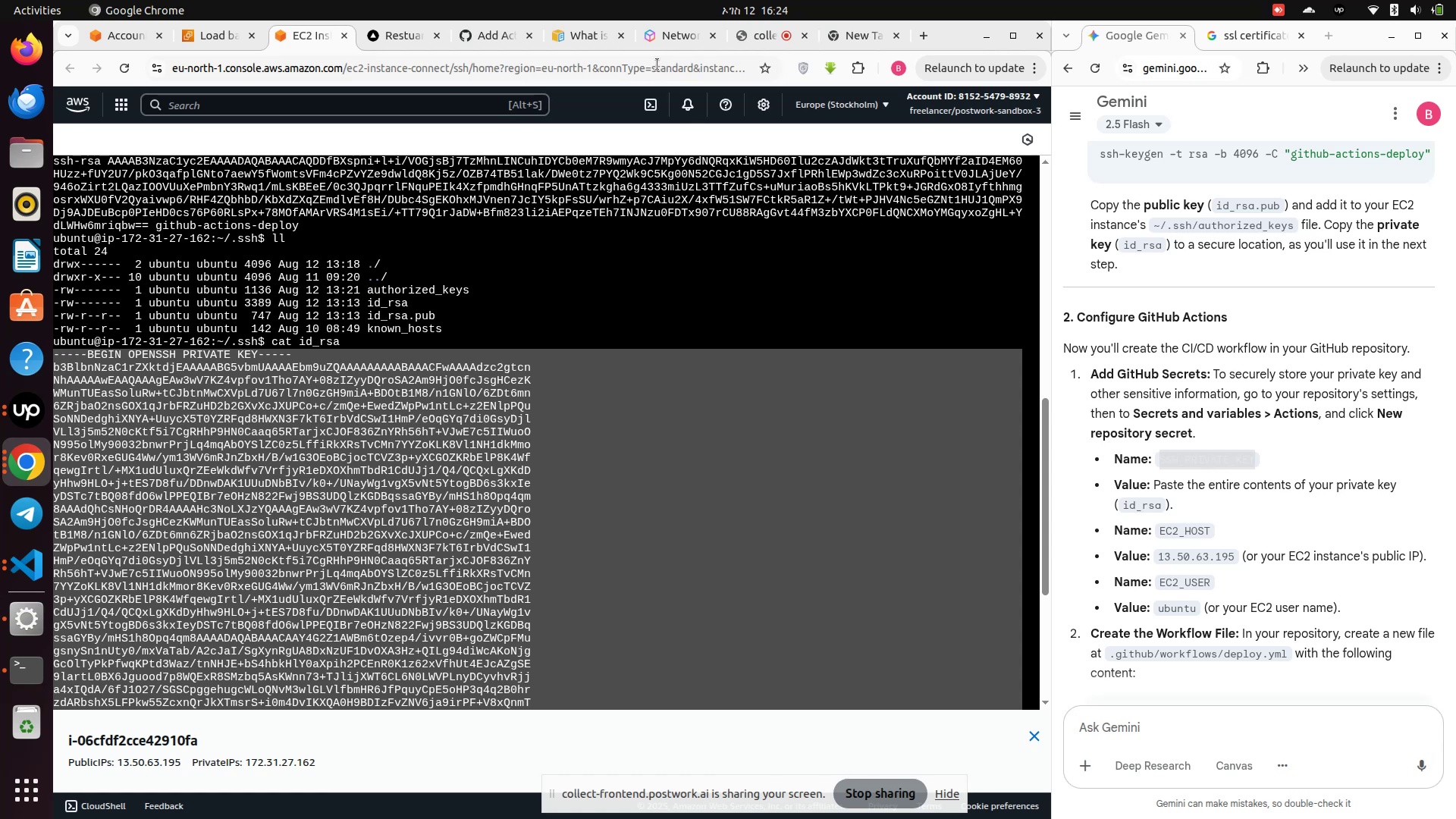 
left_click([483, 39])
 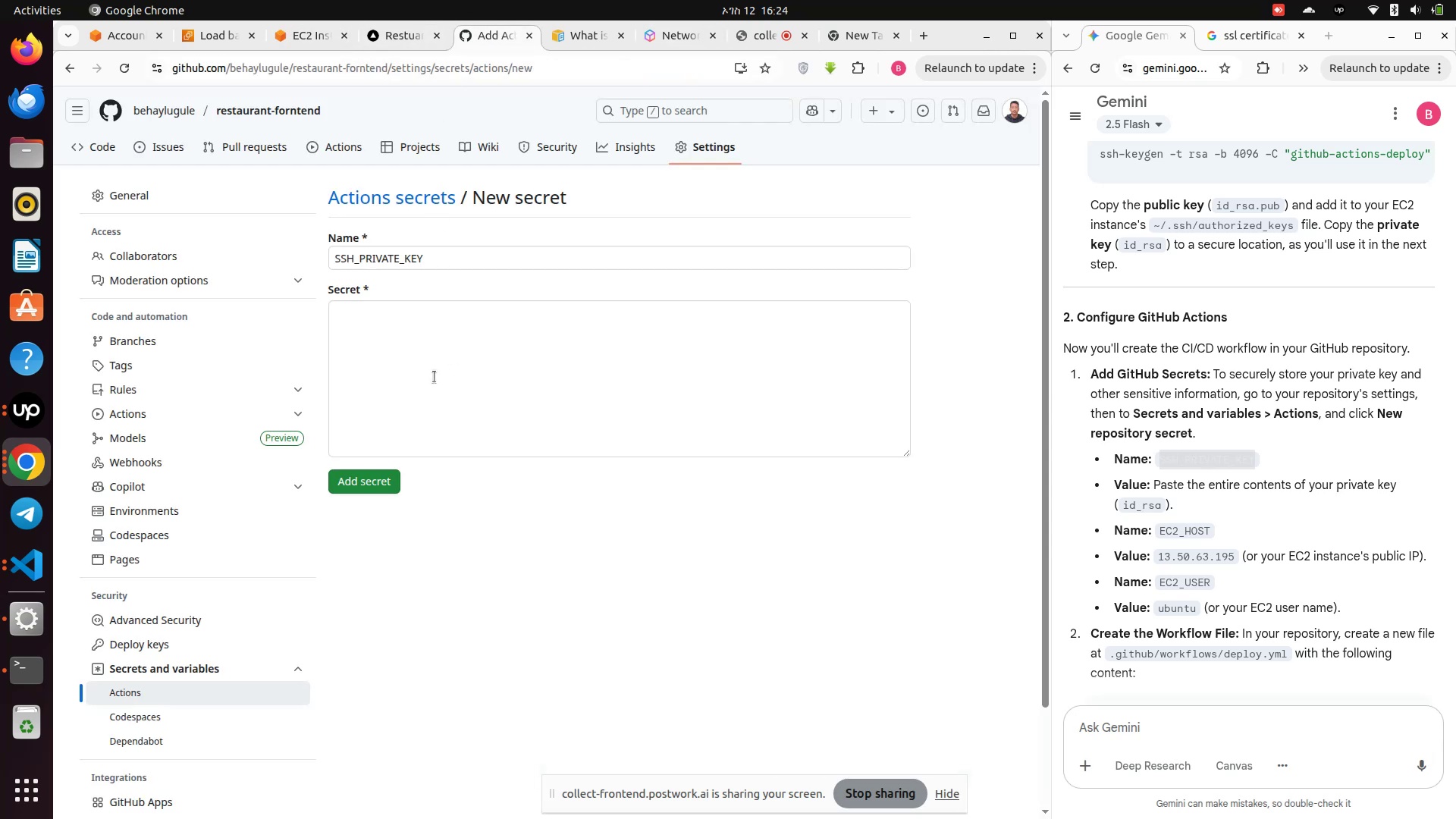 
left_click([434, 368])
 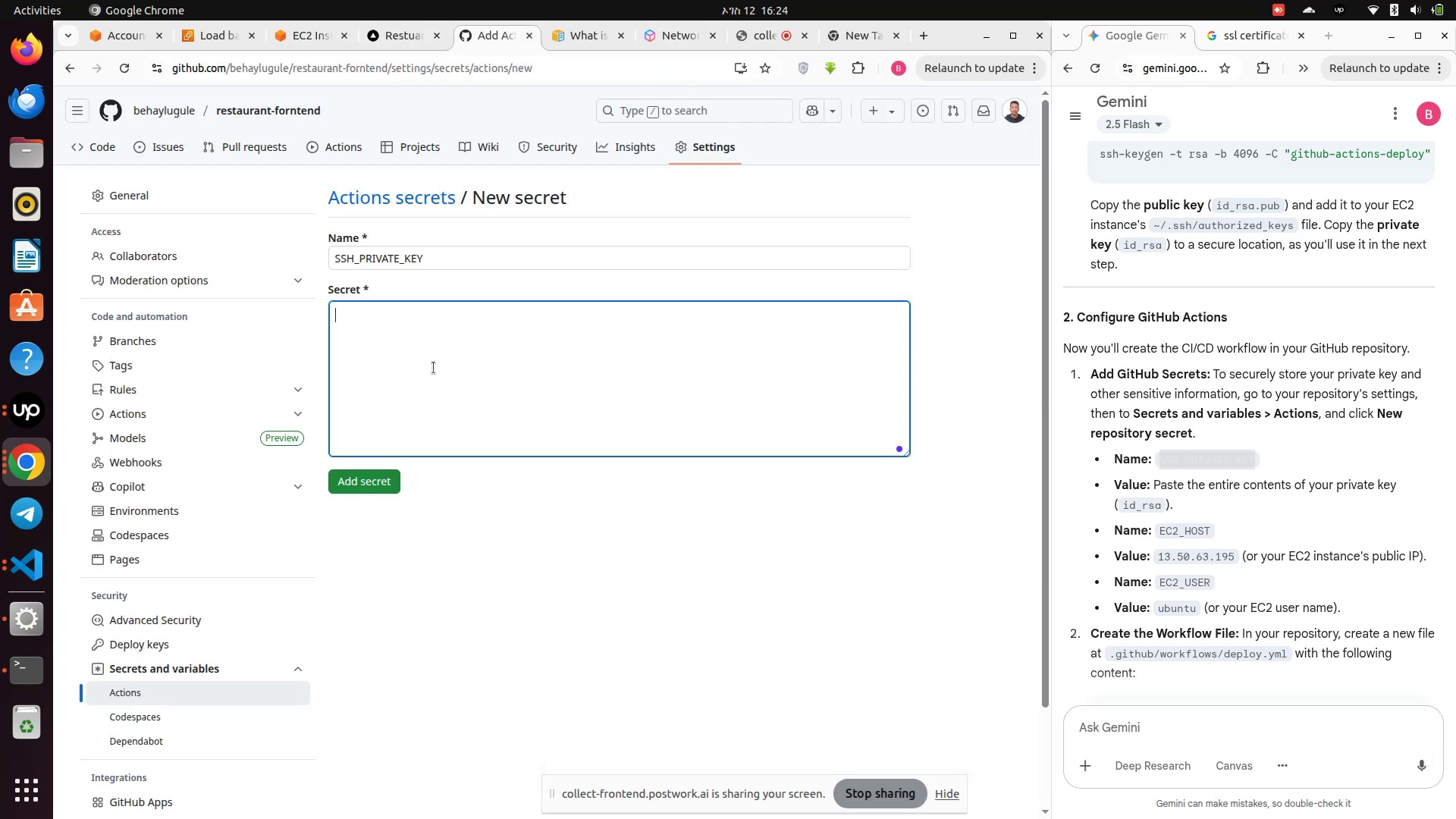 
key(Control+V)
 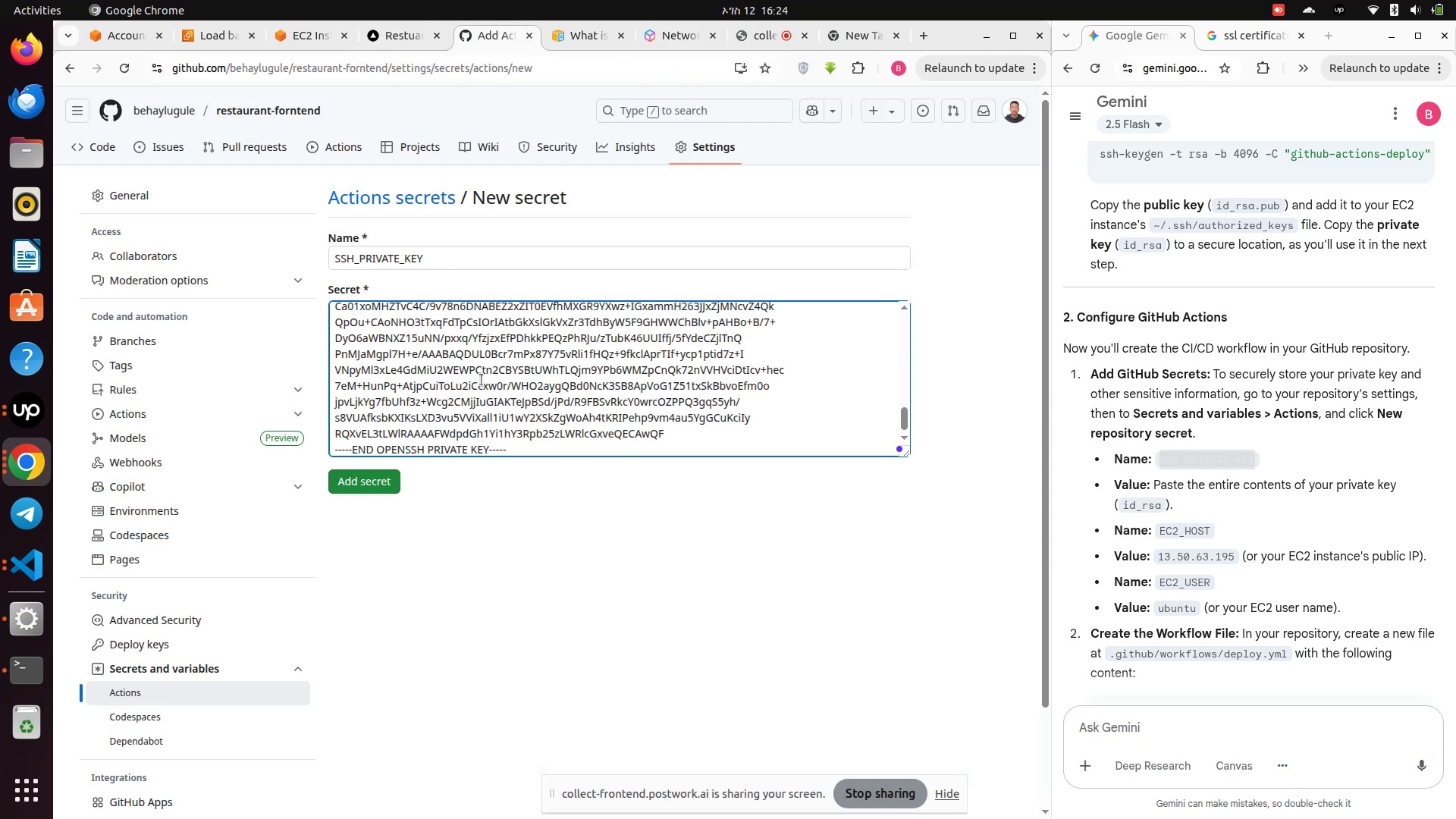 
scroll: coordinate [482, 380], scroll_direction: up, amount: 9.0
 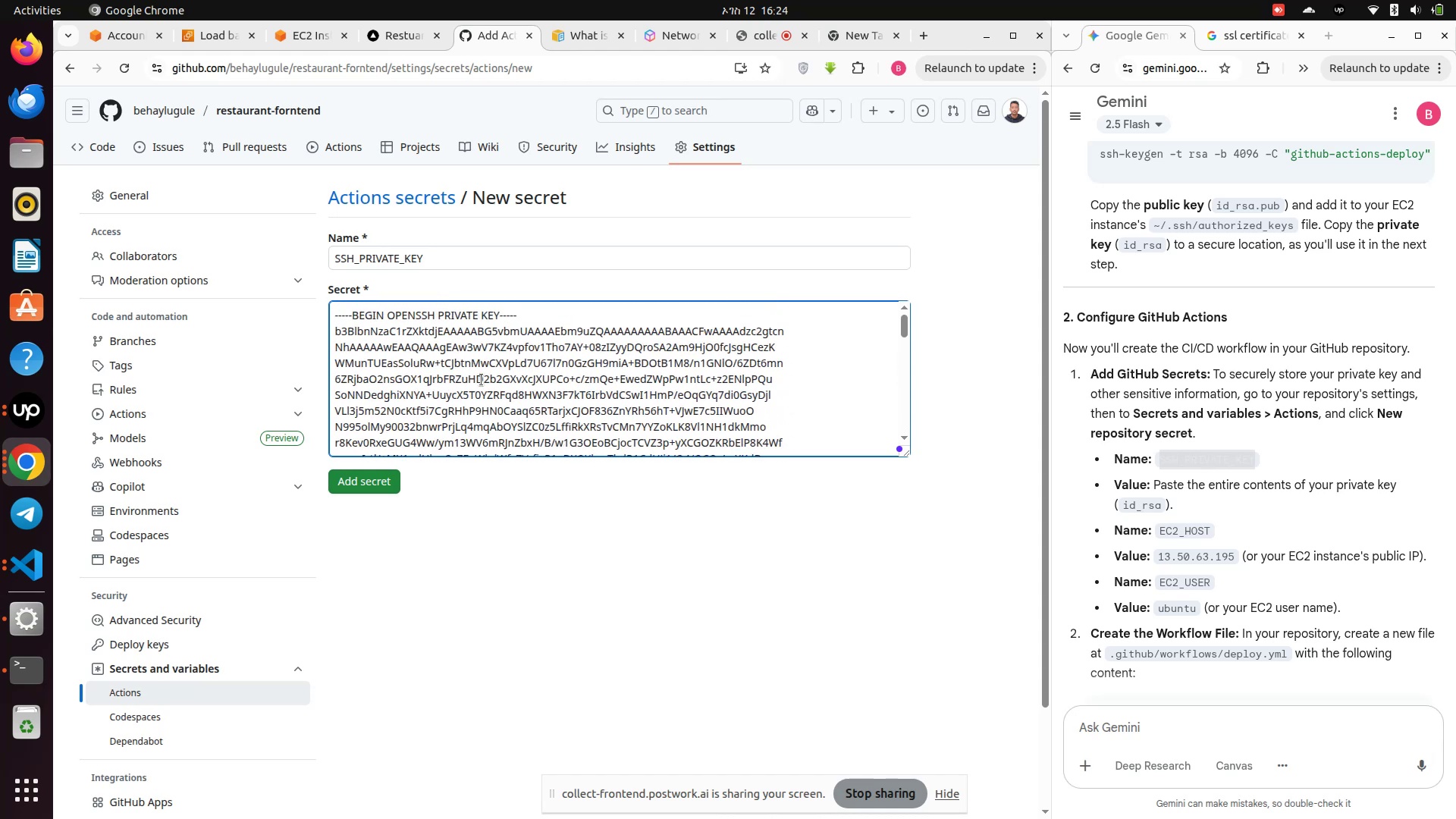 
scroll: coordinate [482, 380], scroll_direction: down, amount: 12.0
 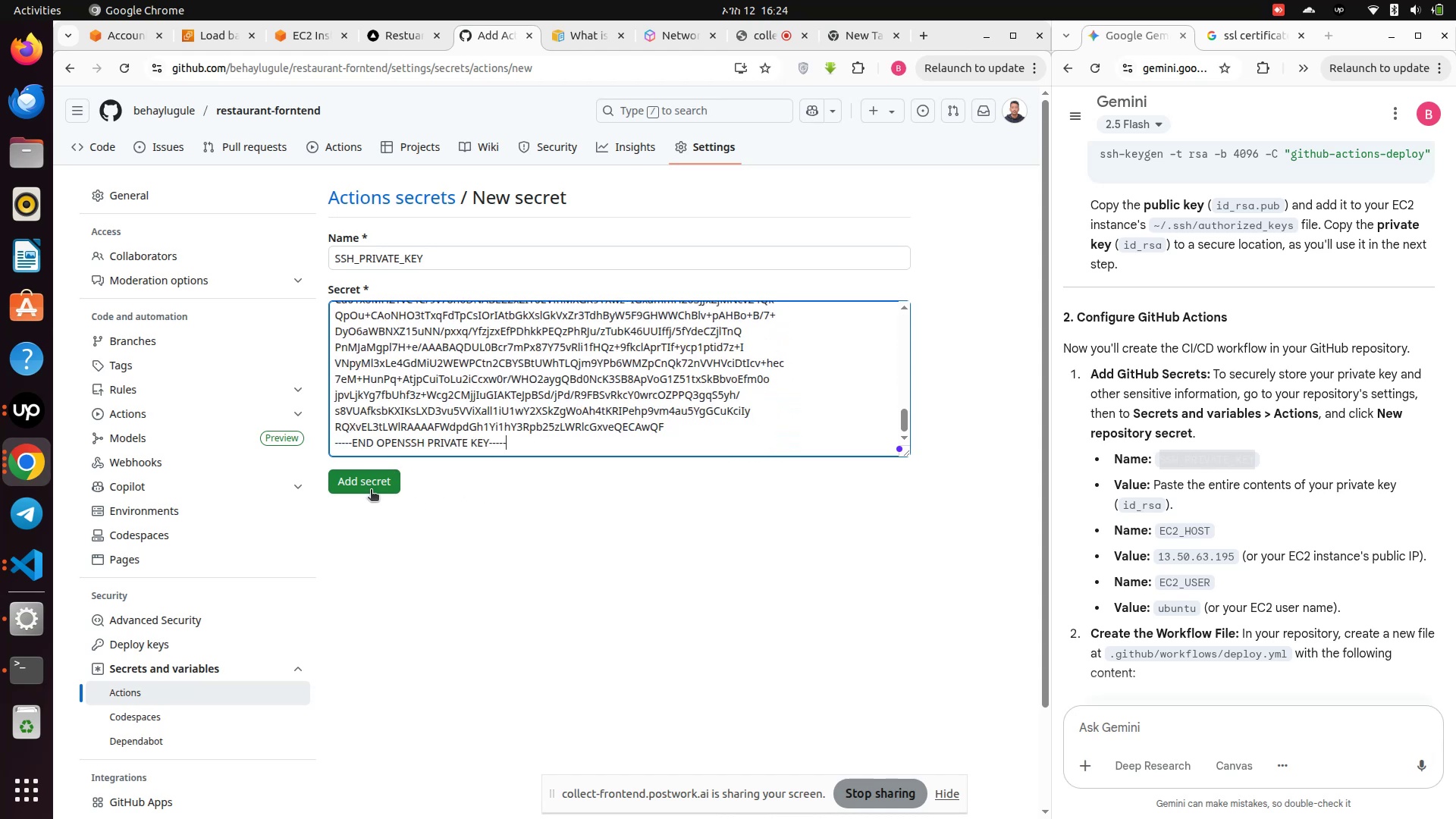 
wait(5.2)
 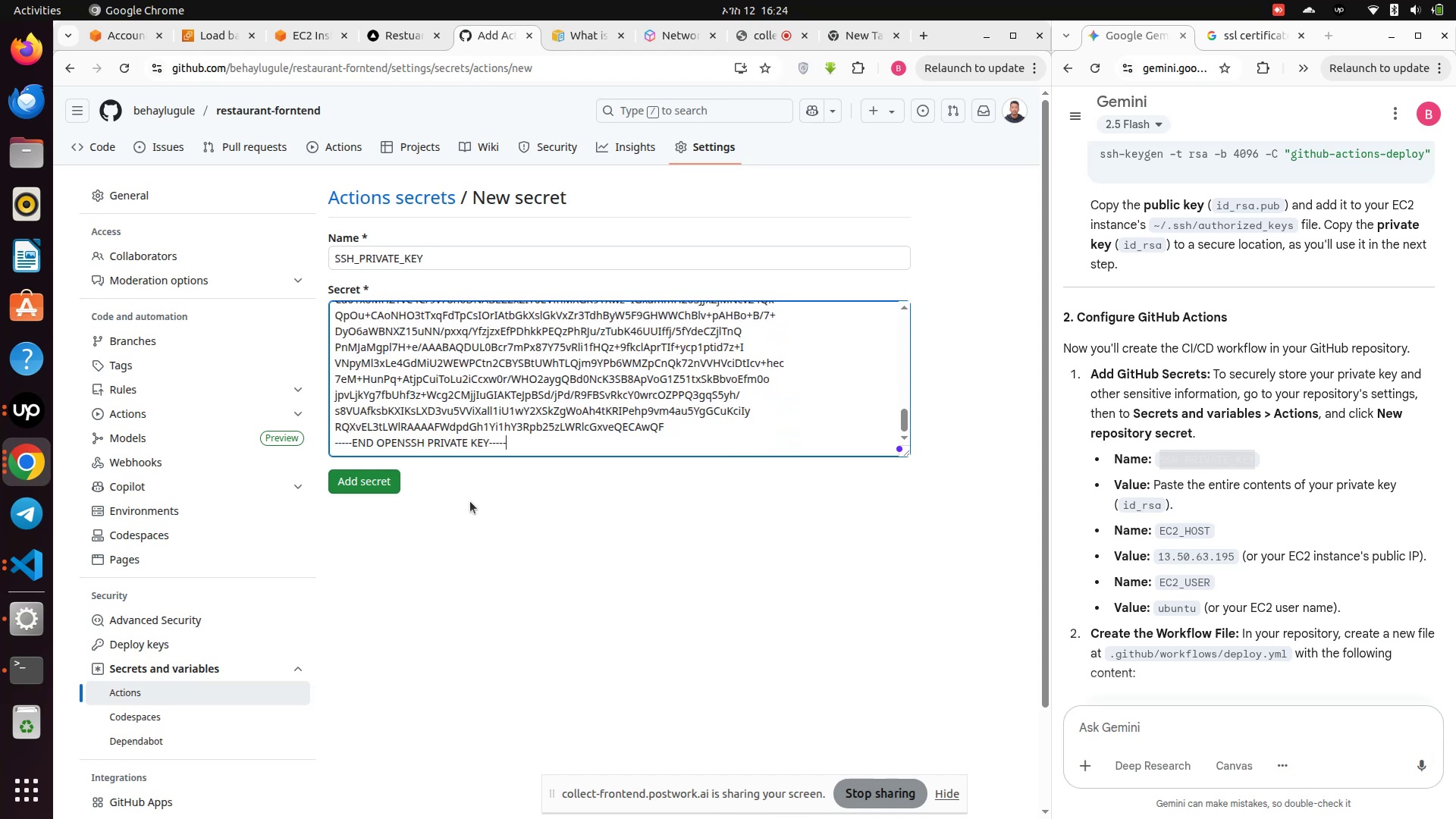 
left_click([371, 491])
 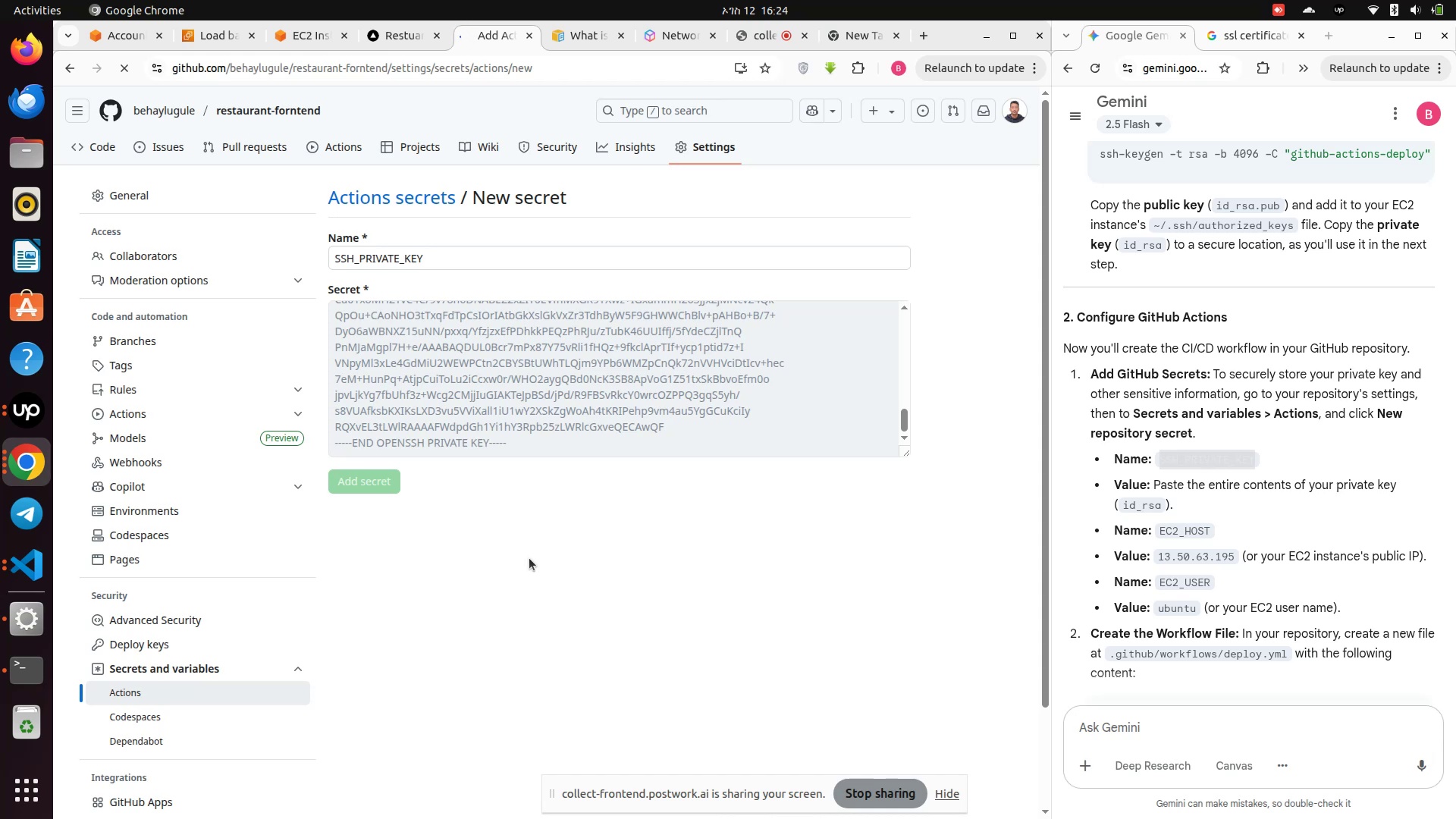 
wait(9.63)
 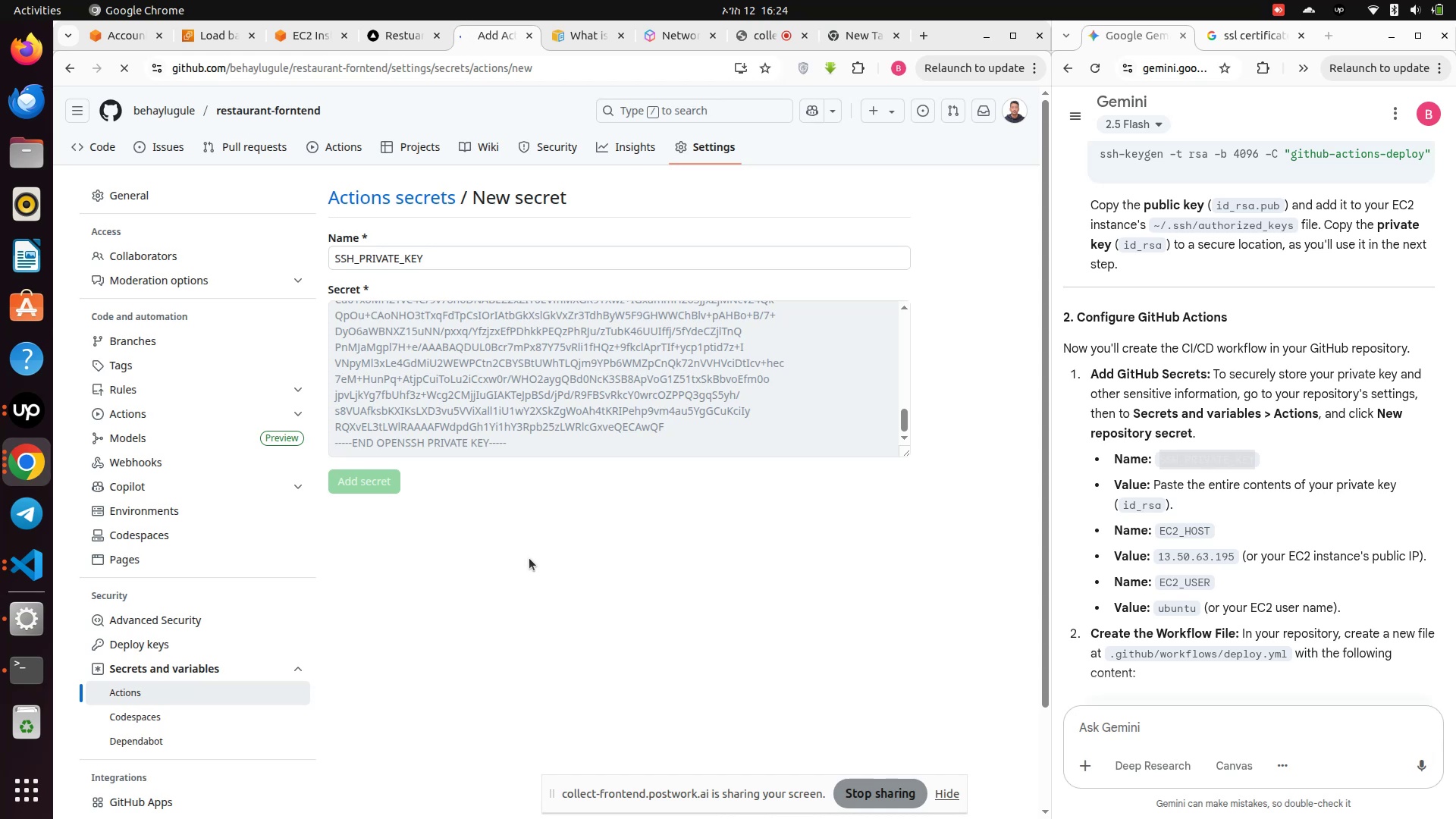 
left_click([830, 581])
 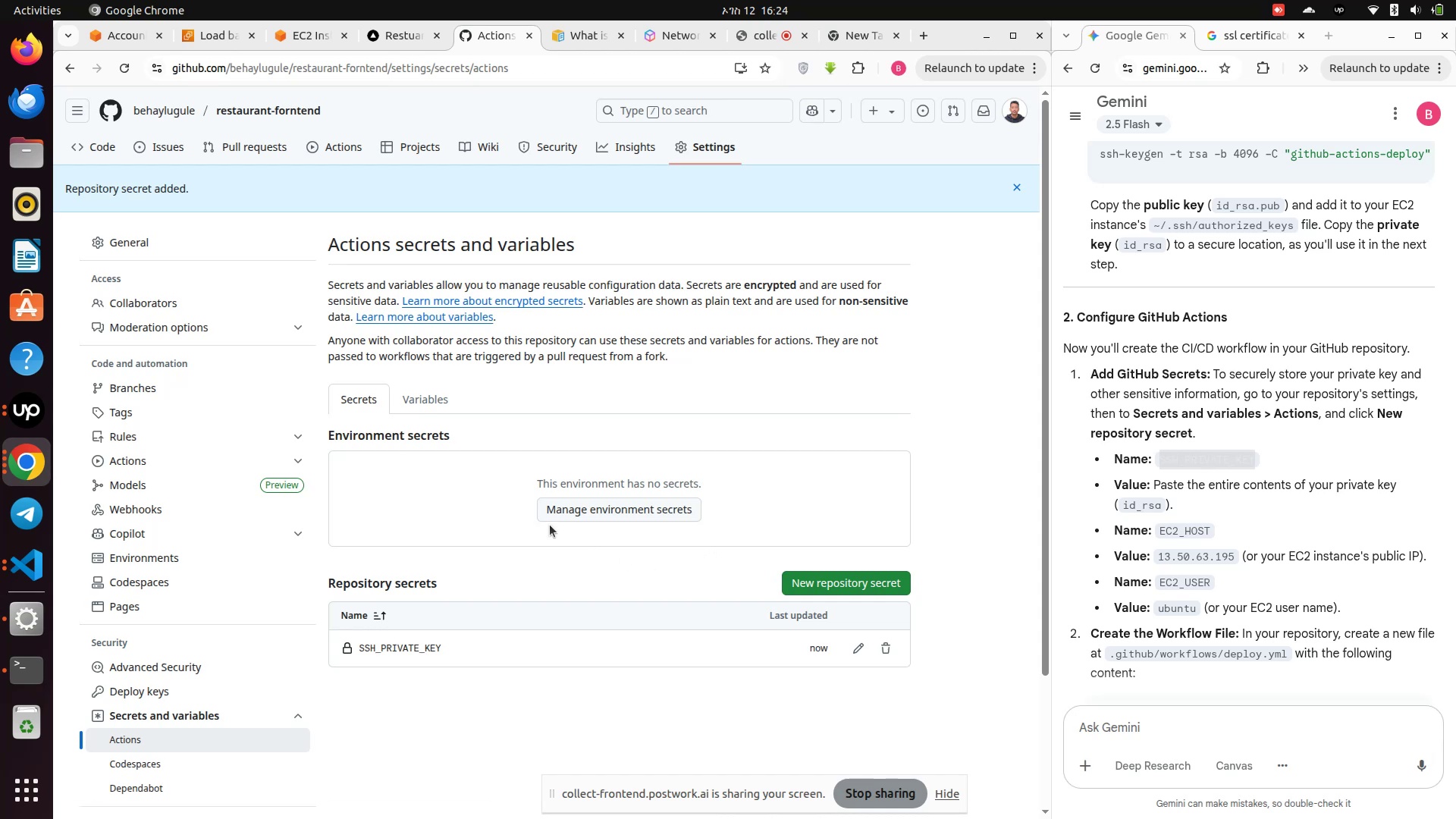 
scroll: coordinate [691, 353], scroll_direction: down, amount: 2.0
 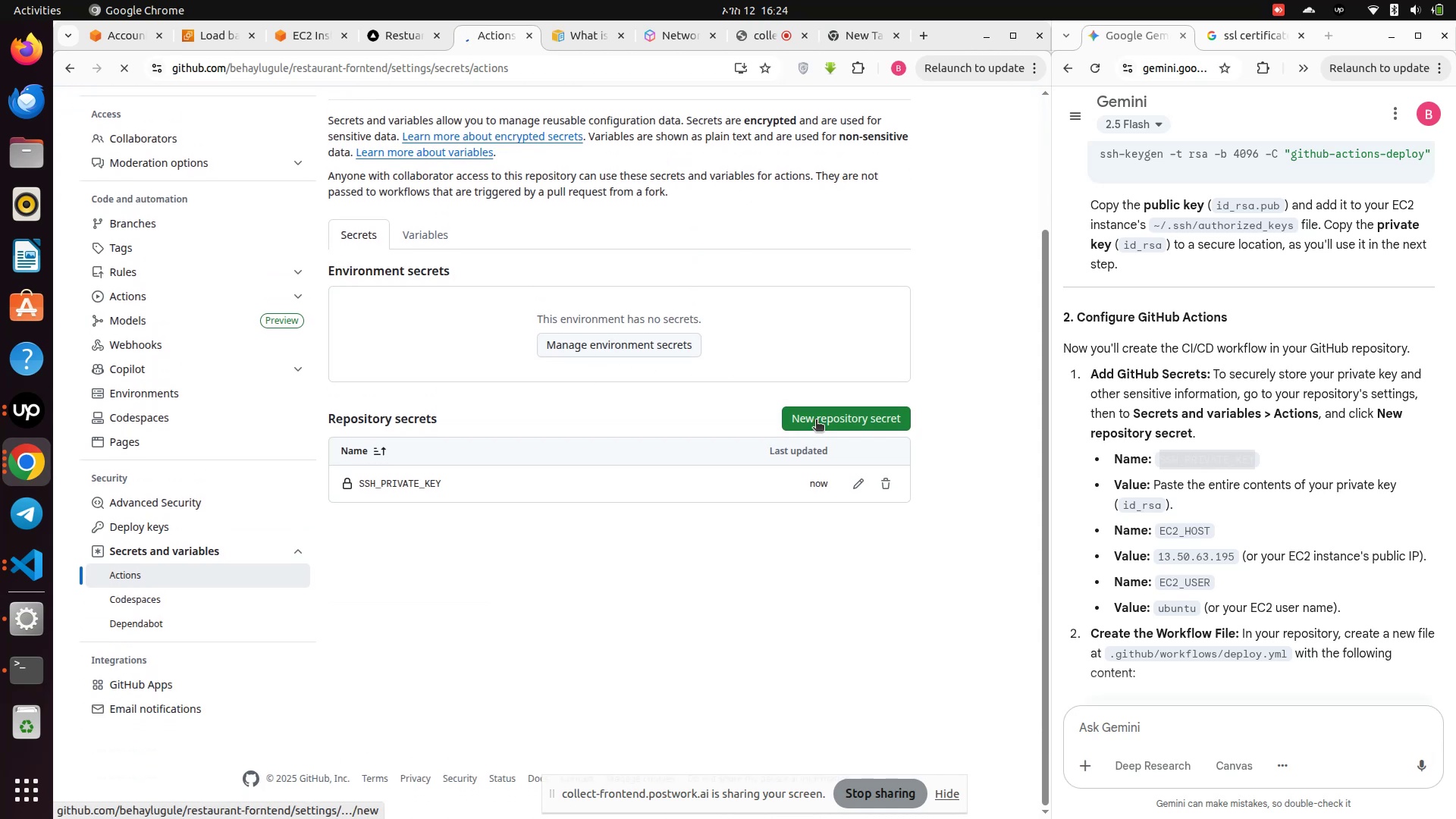 
left_click([816, 421])
 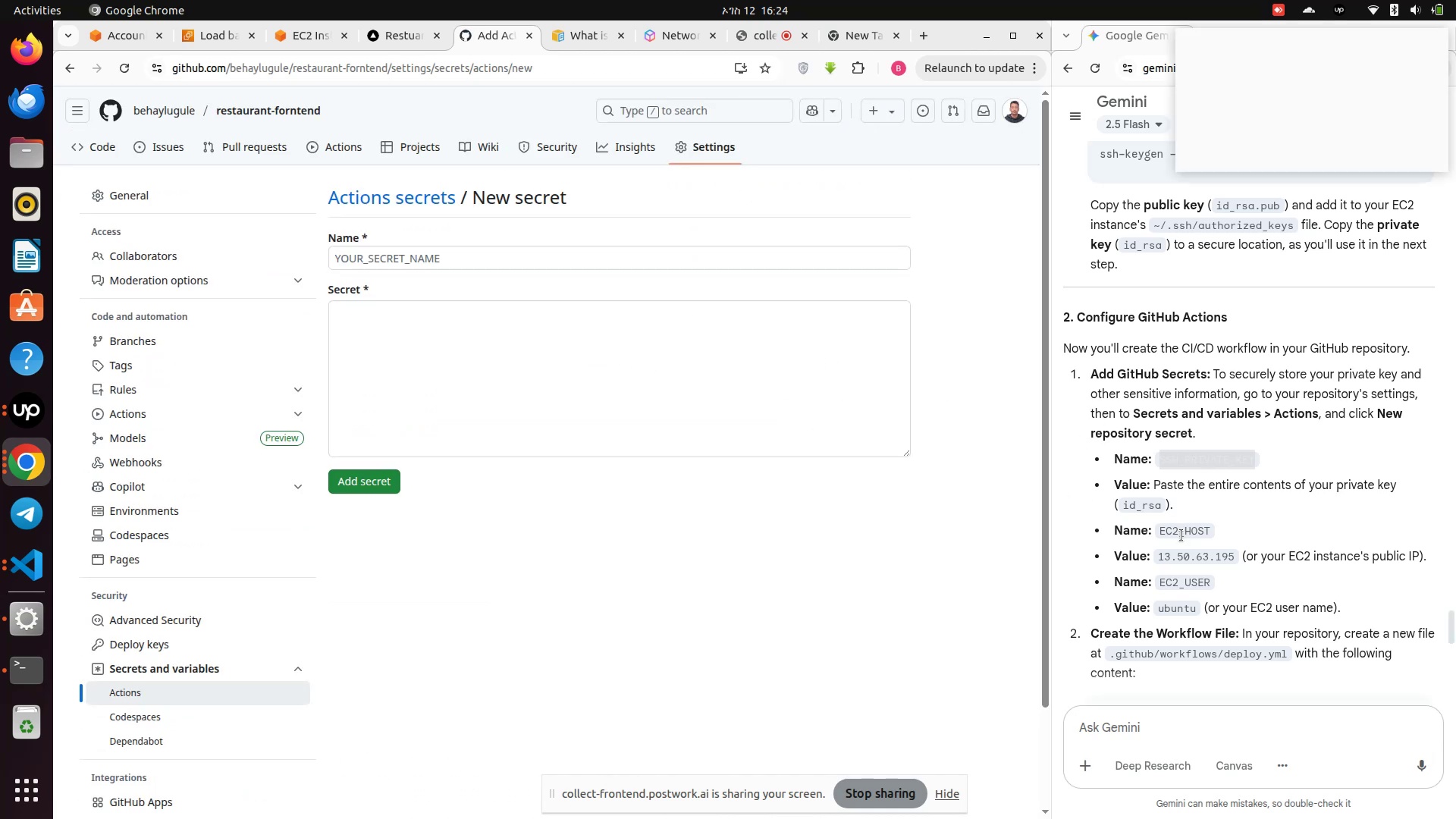 
wait(6.01)
 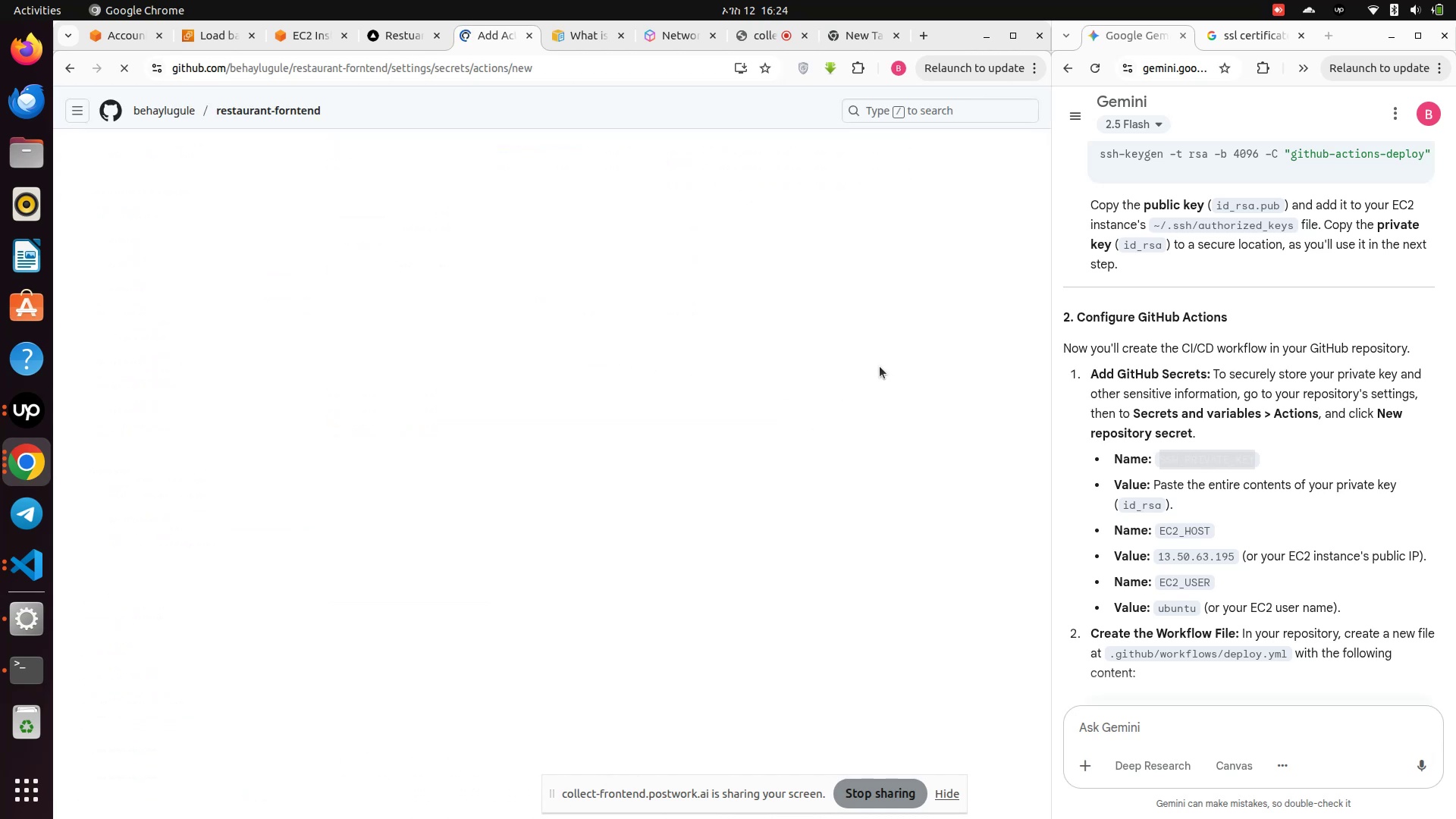 
left_click_drag(start_coordinate=[1158, 532], to_coordinate=[1209, 535])
 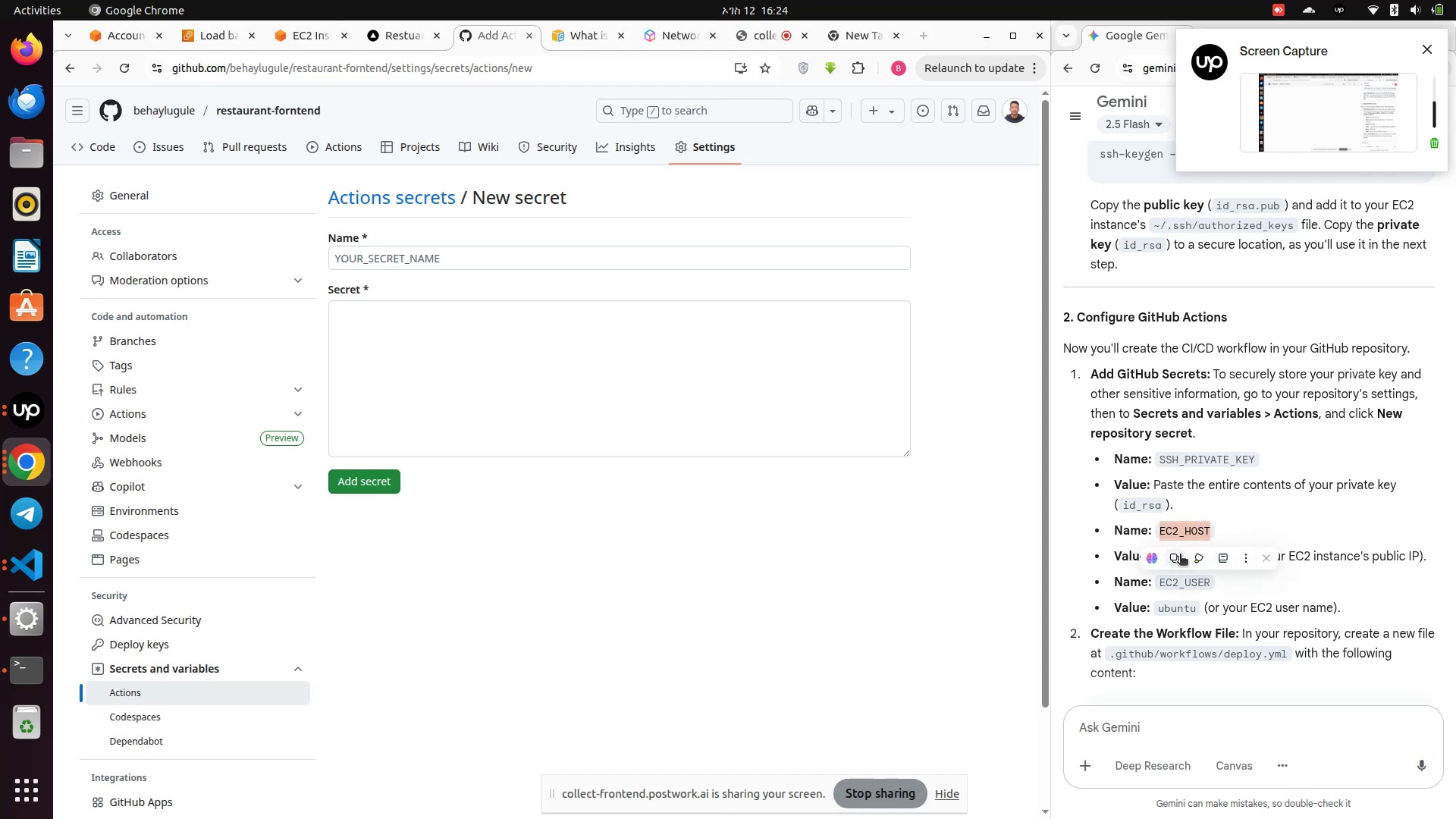 
left_click([1178, 557])
 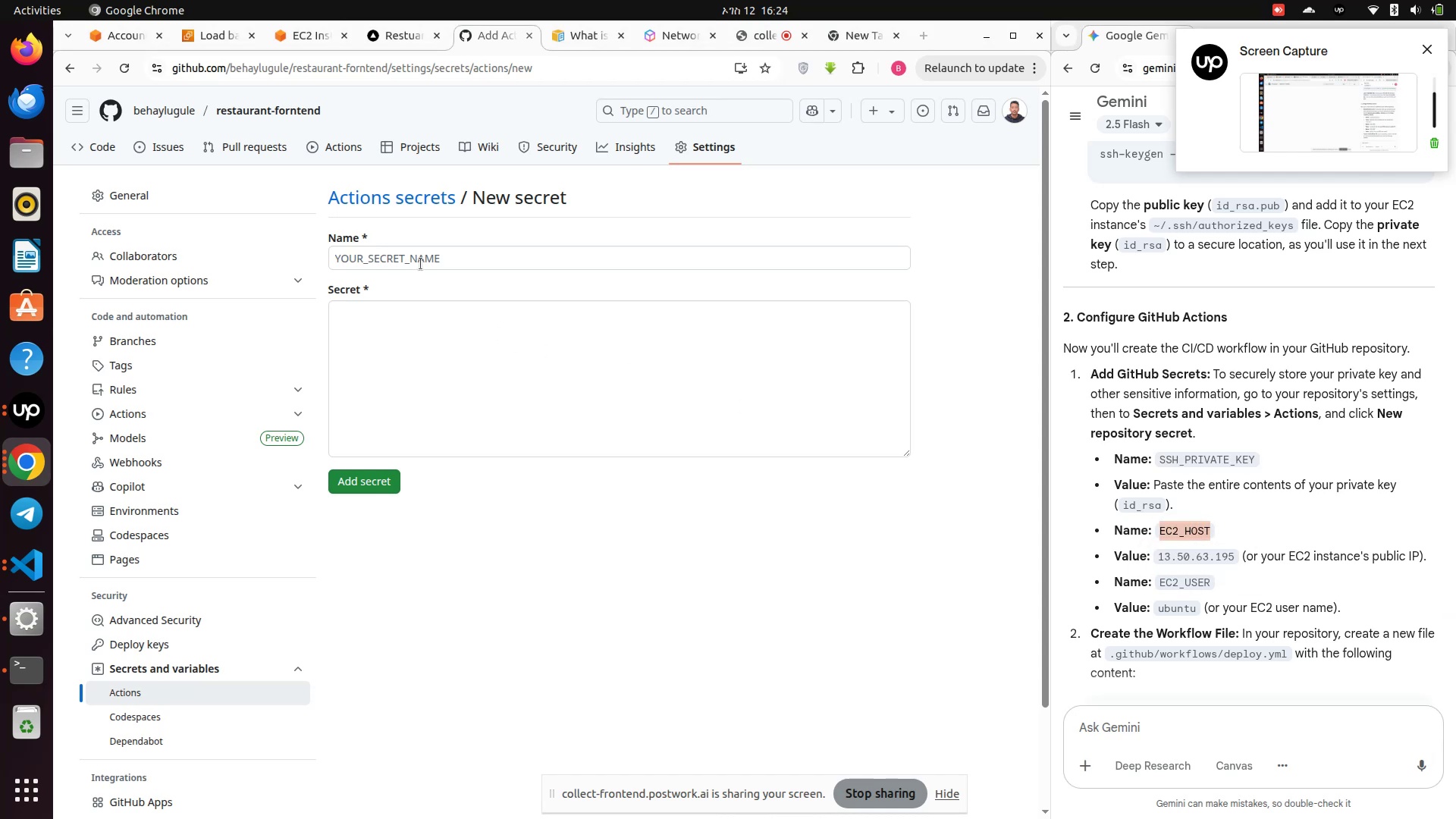 
left_click([422, 253])
 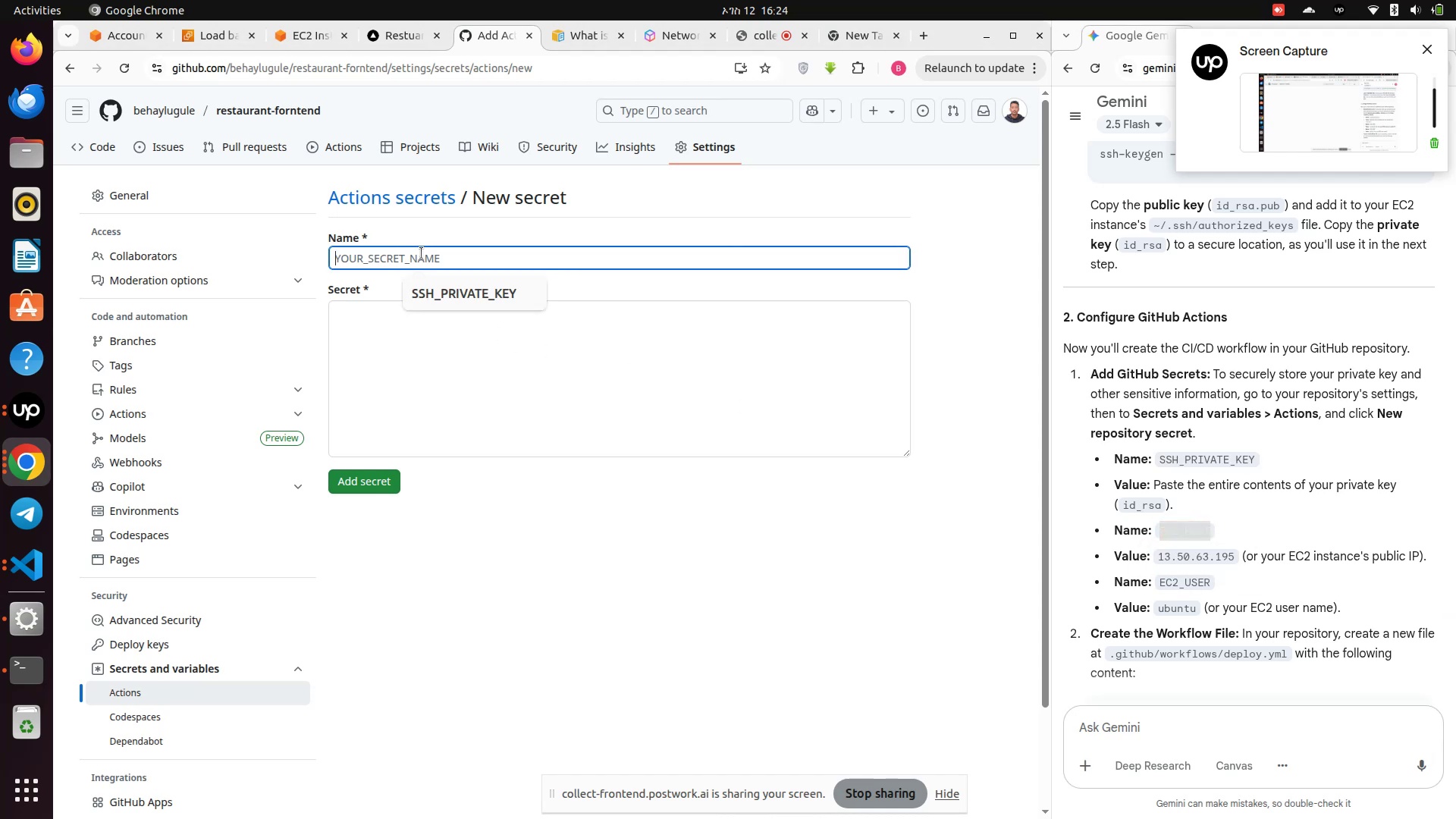 
key(Control+V)
 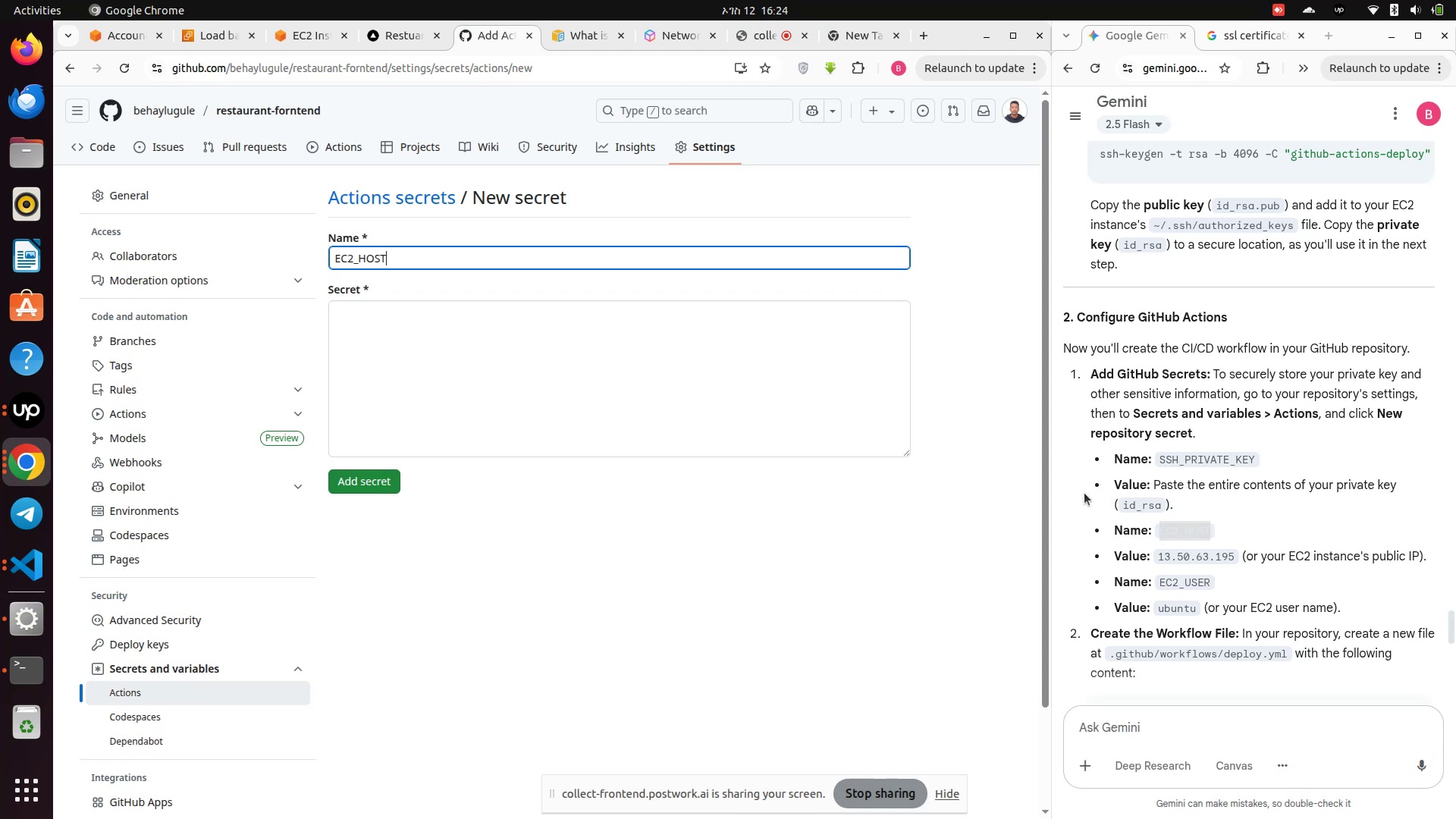 
wait(7.2)
 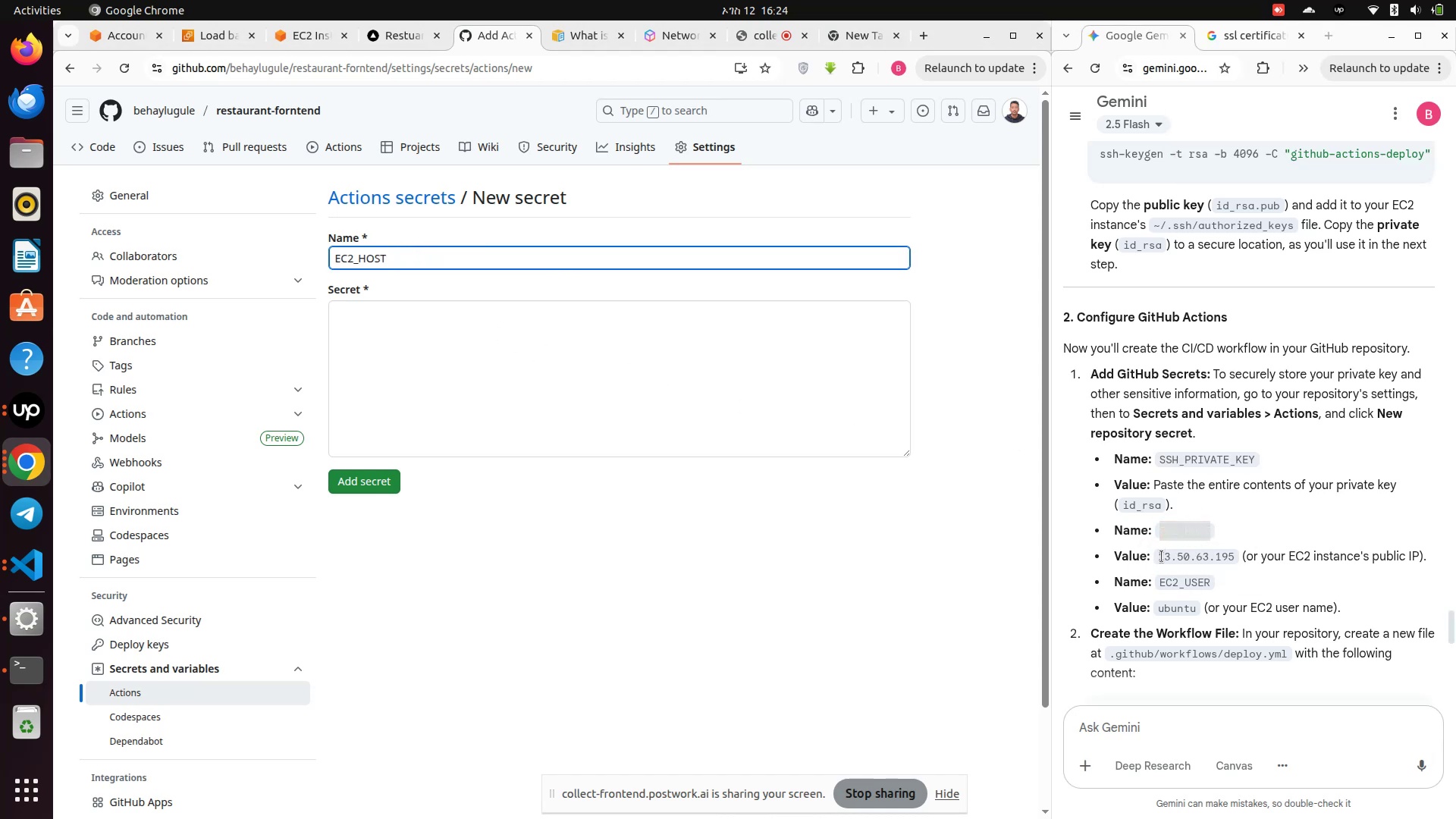 
left_click([306, 32])
 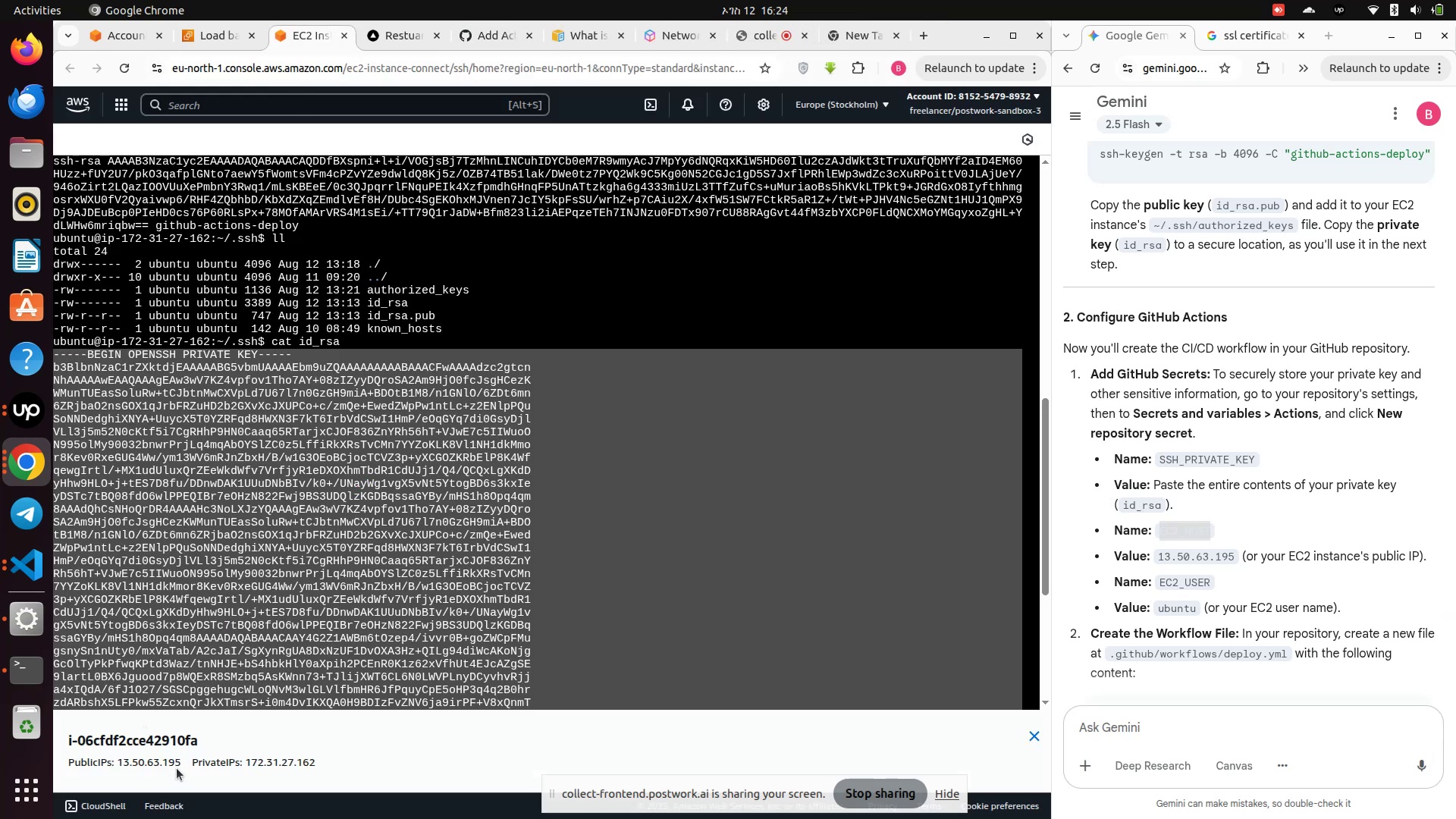 
left_click([177, 766])
 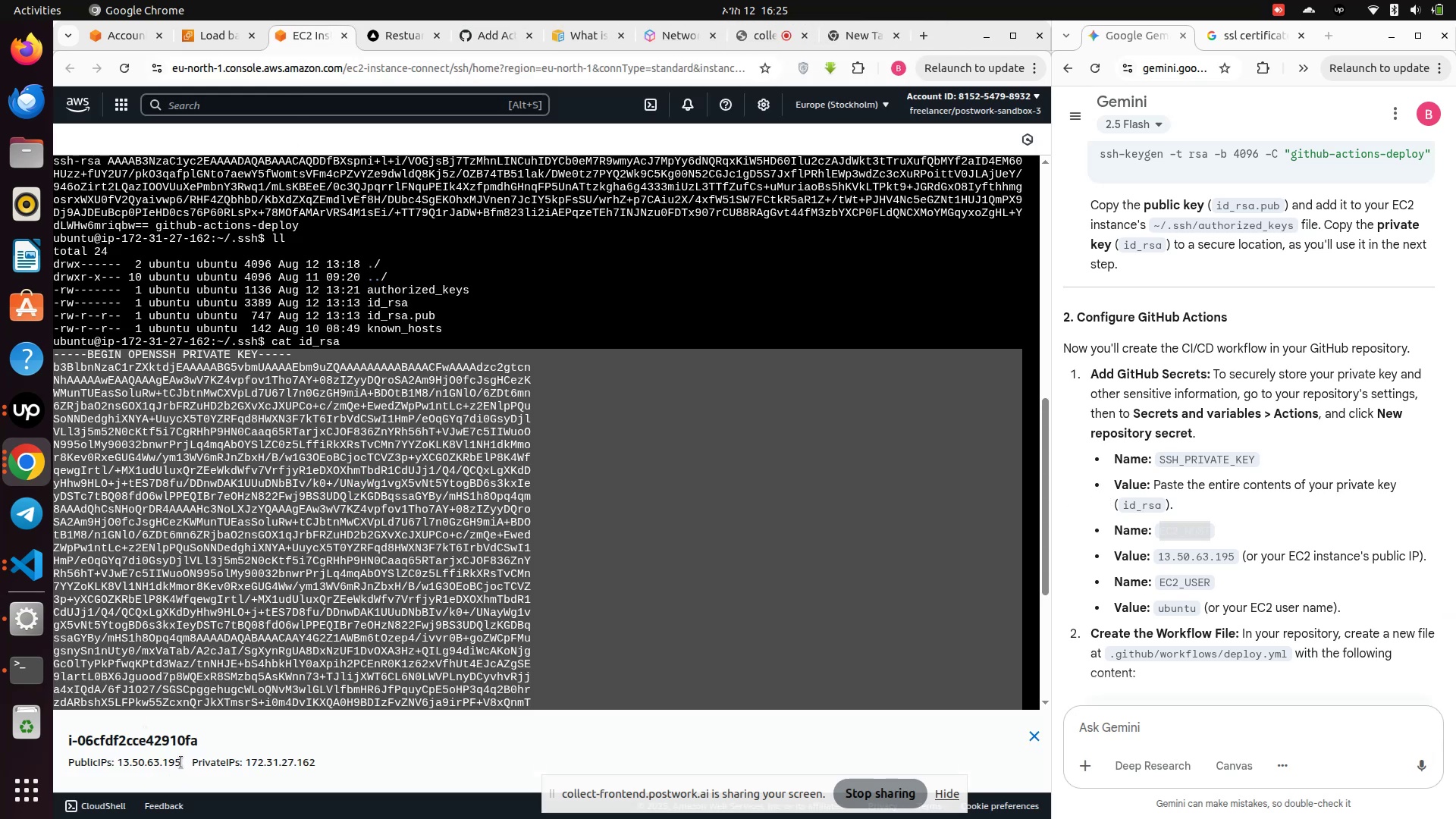 
left_click_drag(start_coordinate=[181, 762], to_coordinate=[117, 769])
 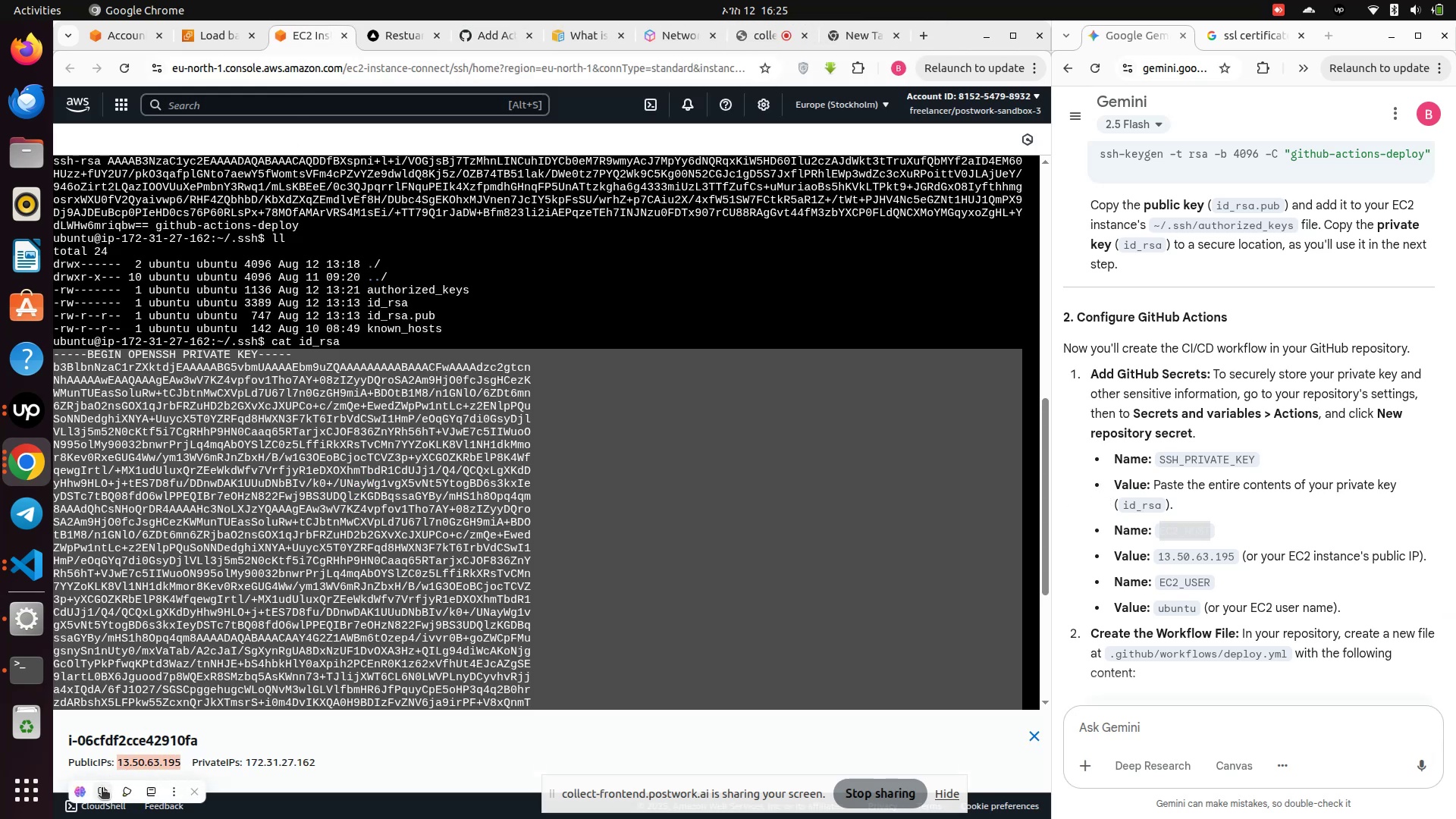 
left_click([102, 789])
 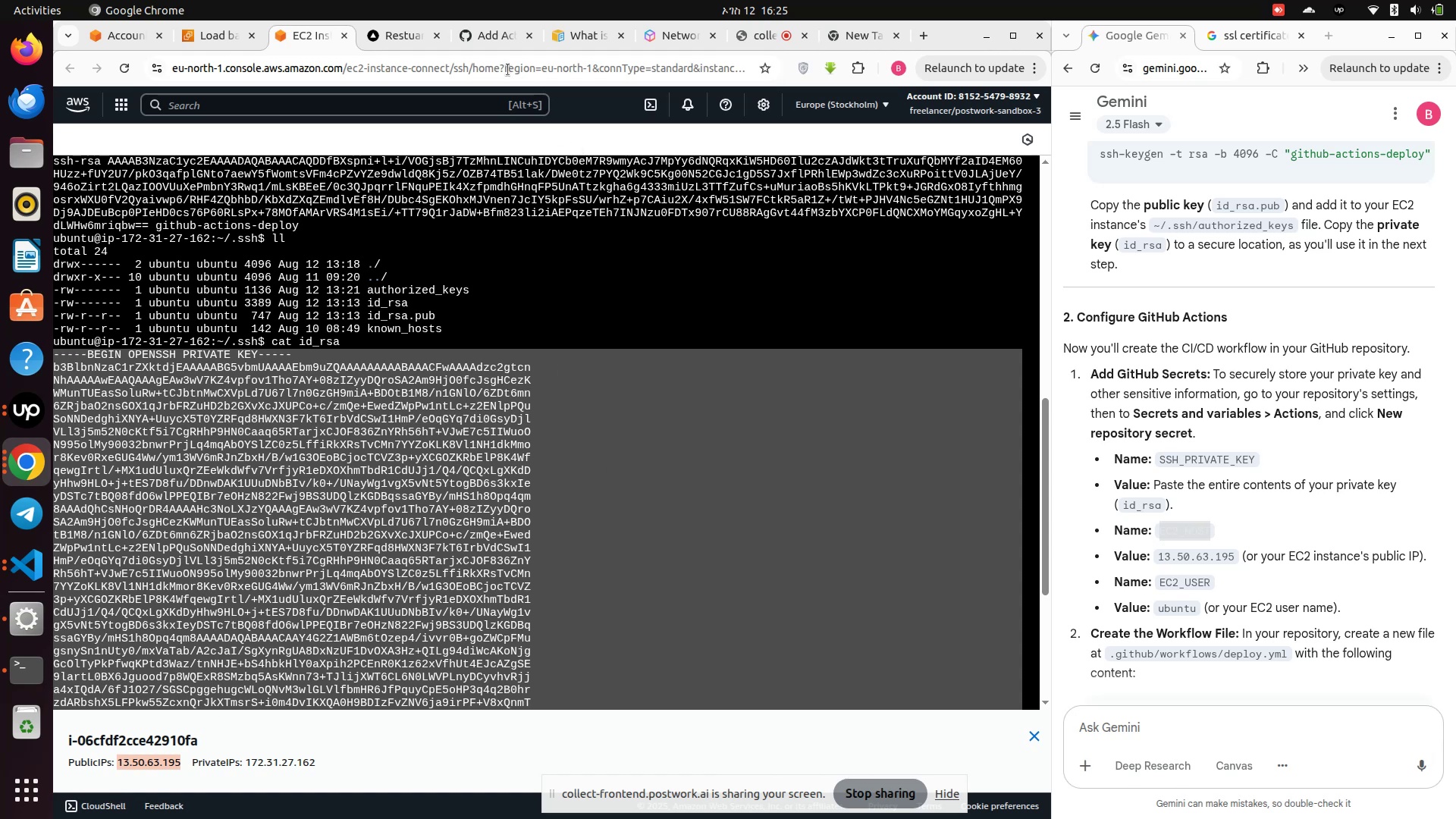 
left_click([466, 31])
 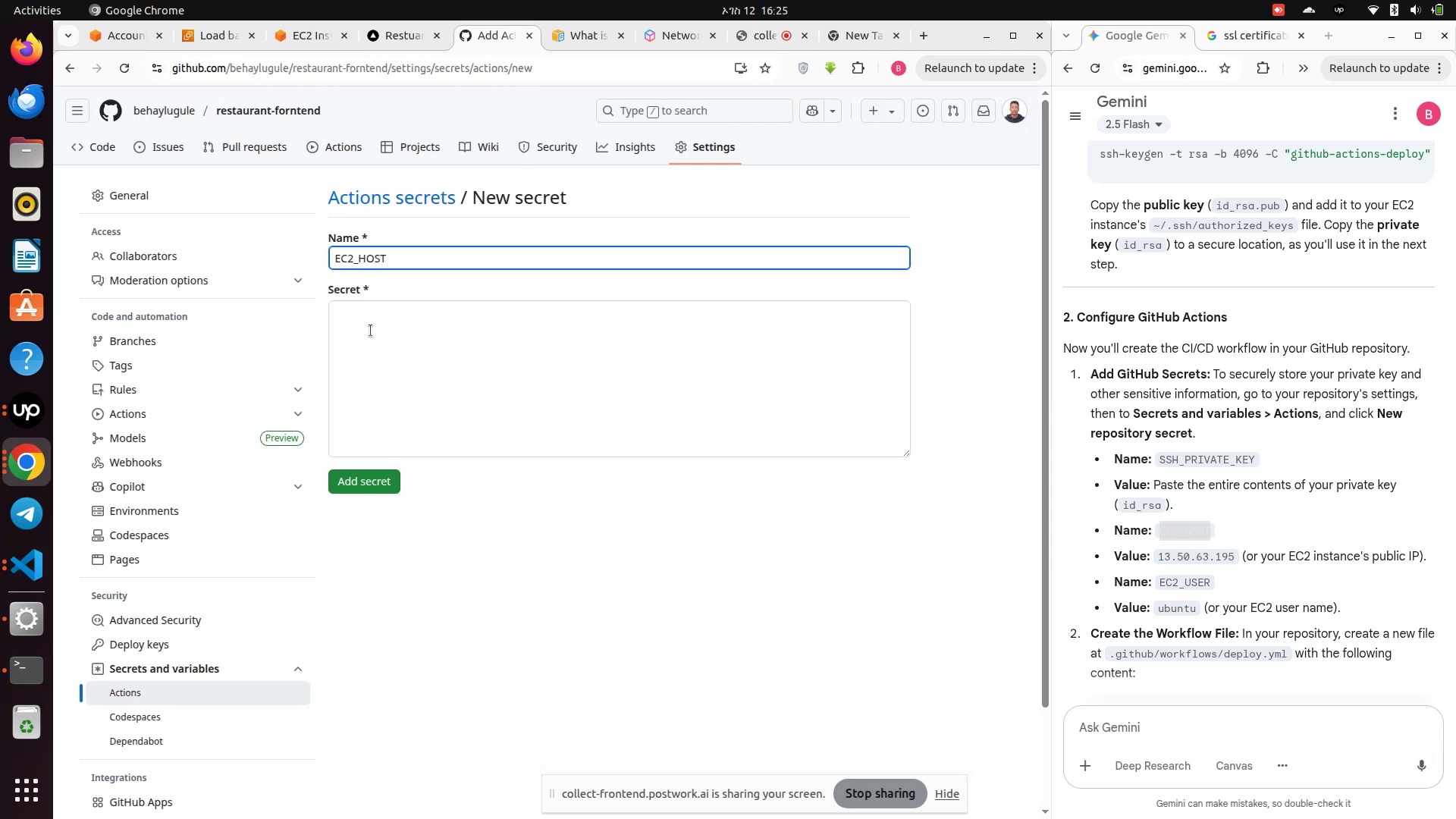 
left_click([370, 331])
 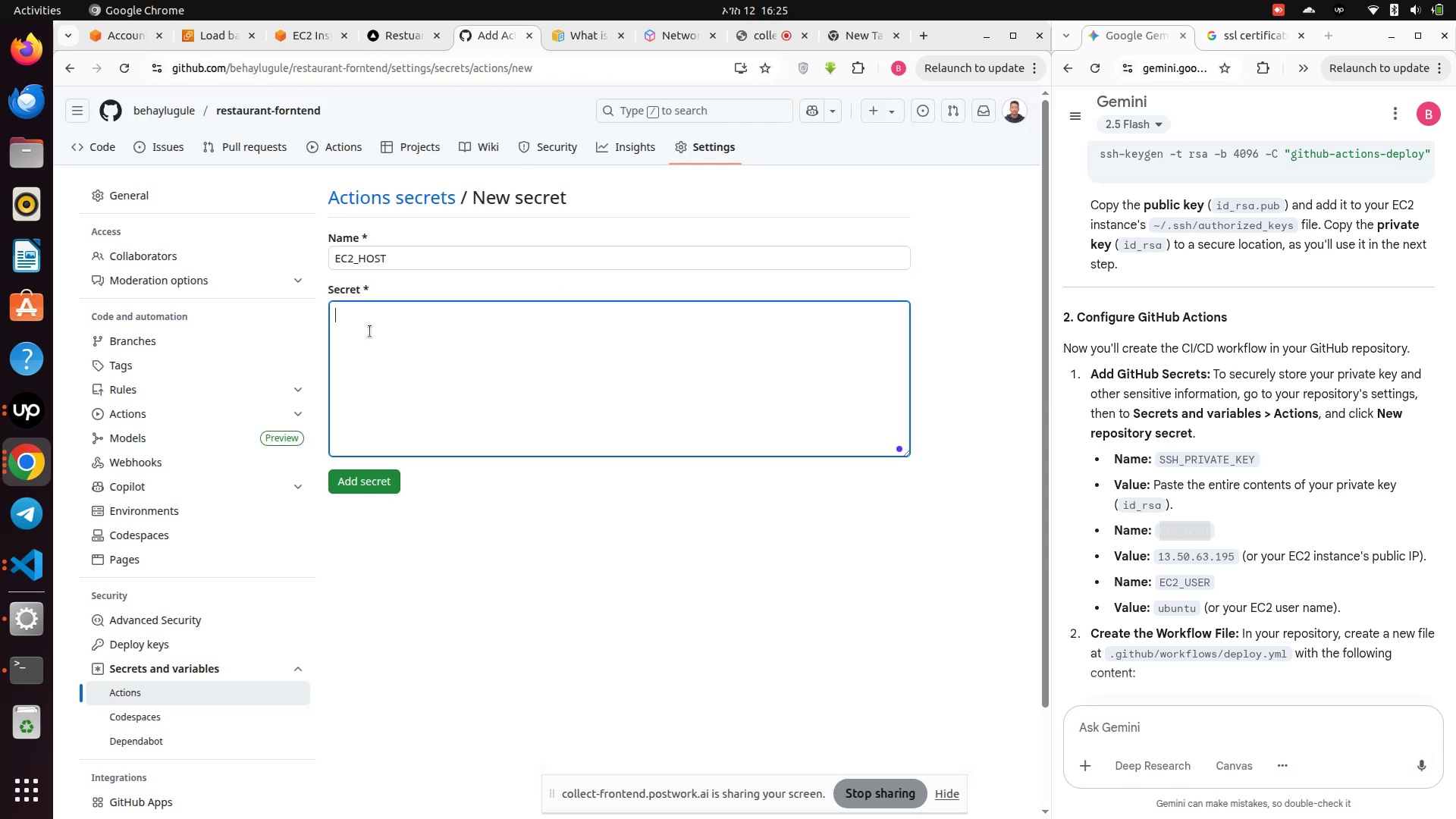 
key(Control+V)
 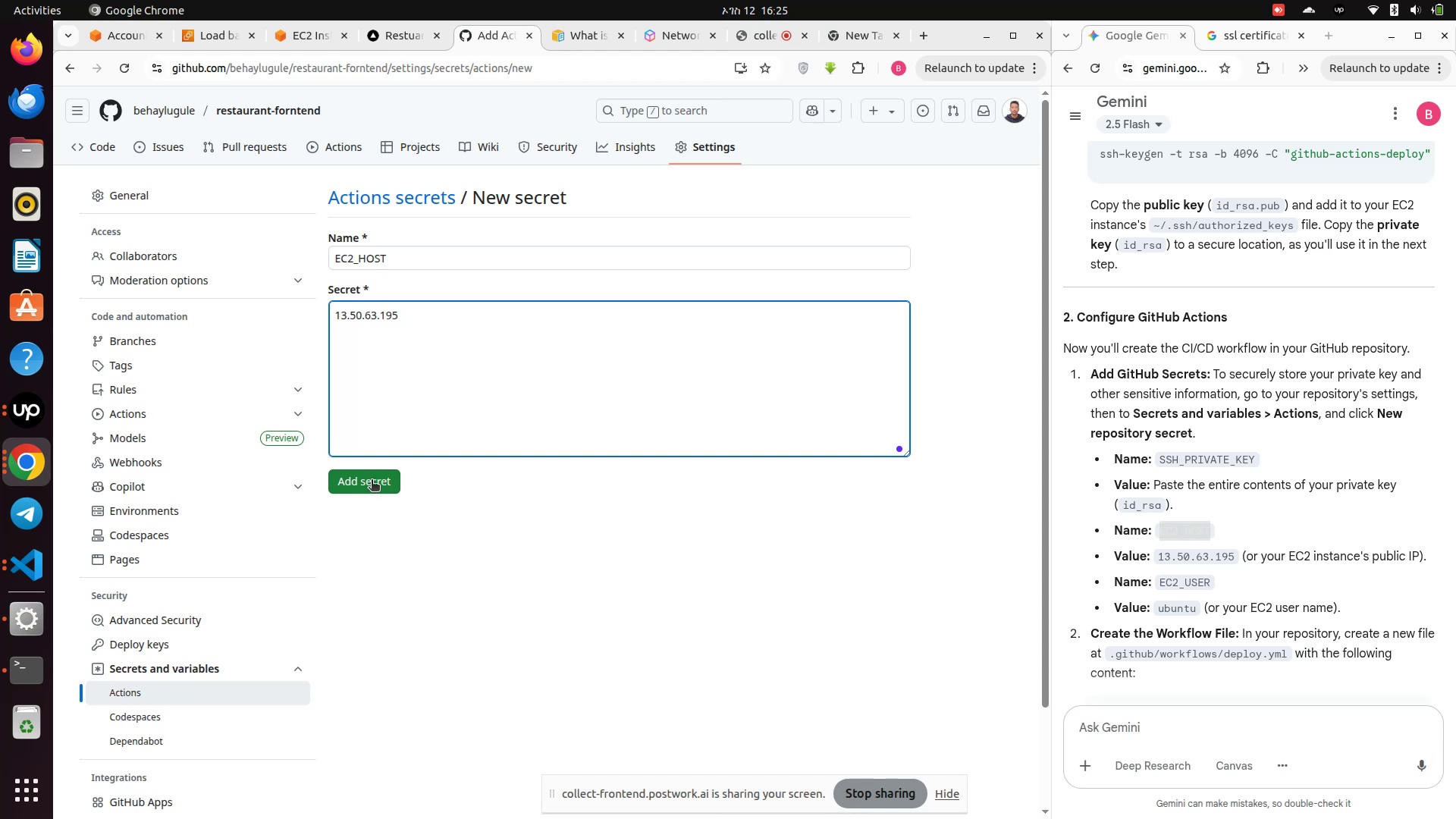 
wait(11.04)
 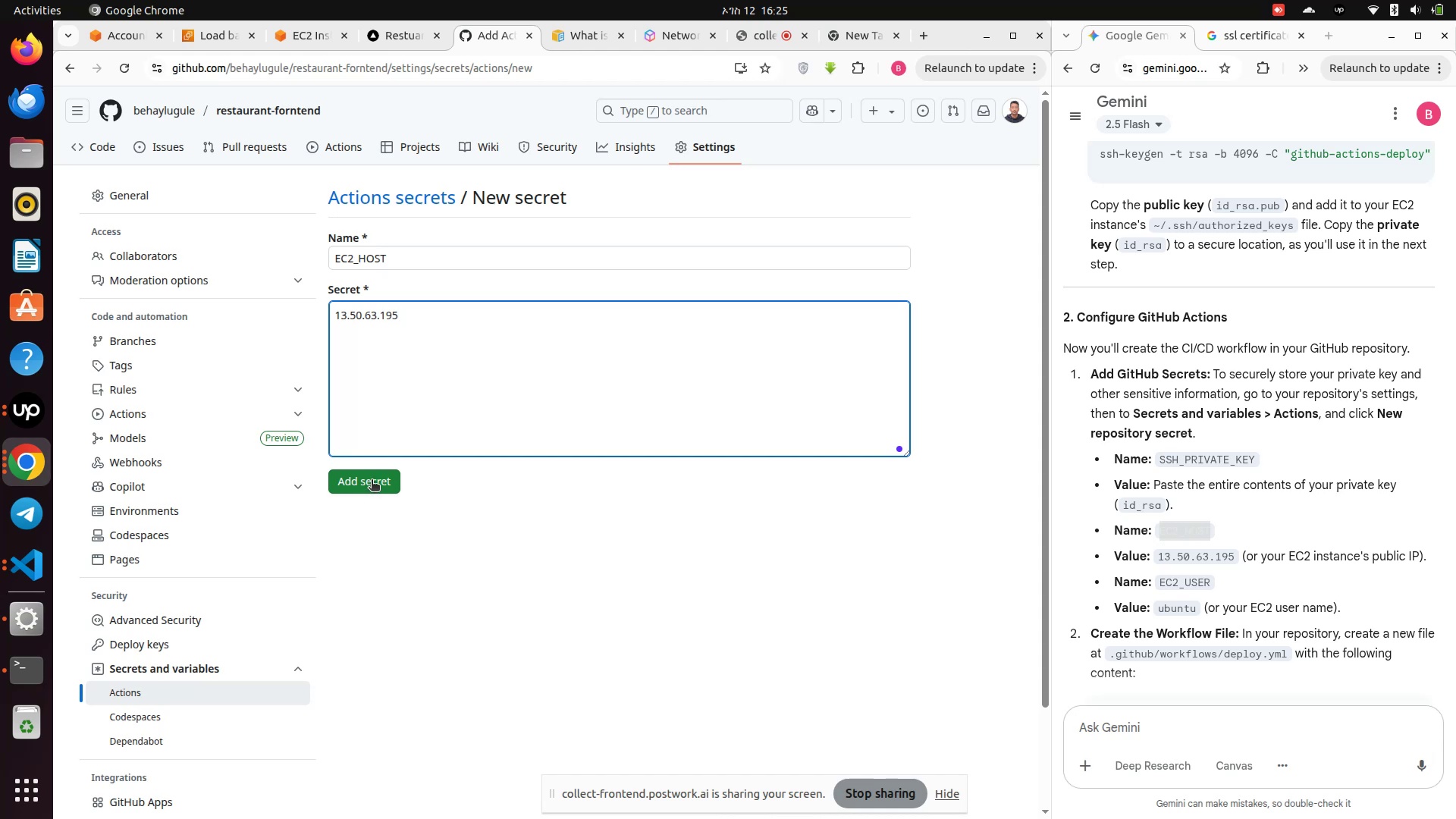 
left_click([372, 481])
 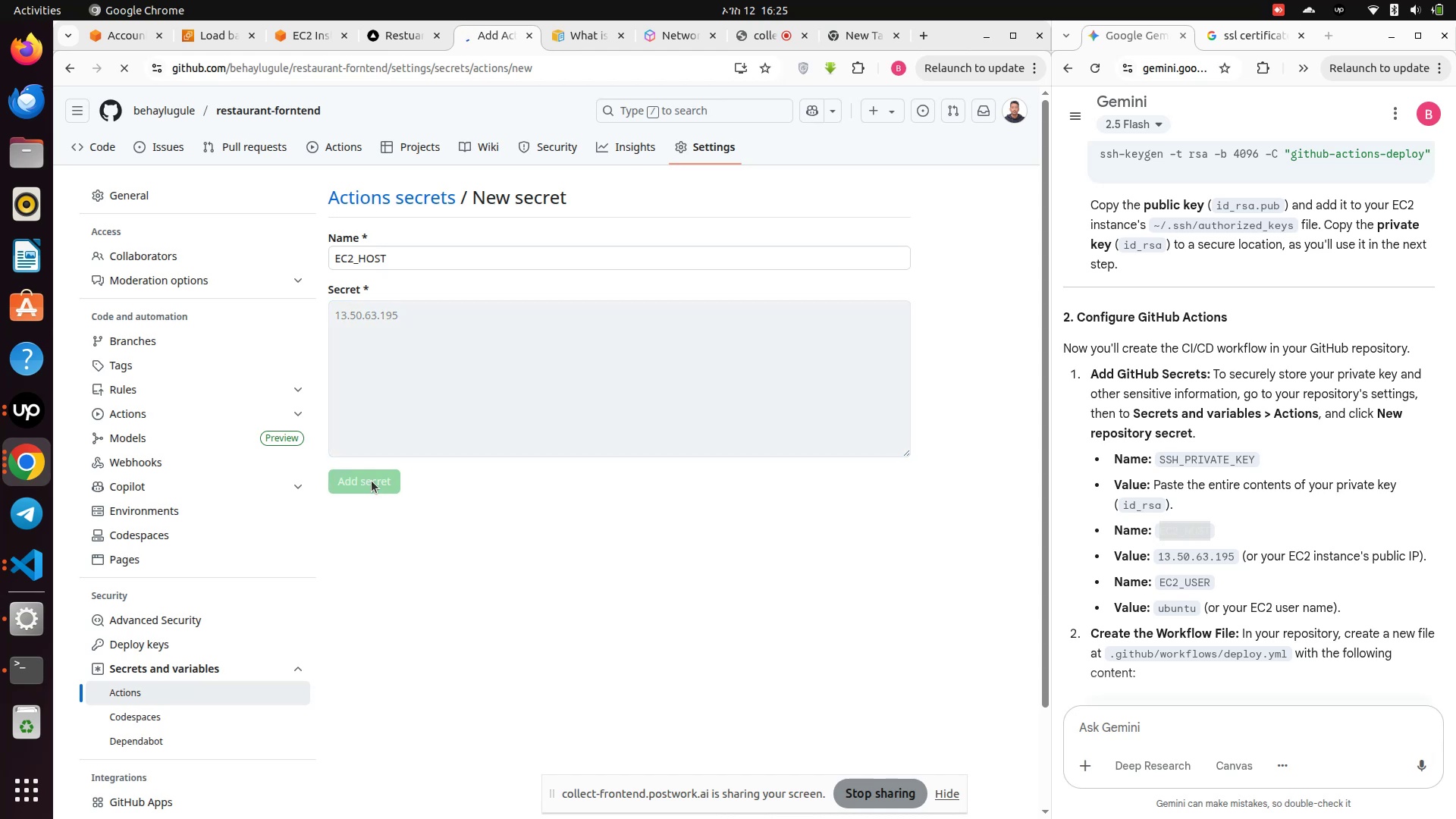 
mouse_move([588, 642])
 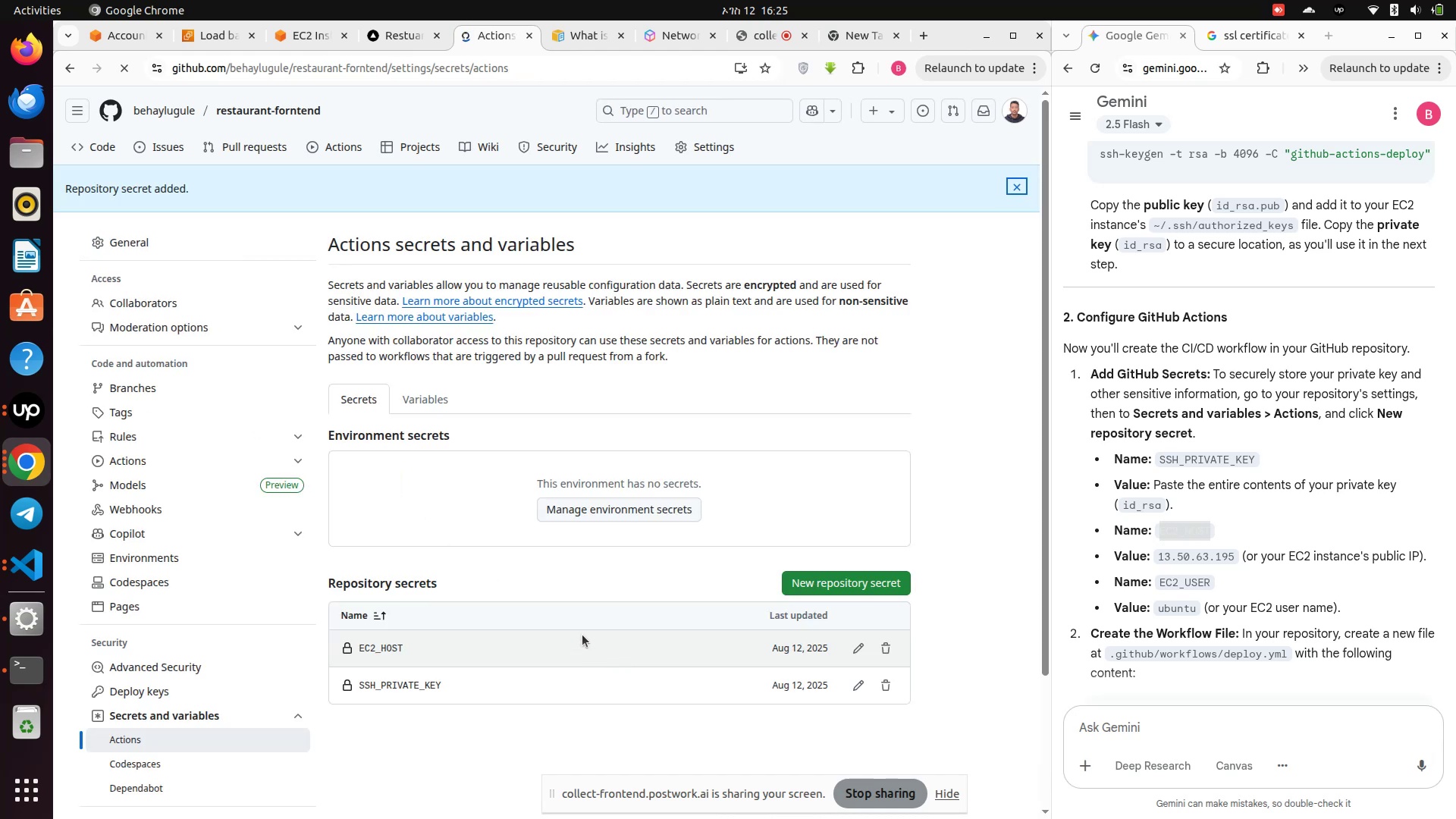 
scroll: coordinate [552, 588], scroll_direction: down, amount: 3.0
 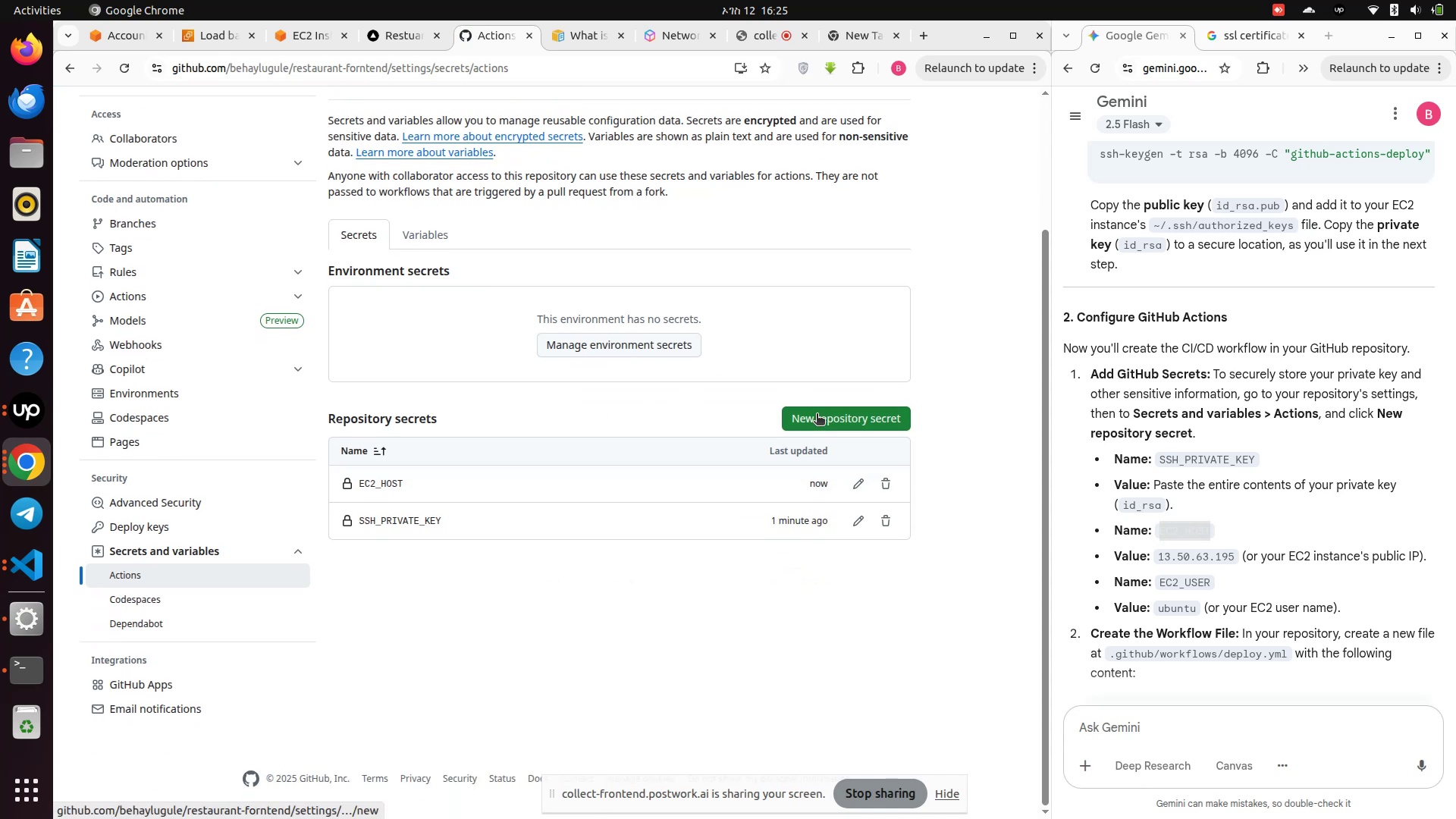 
left_click([817, 415])
 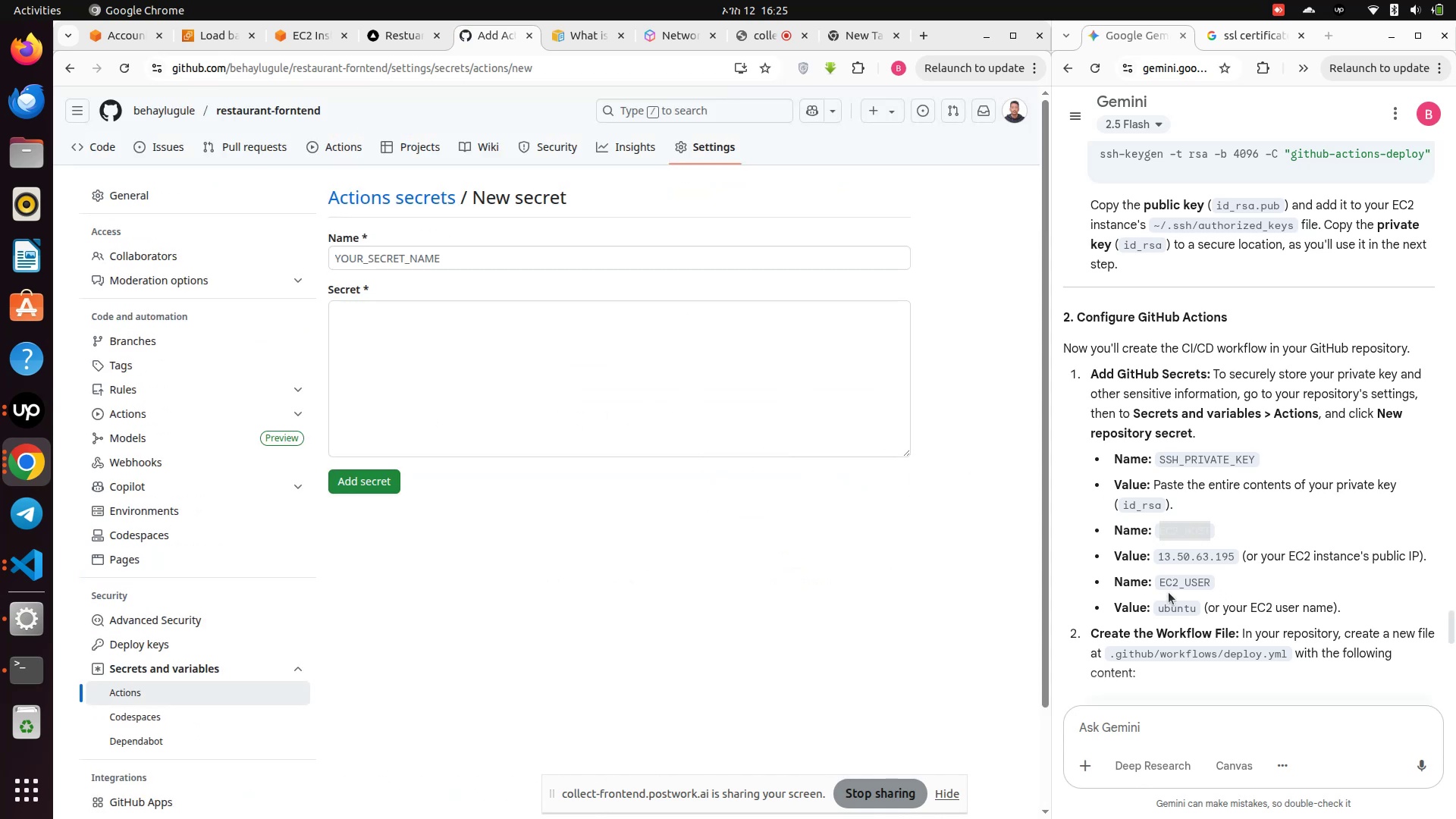 
double_click([1160, 583])
 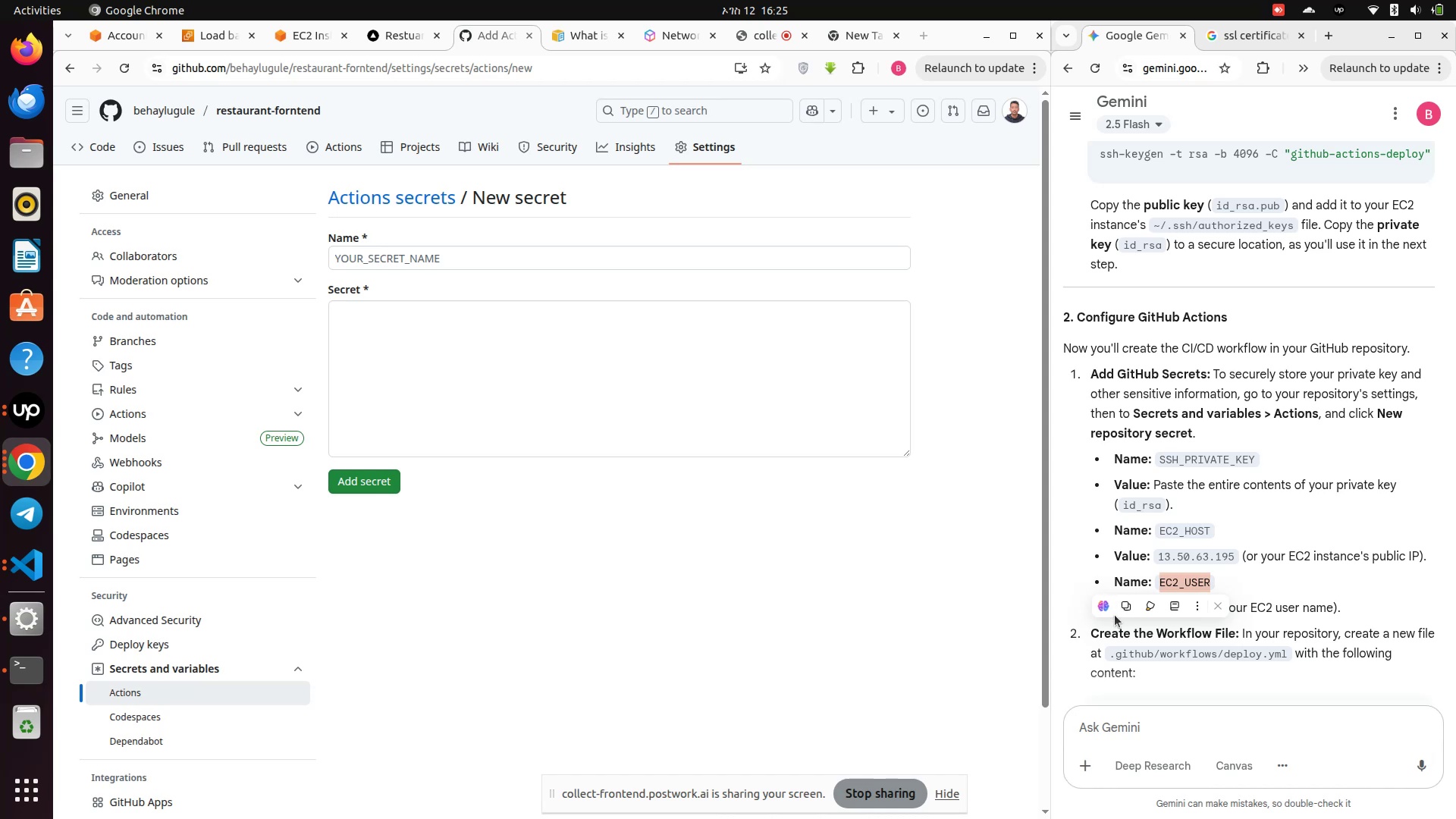 
left_click([1124, 609])
 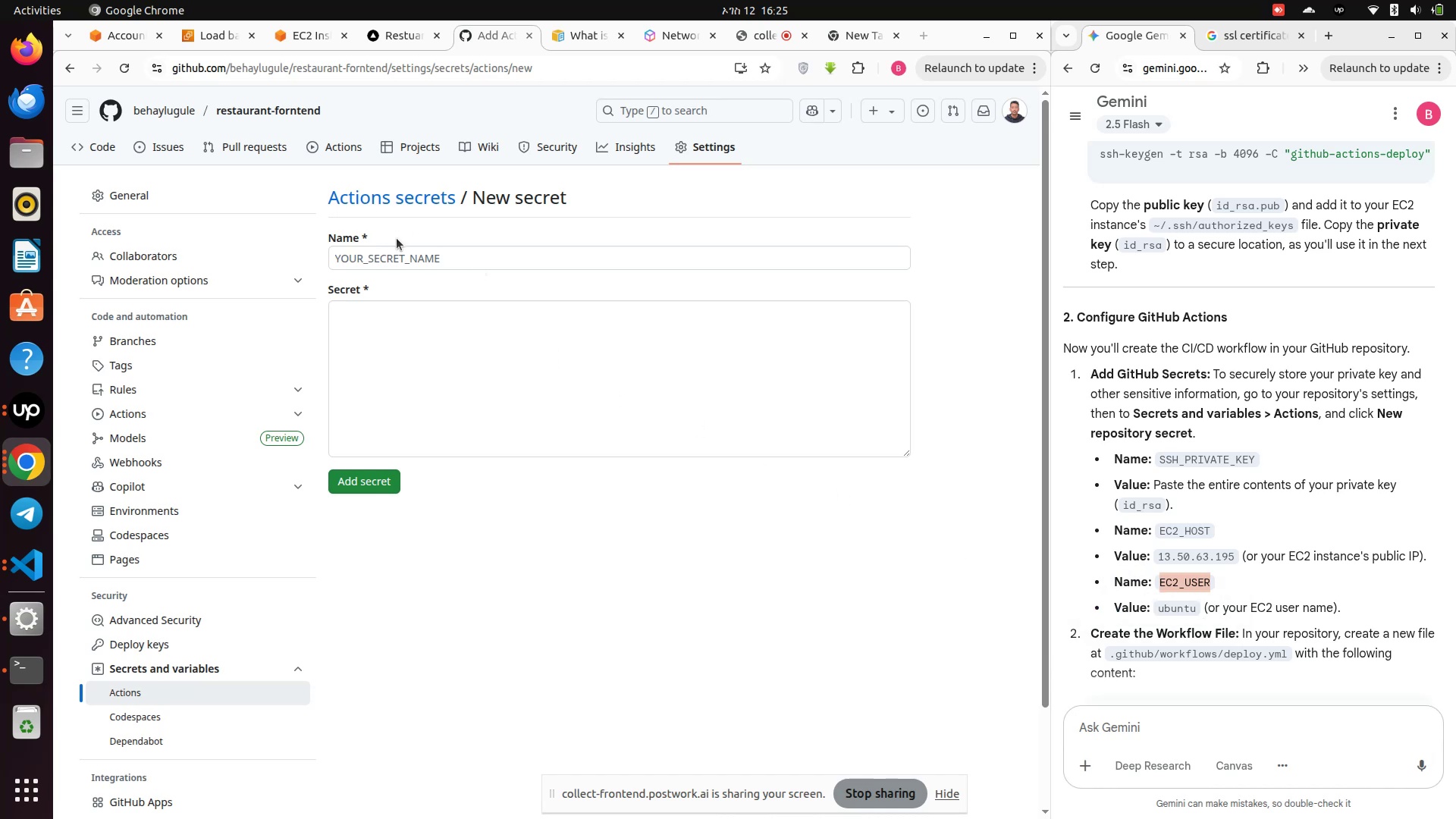 
left_click([397, 259])
 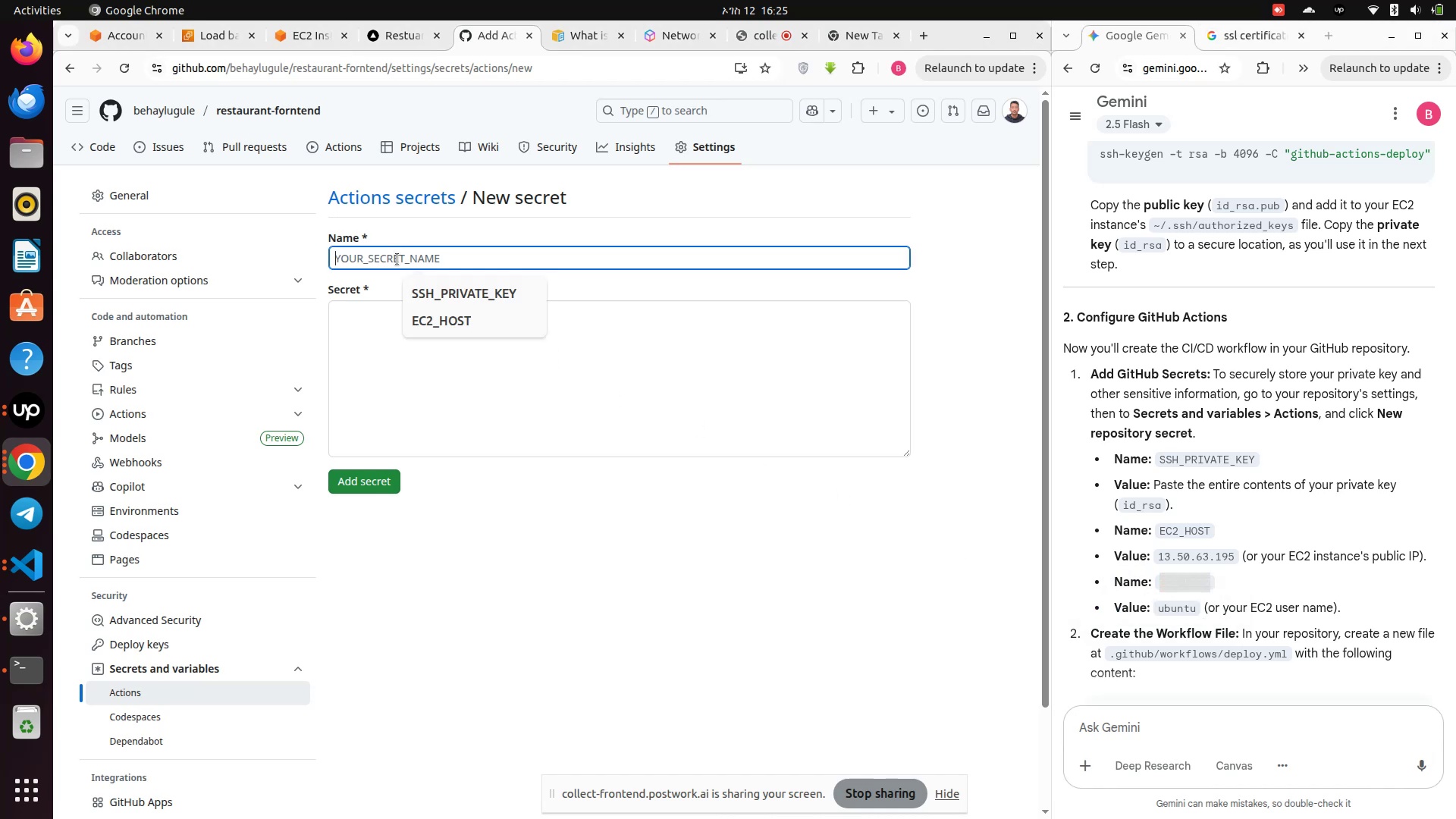 
key(Control+V)
 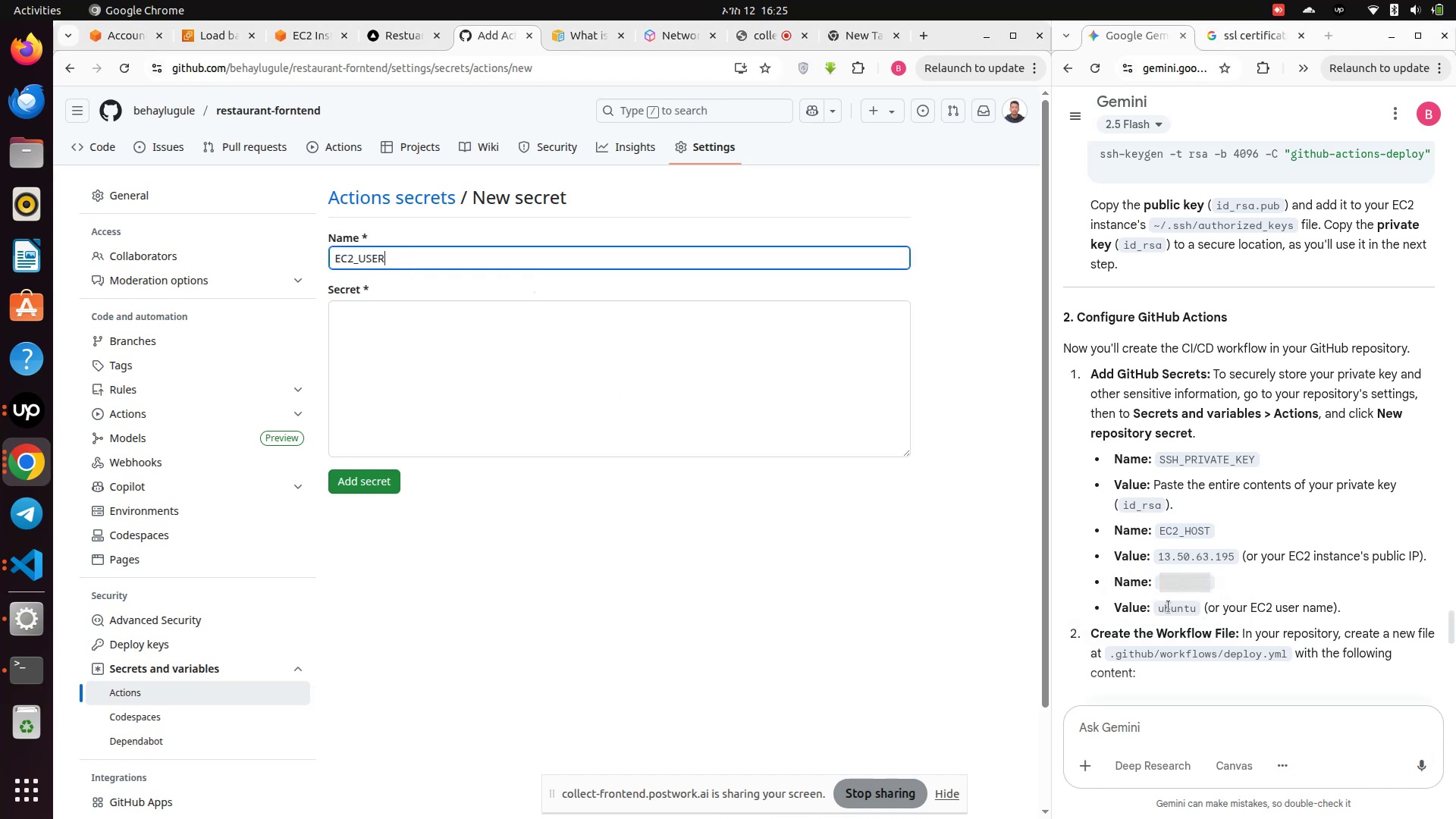 
double_click([1166, 611])
 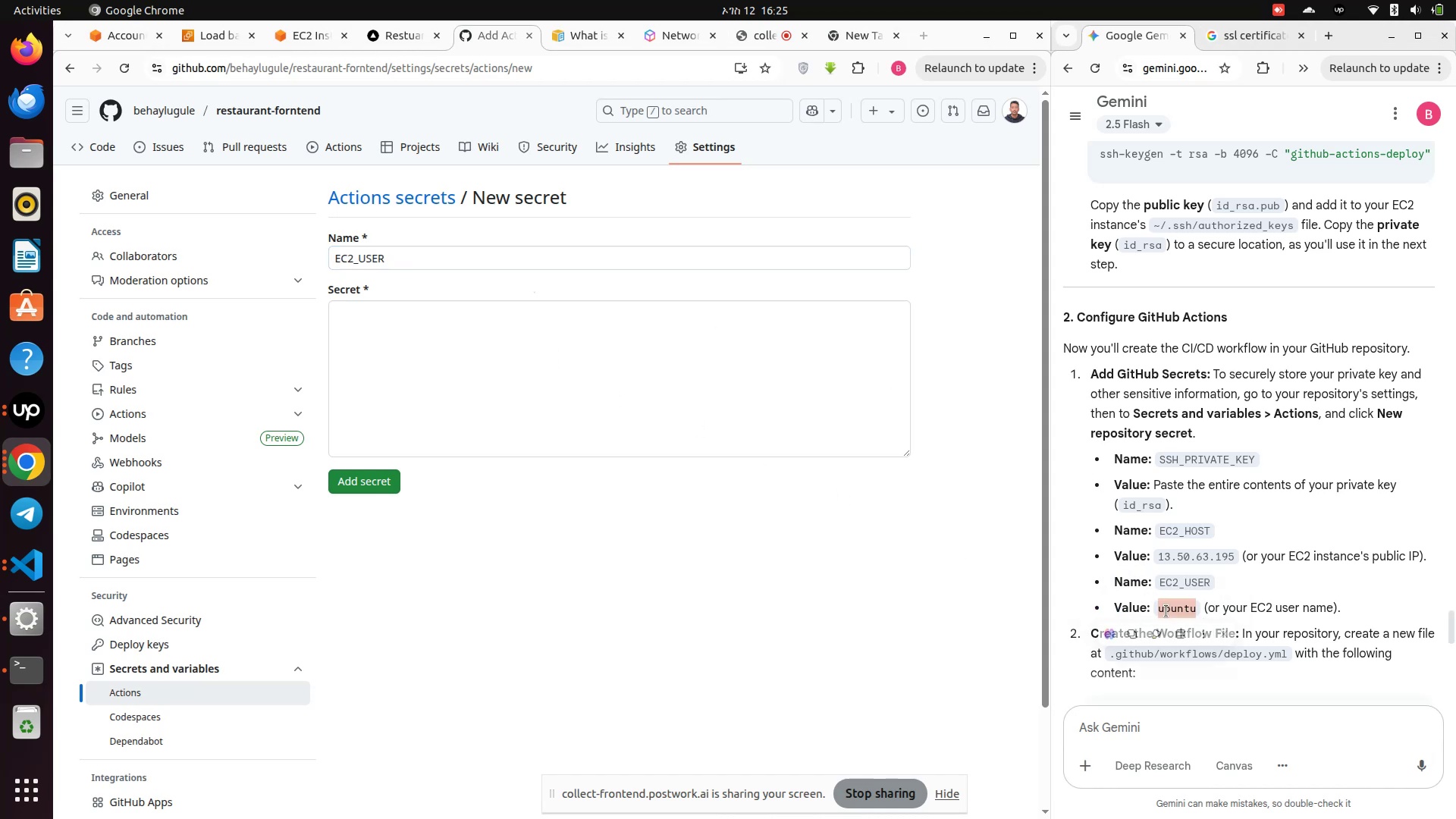 
key(Control+C)
 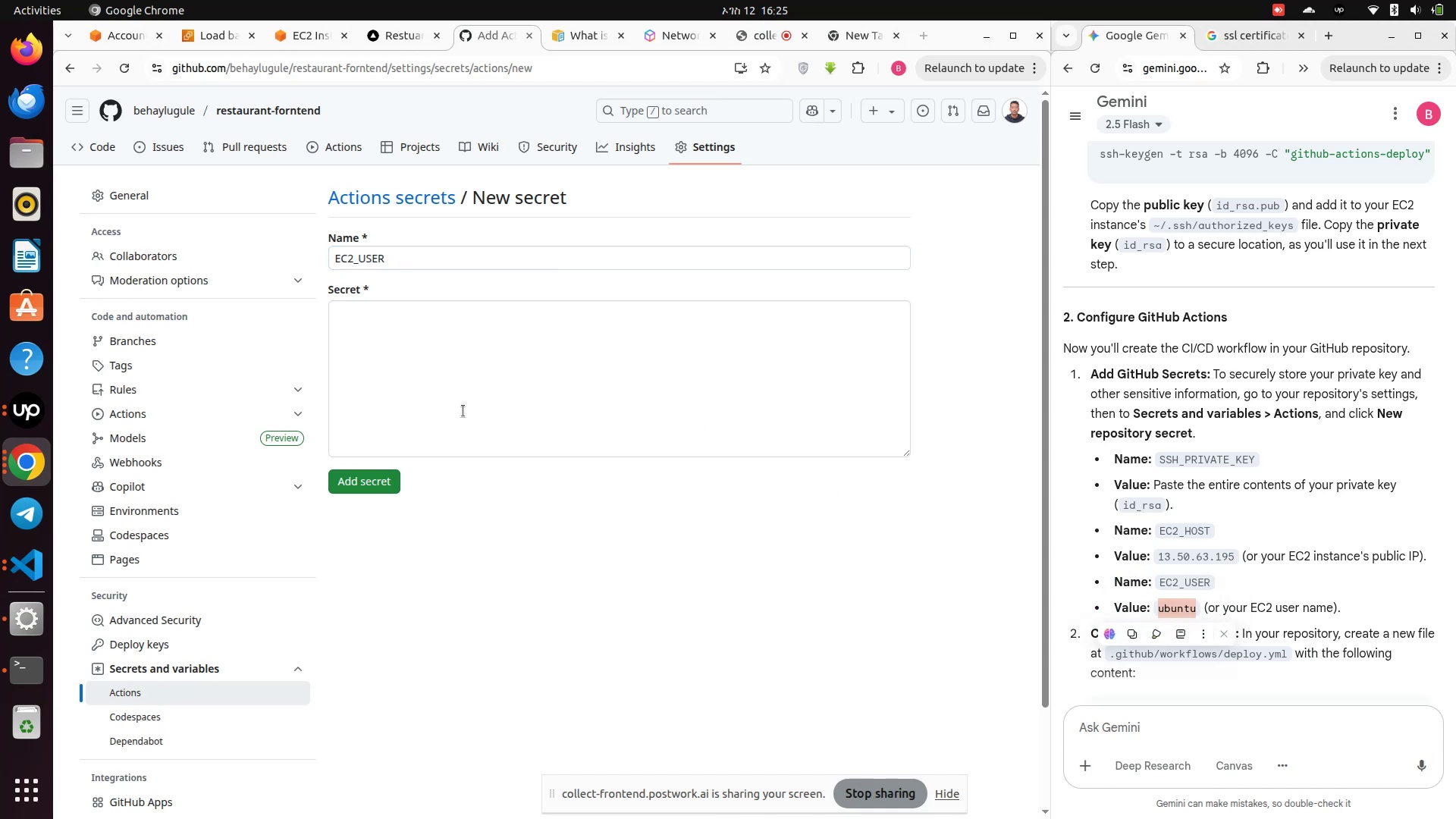 
left_click([463, 410])
 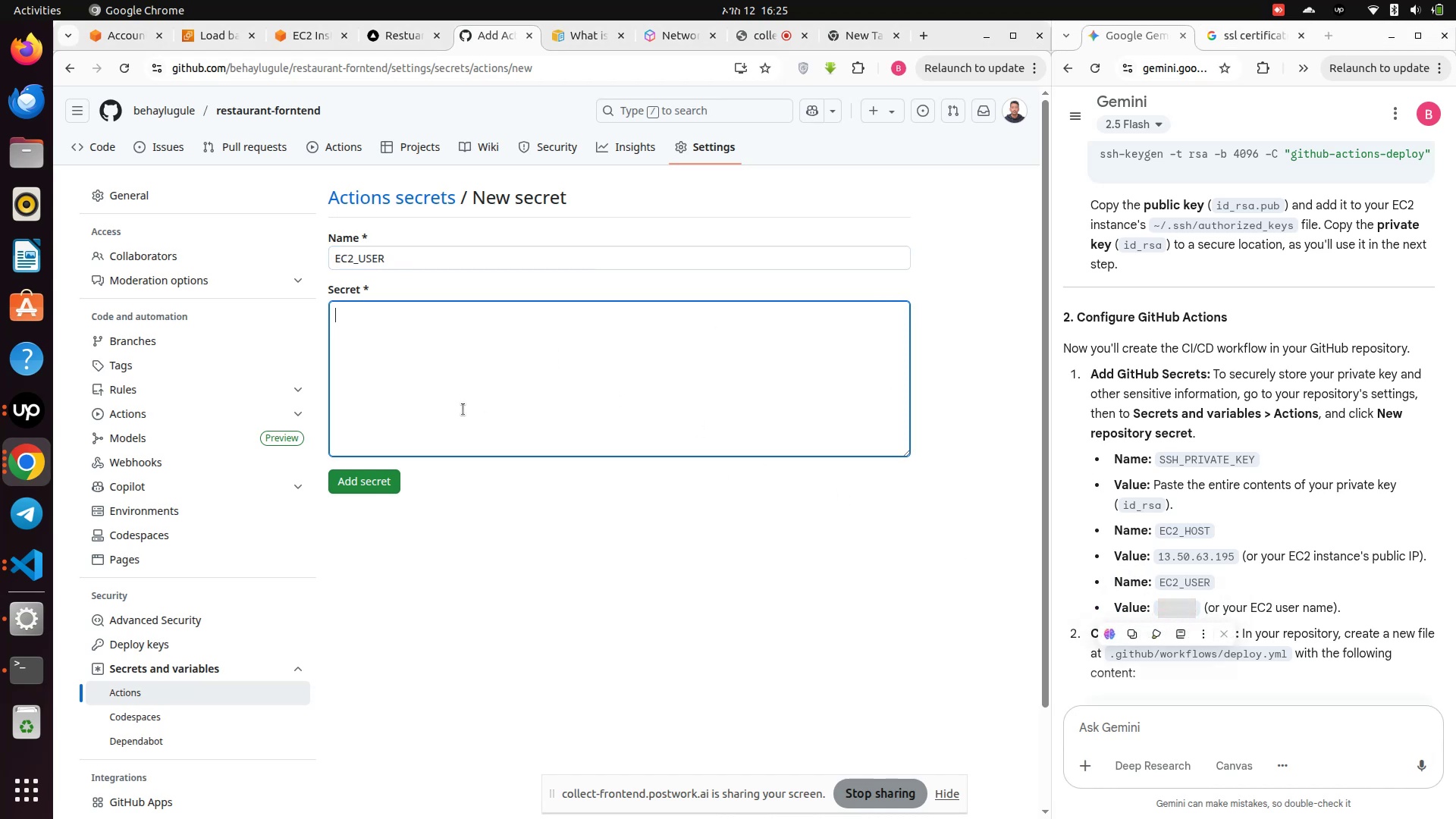 
key(Control+V)
 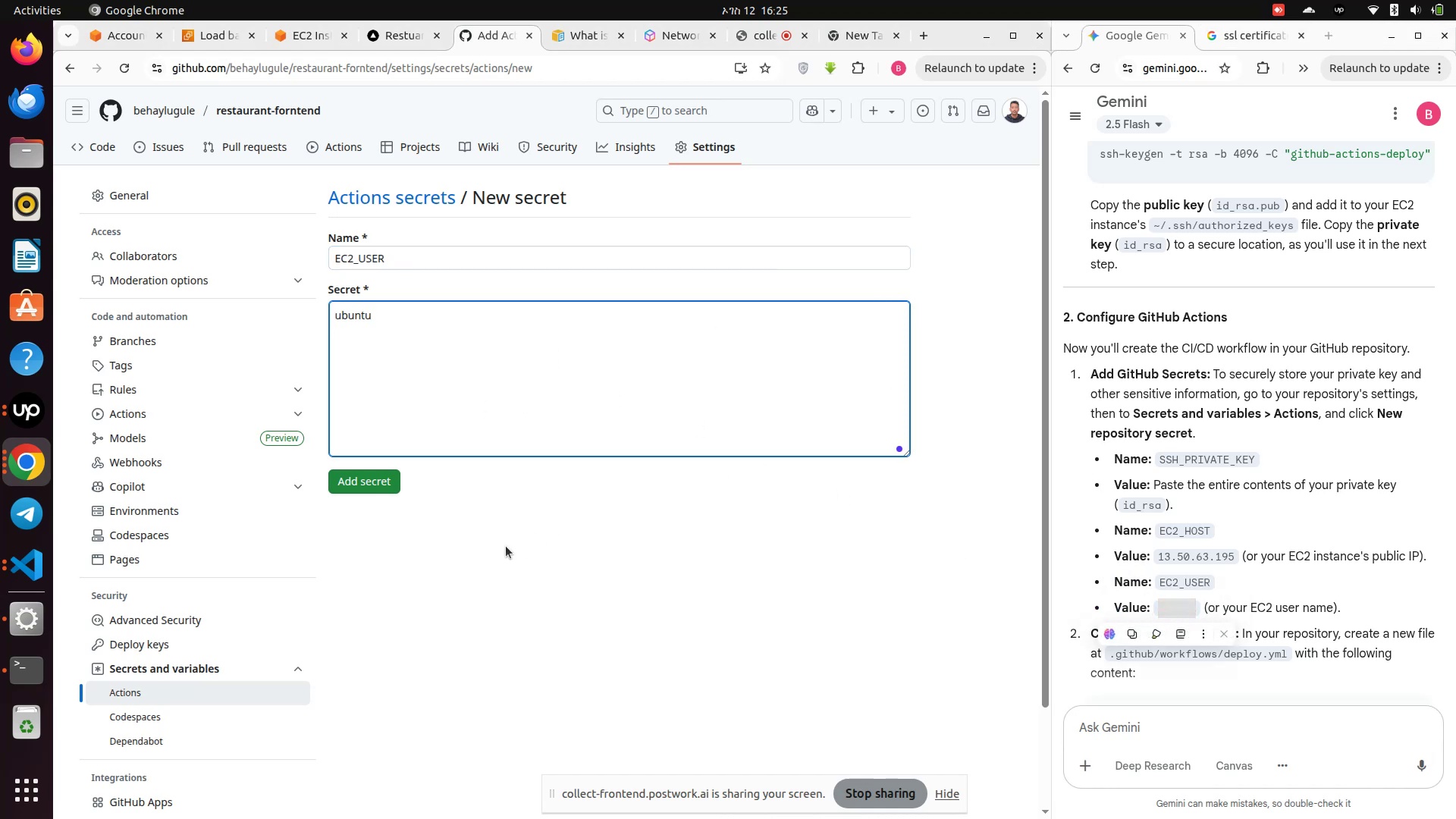 
left_click([506, 546])
 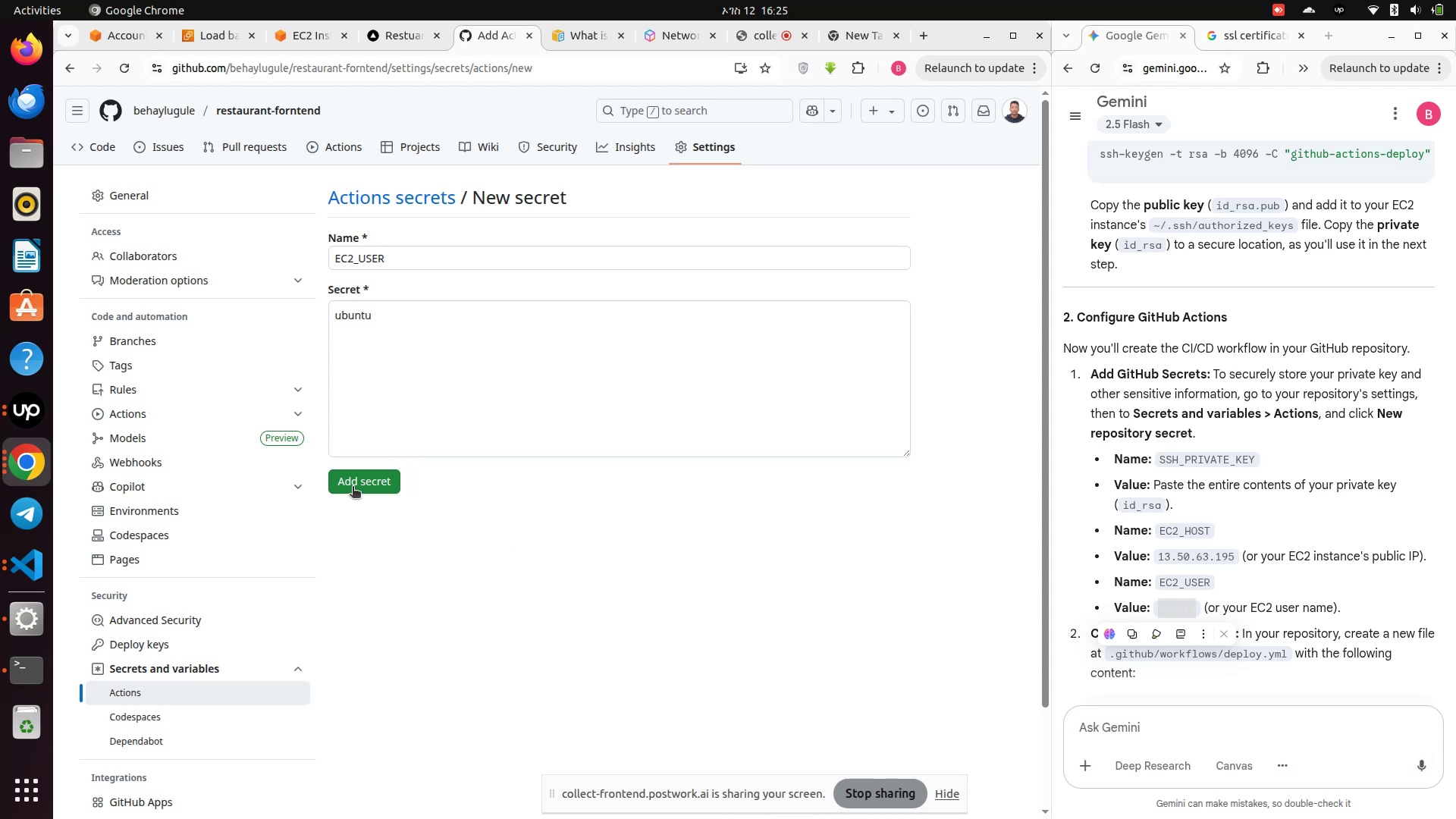 
left_click([356, 485])
 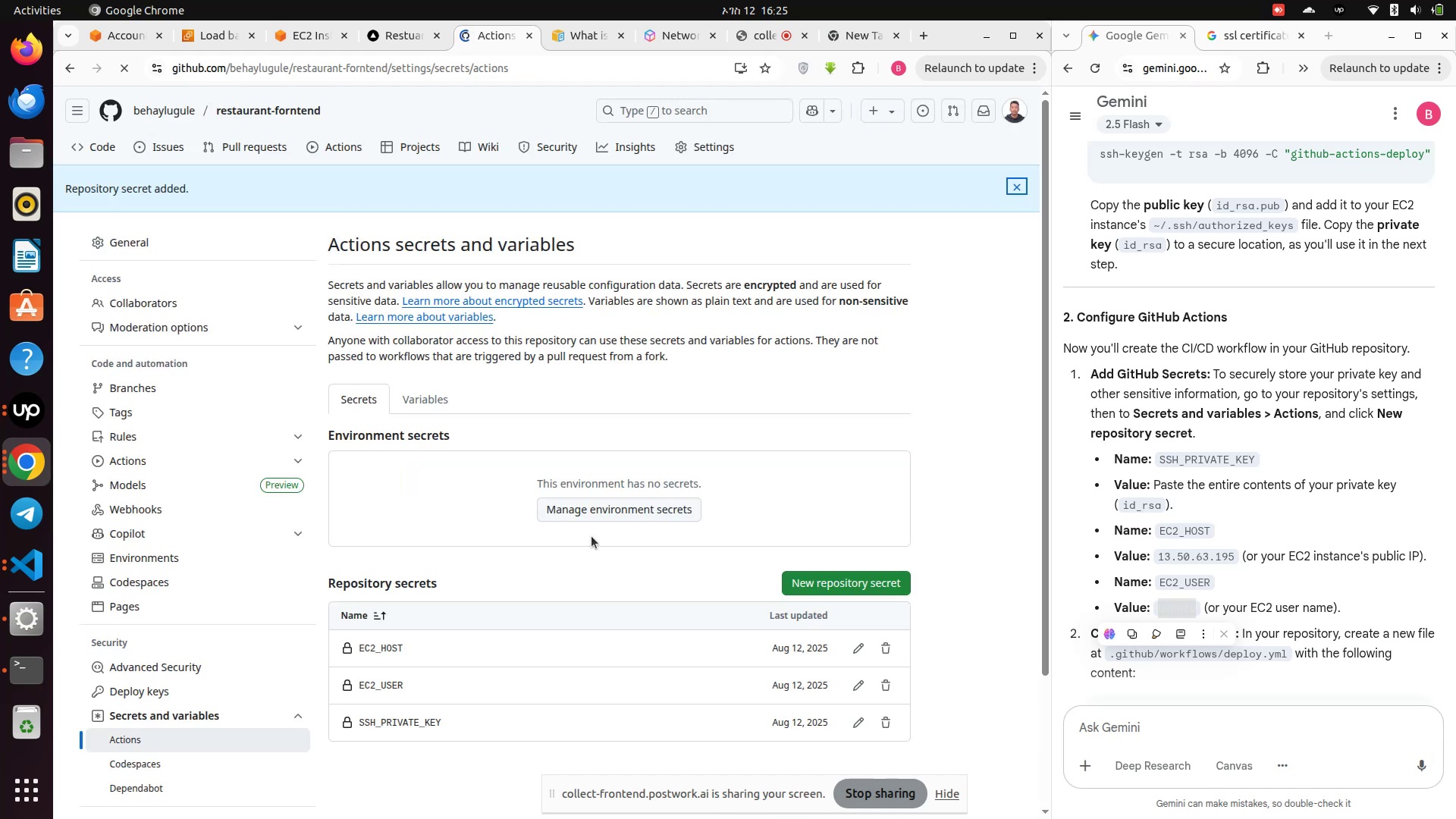 
wait(6.64)
 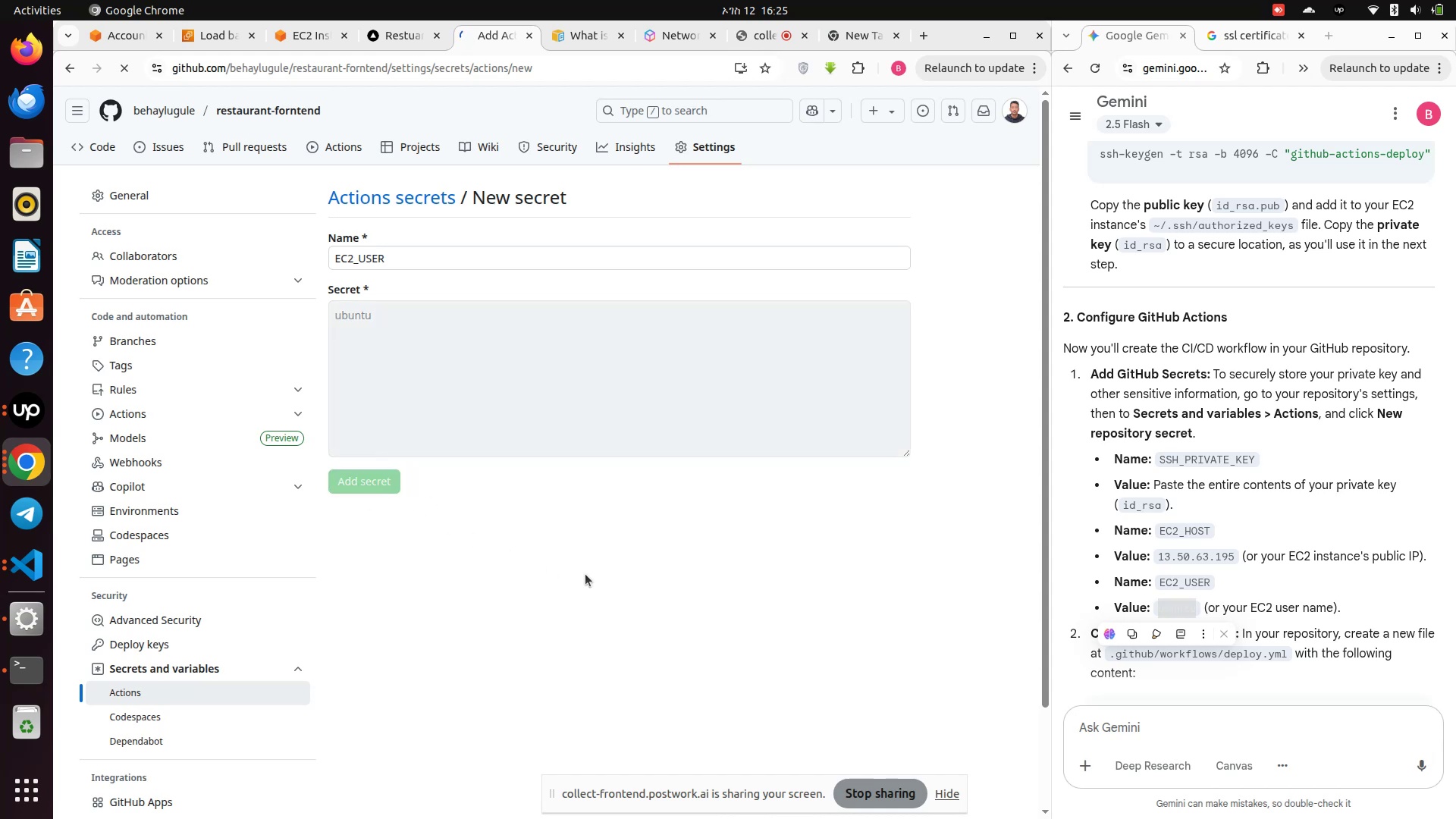 
left_click([1076, 693])
 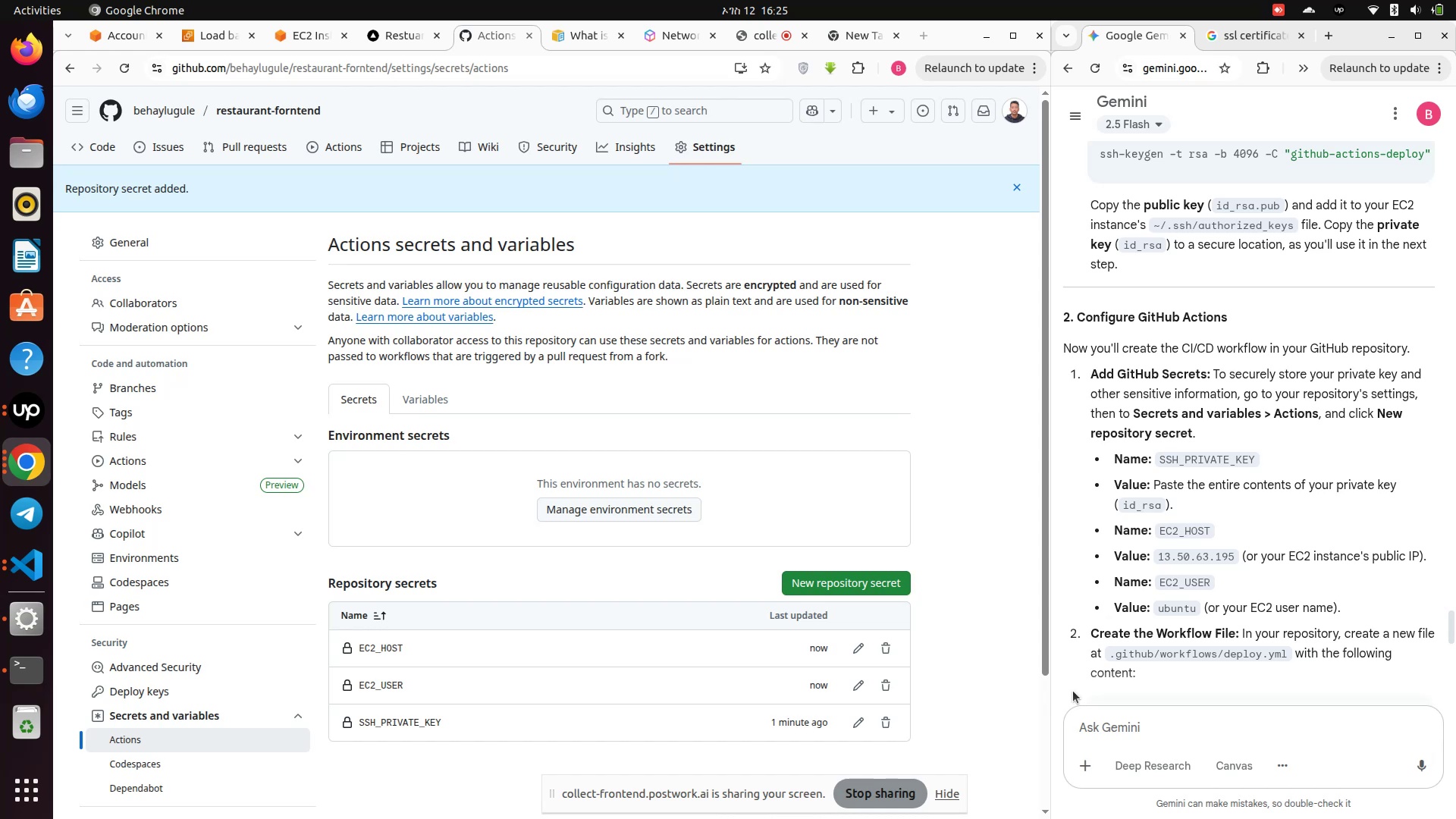 
wait(6.26)
 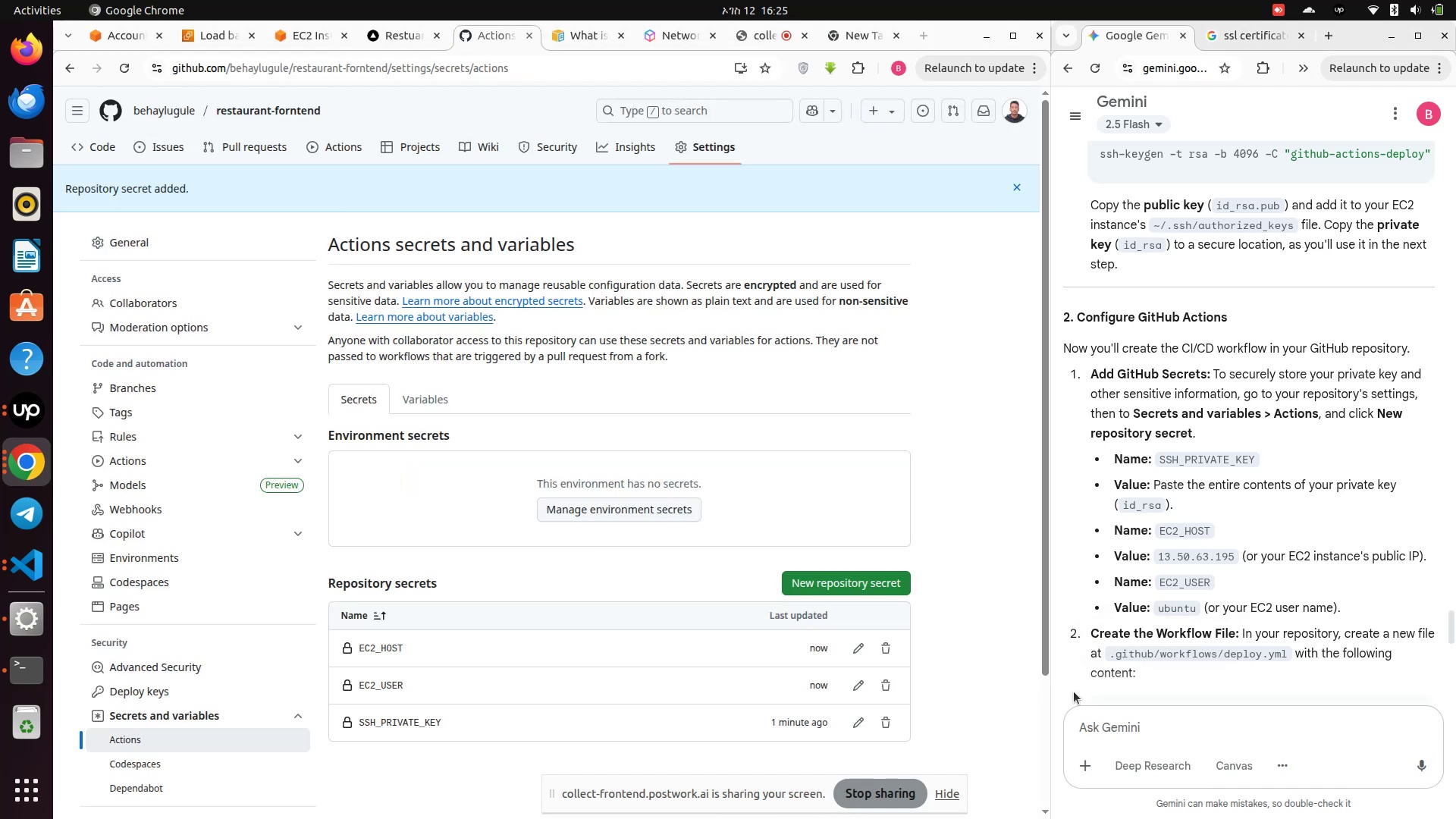 
left_click([165, 102])
 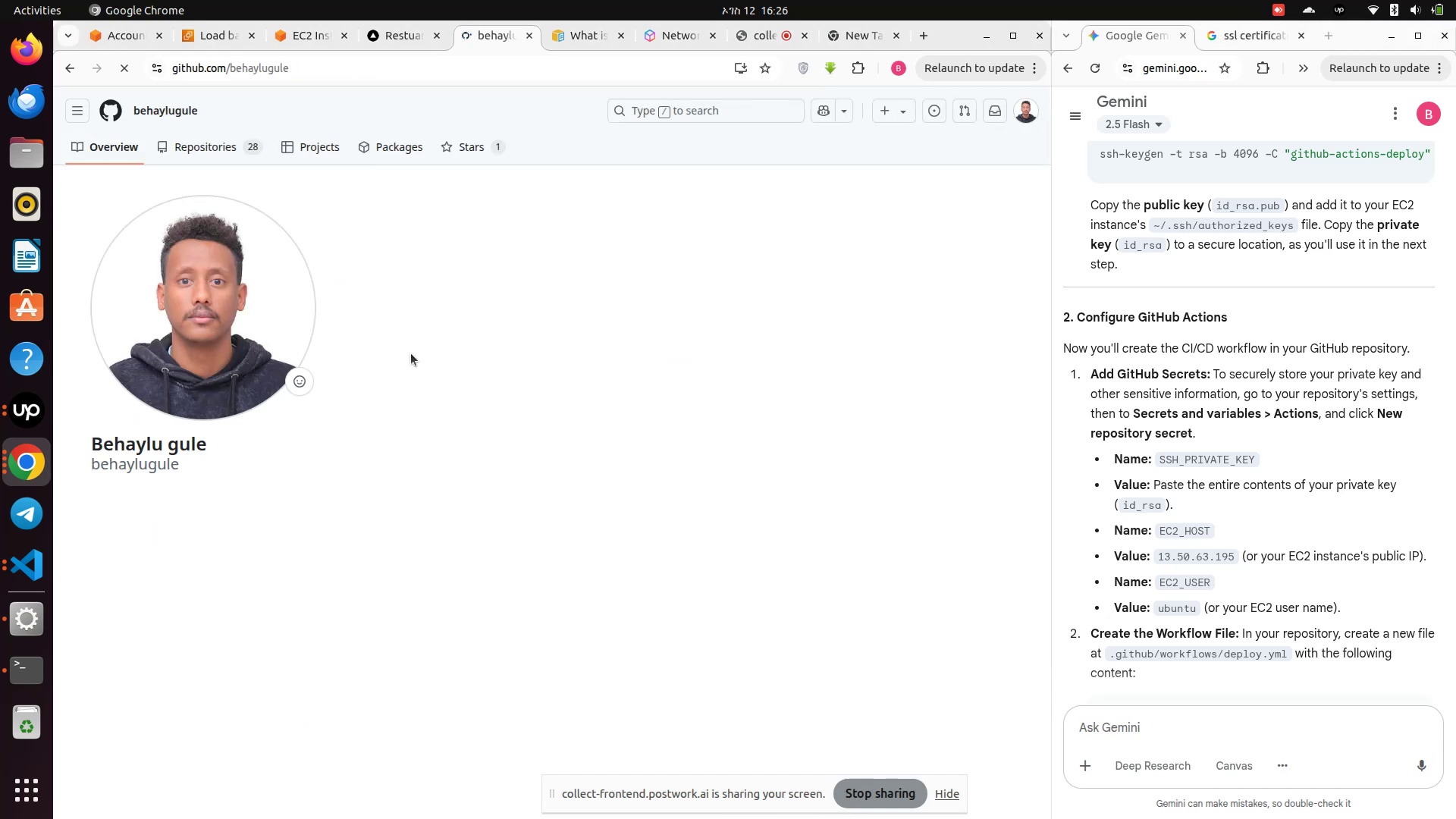 
wait(7.56)
 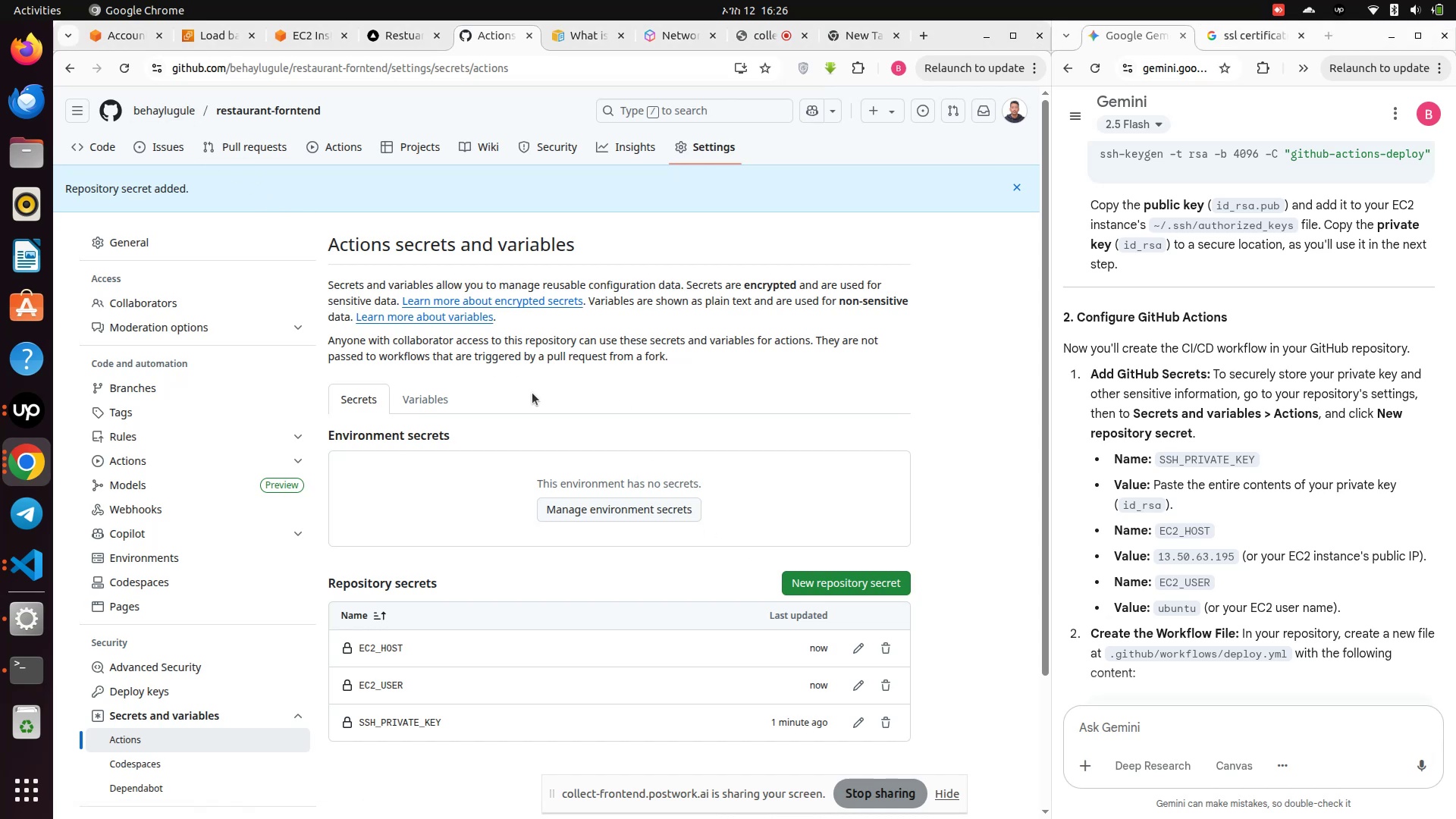 
scroll: coordinate [193, 486], scroll_direction: down, amount: 4.0
 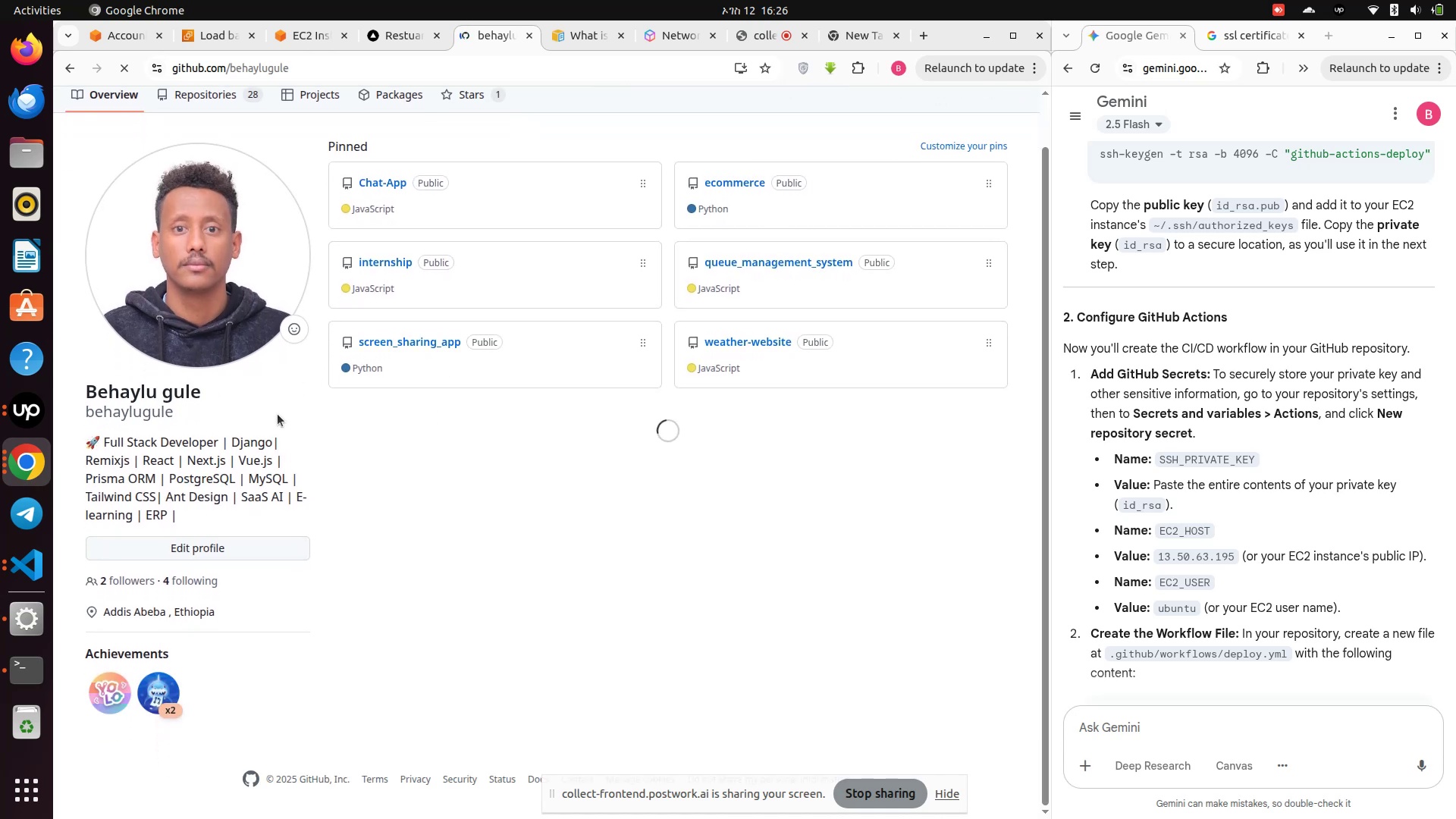 
scroll: coordinate [373, 331], scroll_direction: up, amount: 2.0
 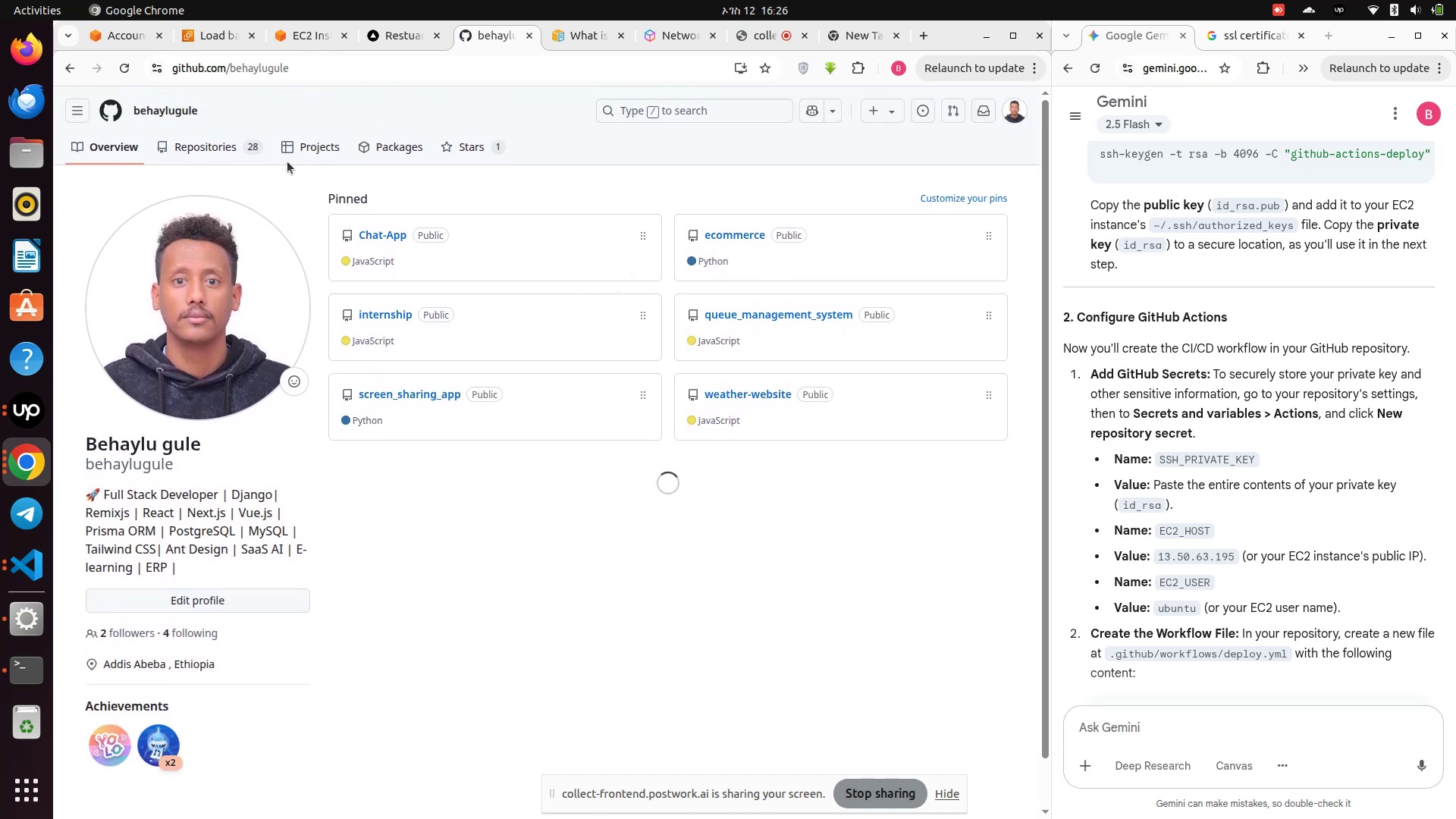 
left_click([227, 148])
 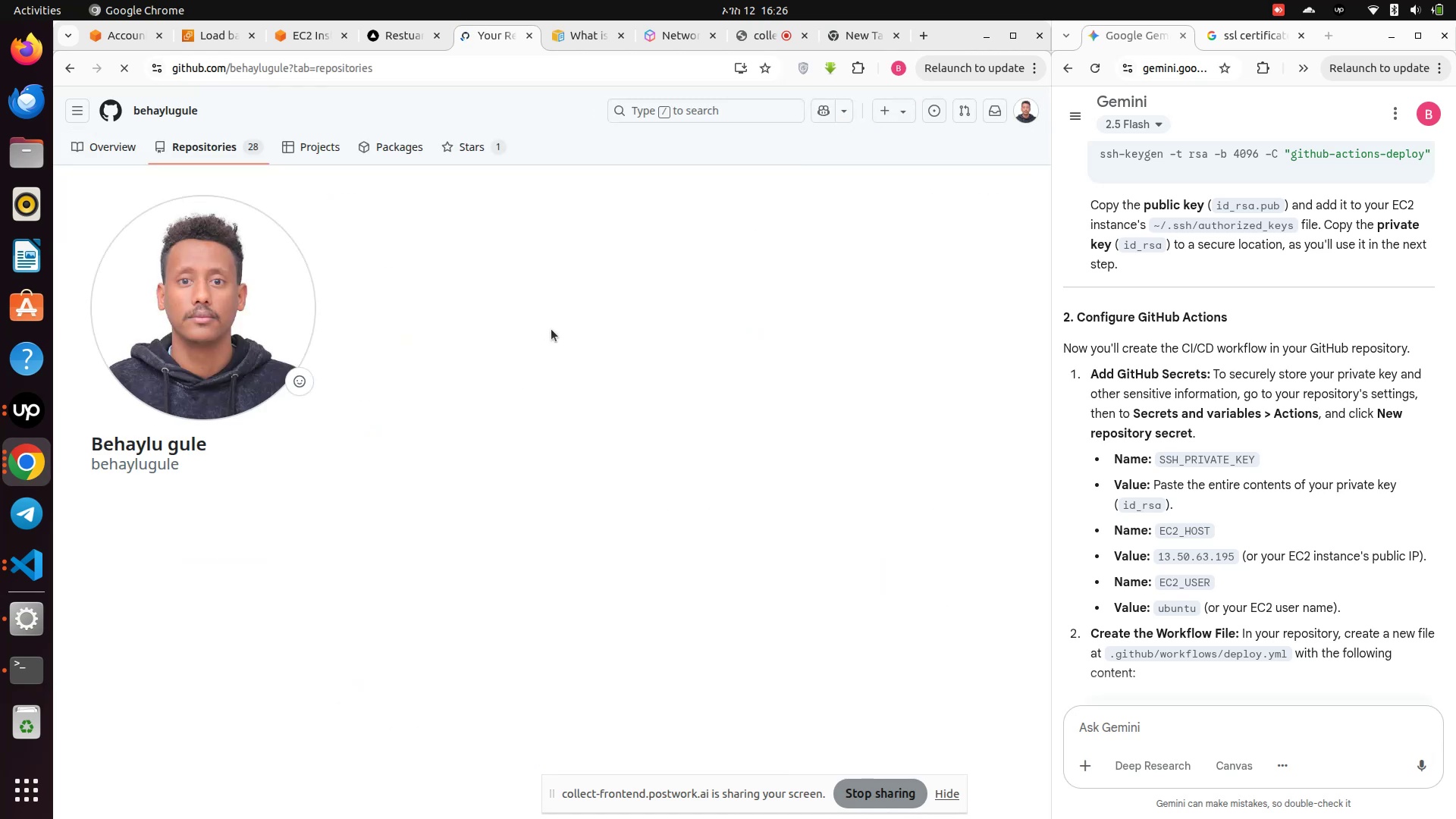 
wait(13.7)
 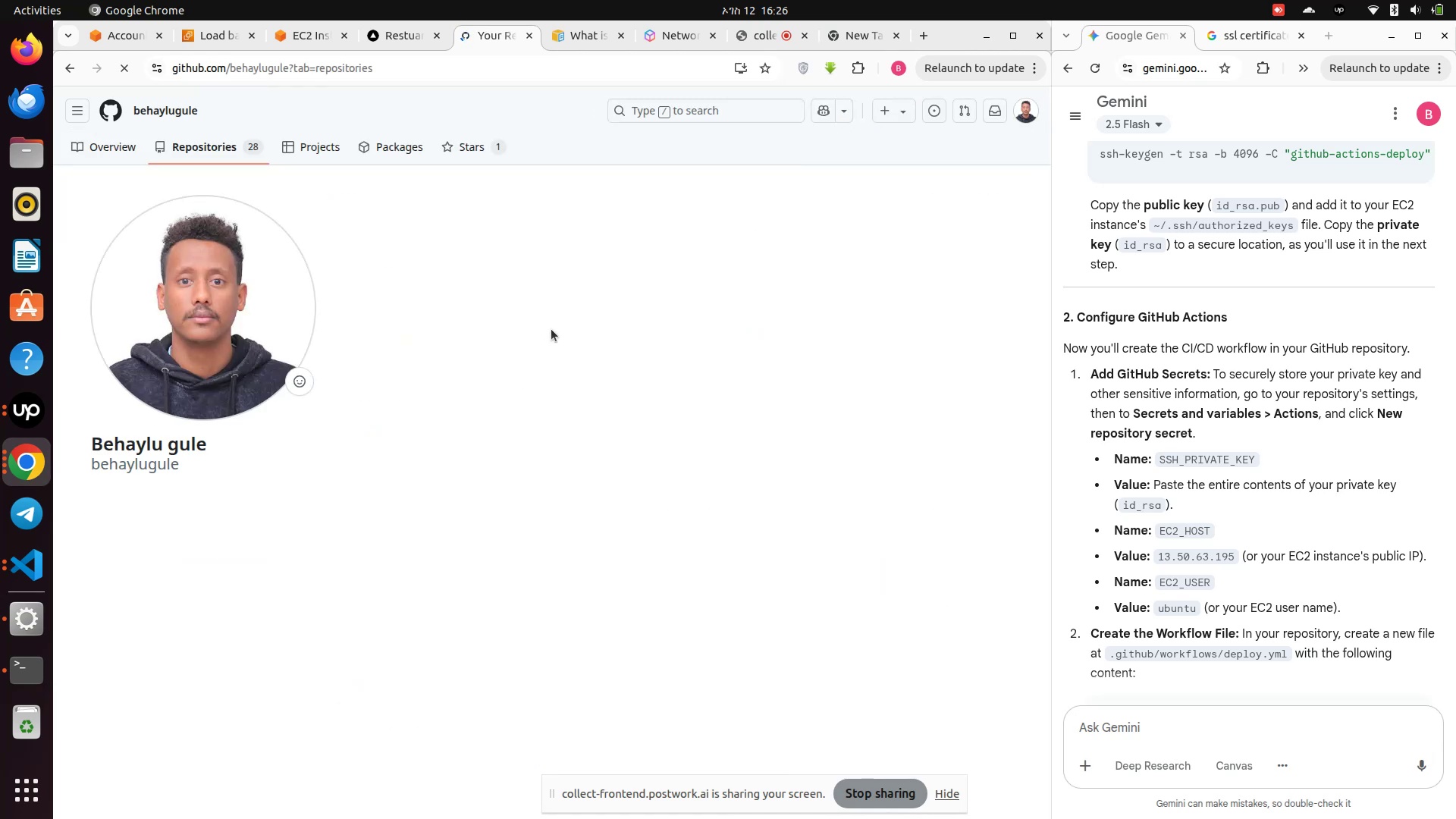 
left_click([396, 254])
 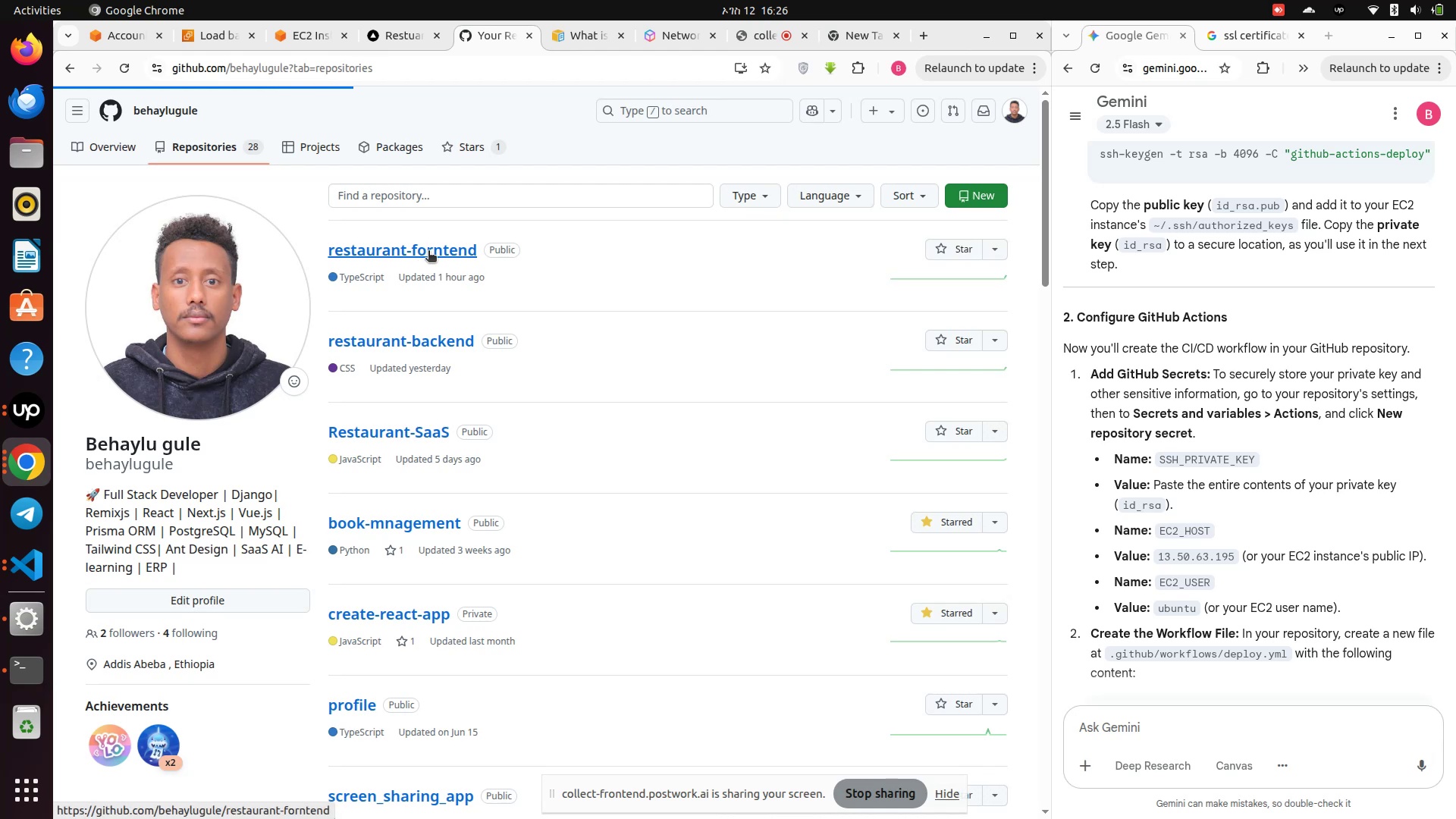 
wait(19.29)
 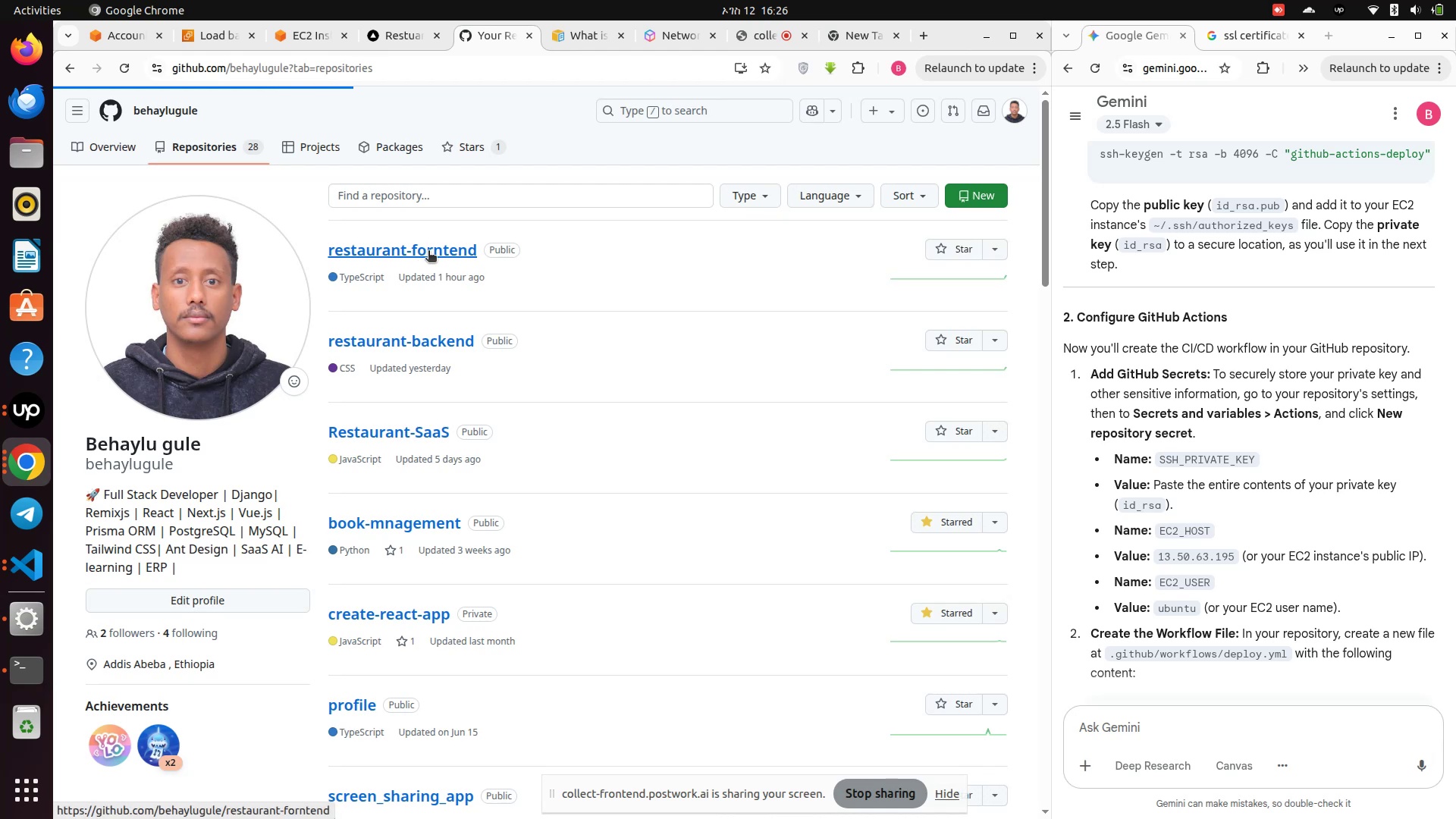 
double_click([428, 252])
 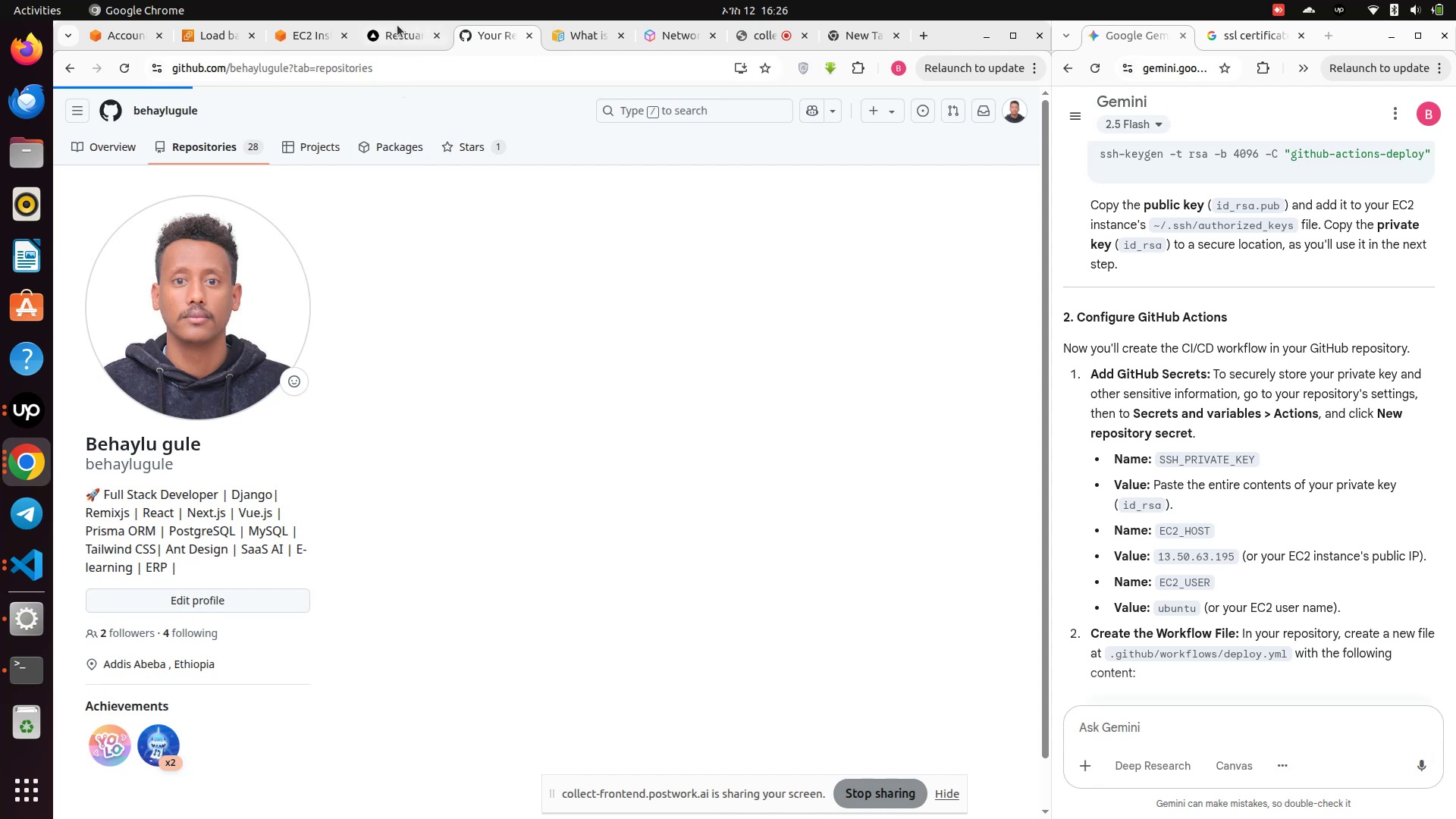 
left_click([397, 35])
 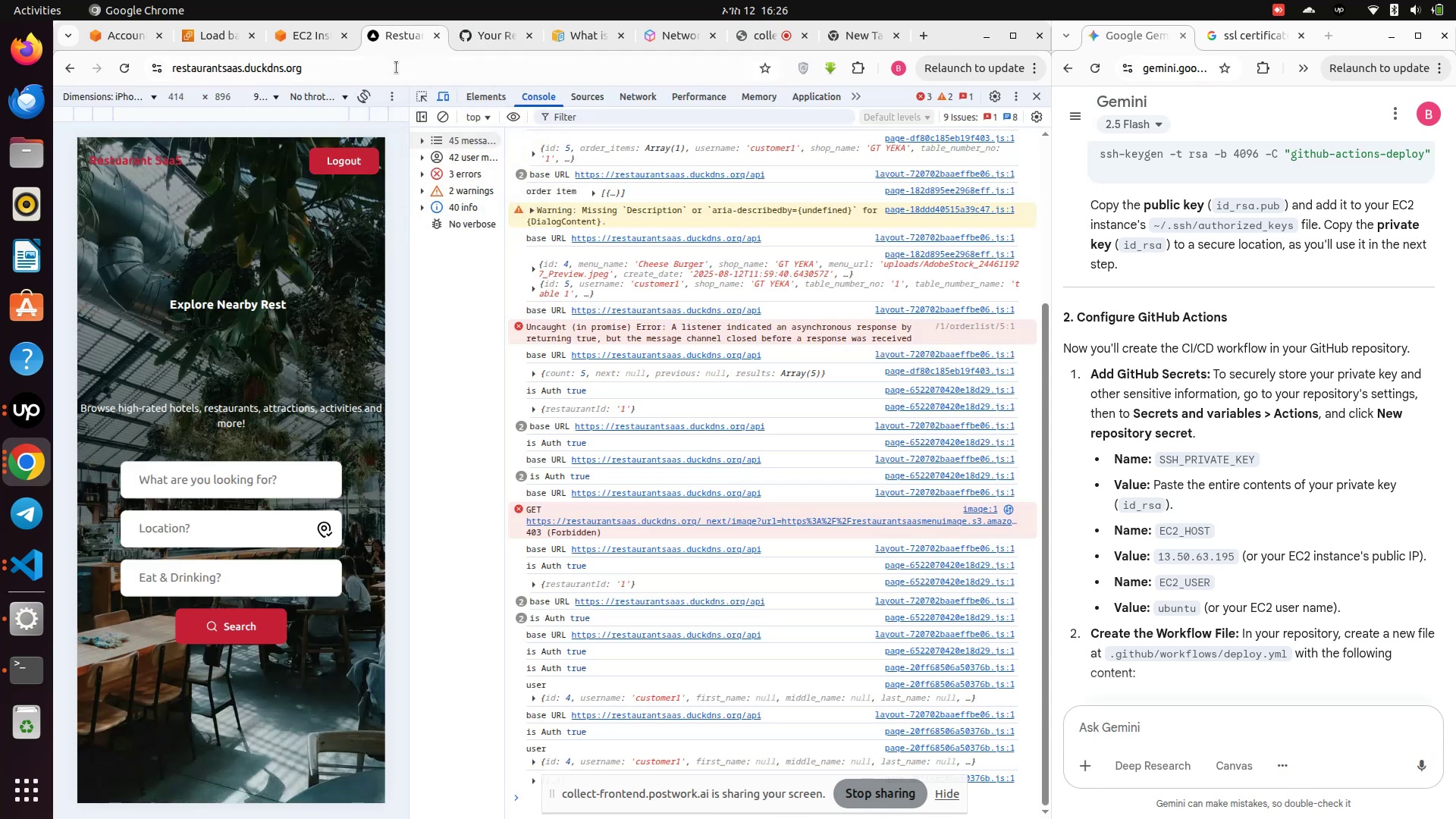 
scroll: coordinate [607, 359], scroll_direction: none, amount: 0.0
 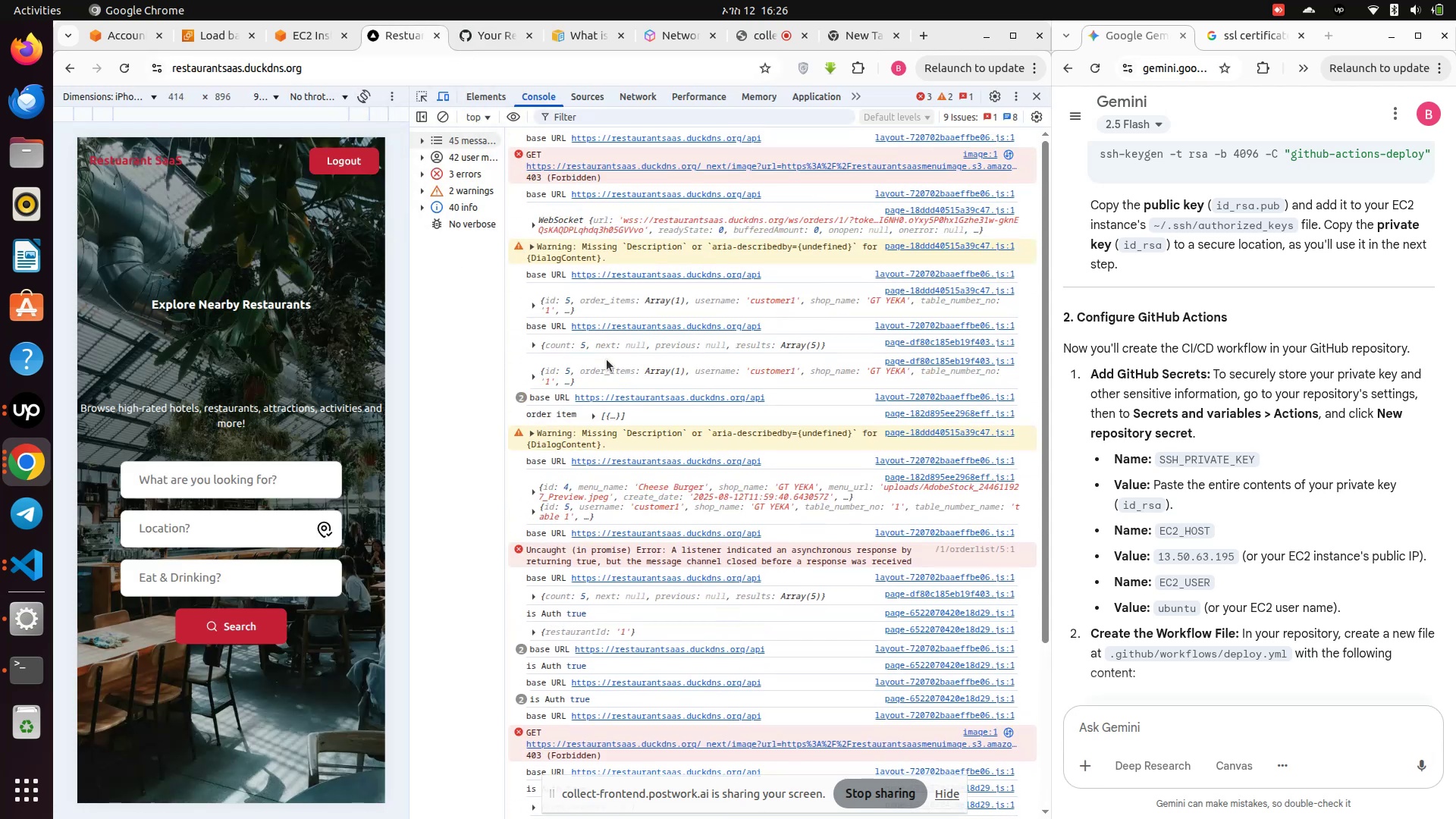 
scroll: coordinate [606, 359], scroll_direction: down, amount: 8.0
 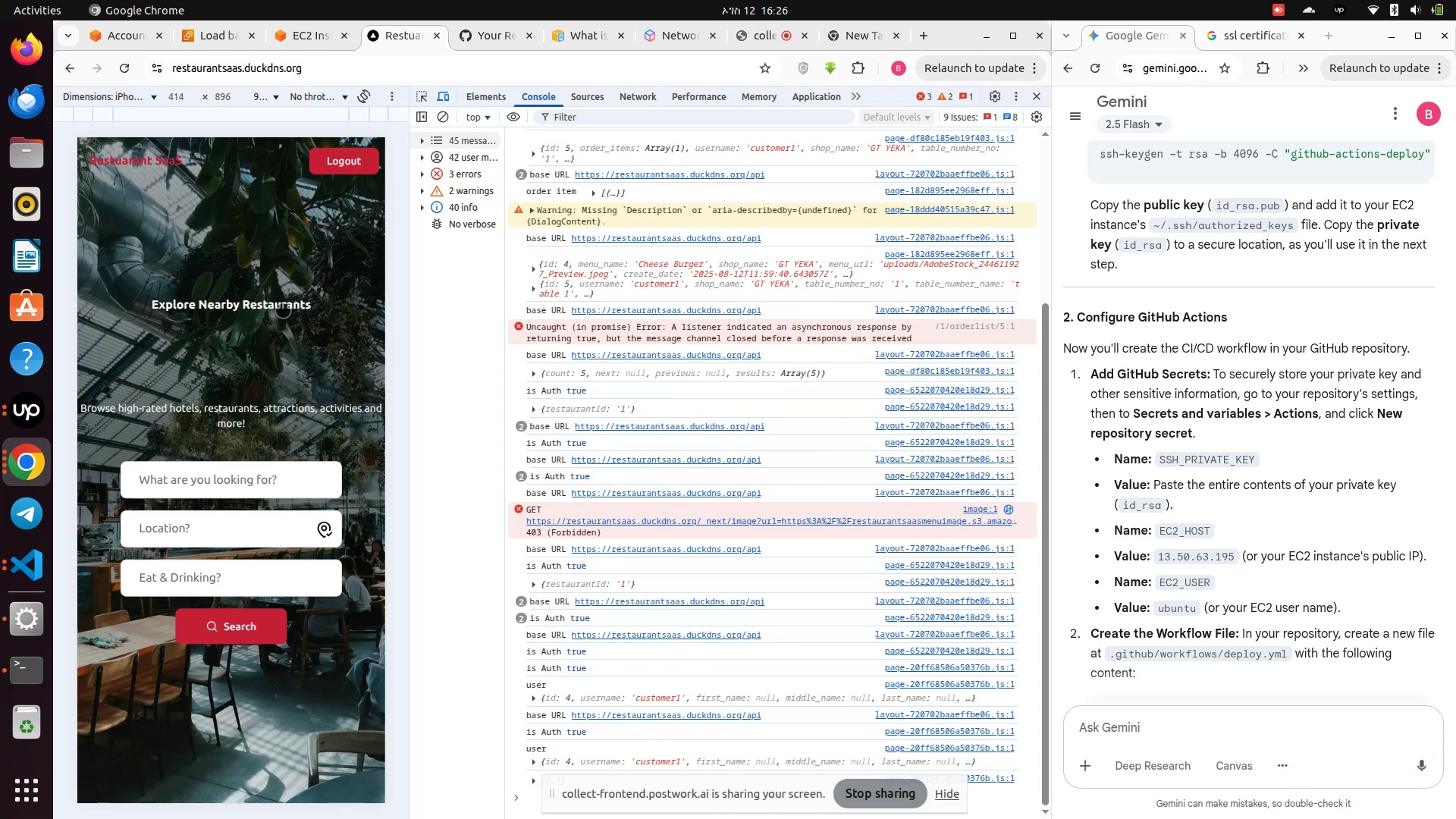 
wait(9.16)
 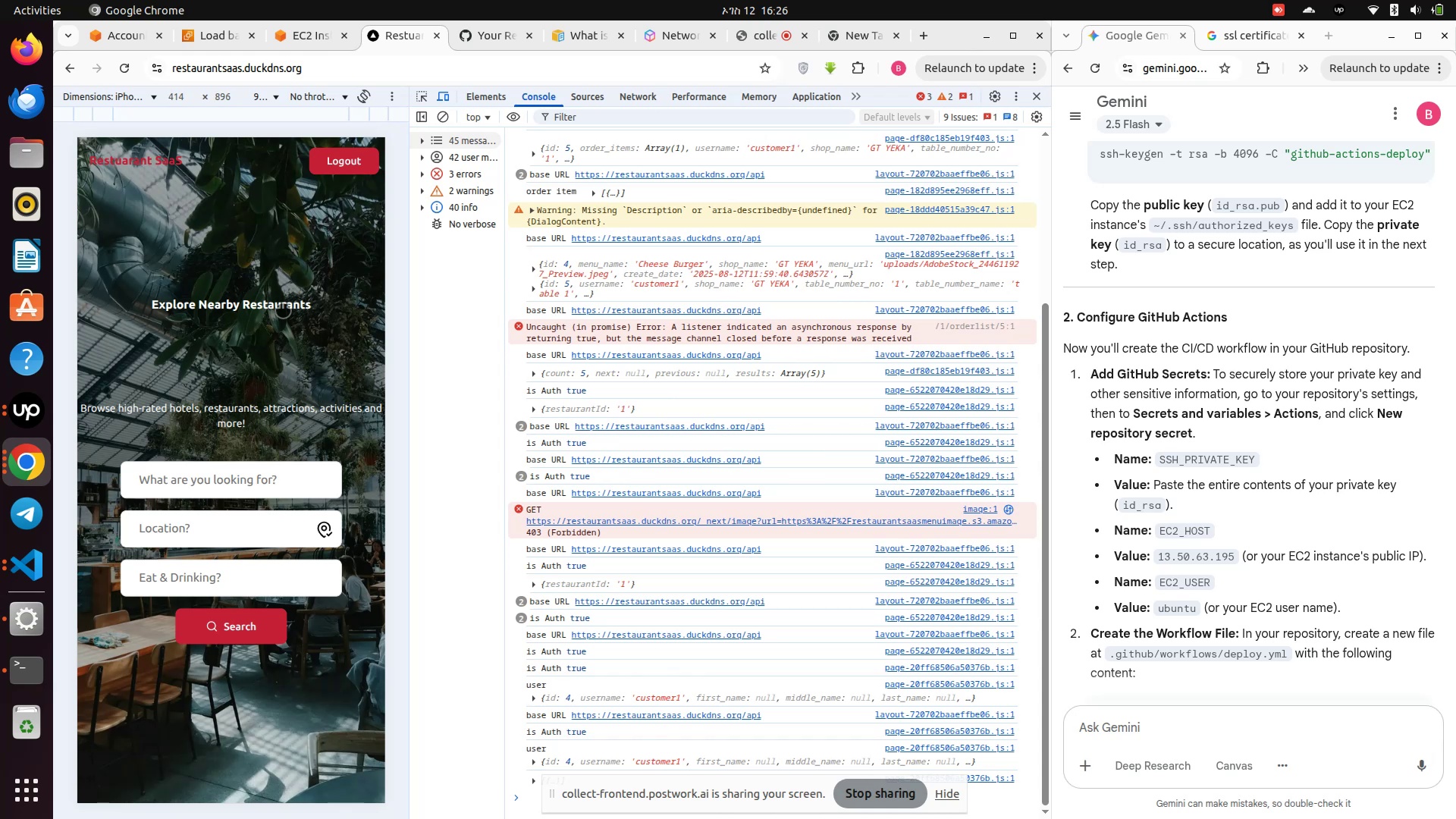 
left_click([740, 40])
 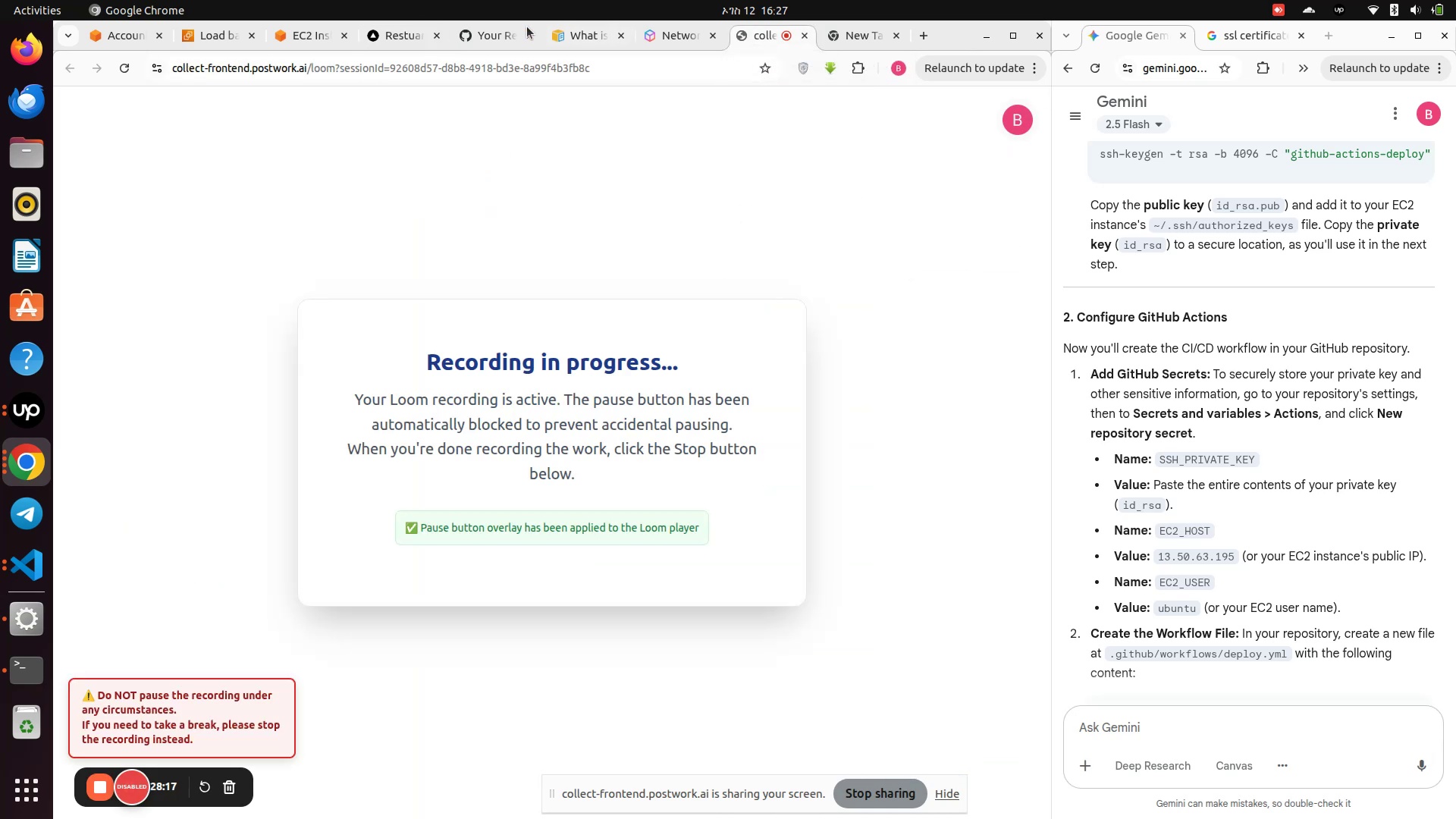 
left_click([394, 34])
 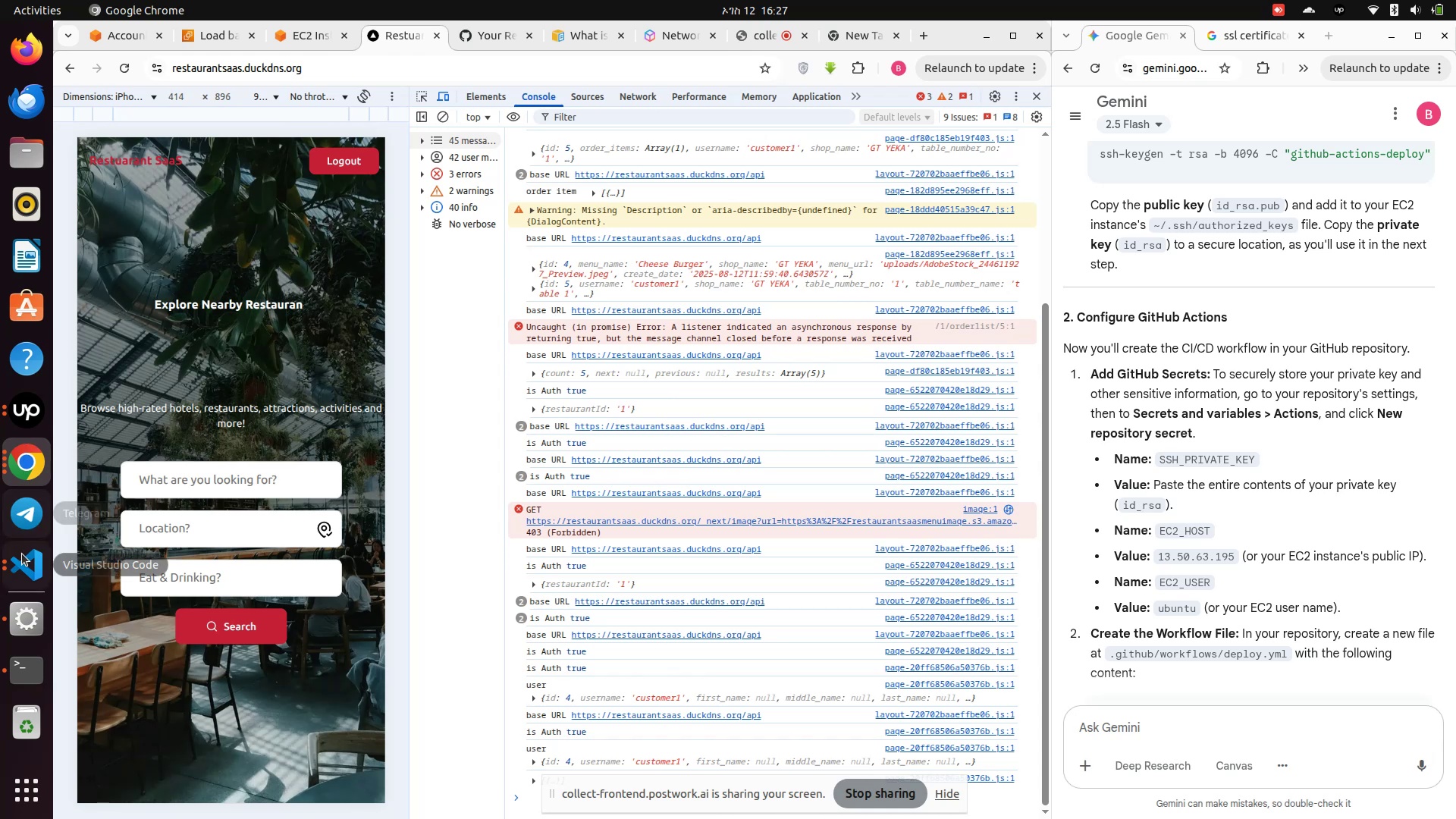 
left_click([31, 617])
 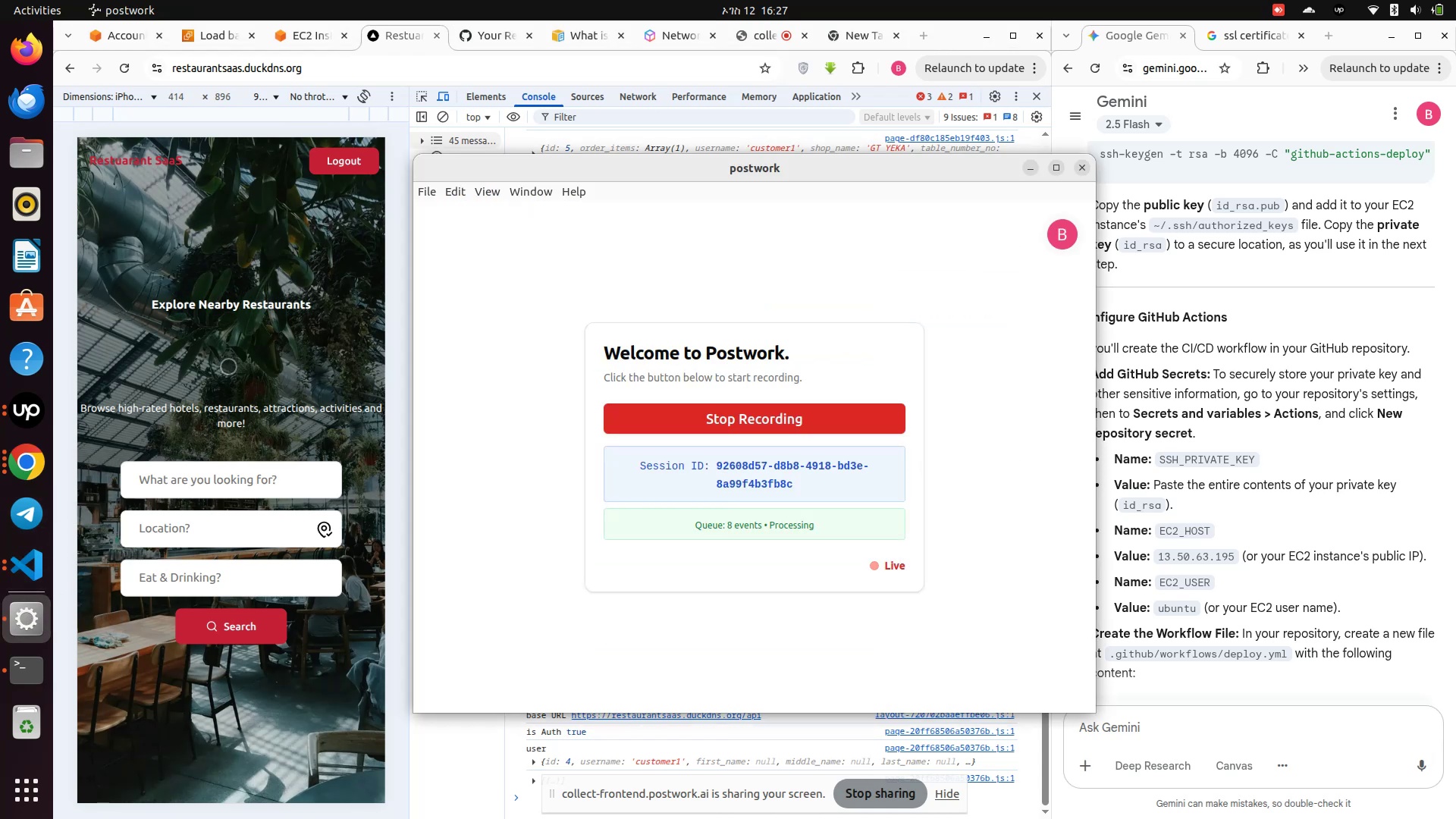 
left_click([228, 366])
 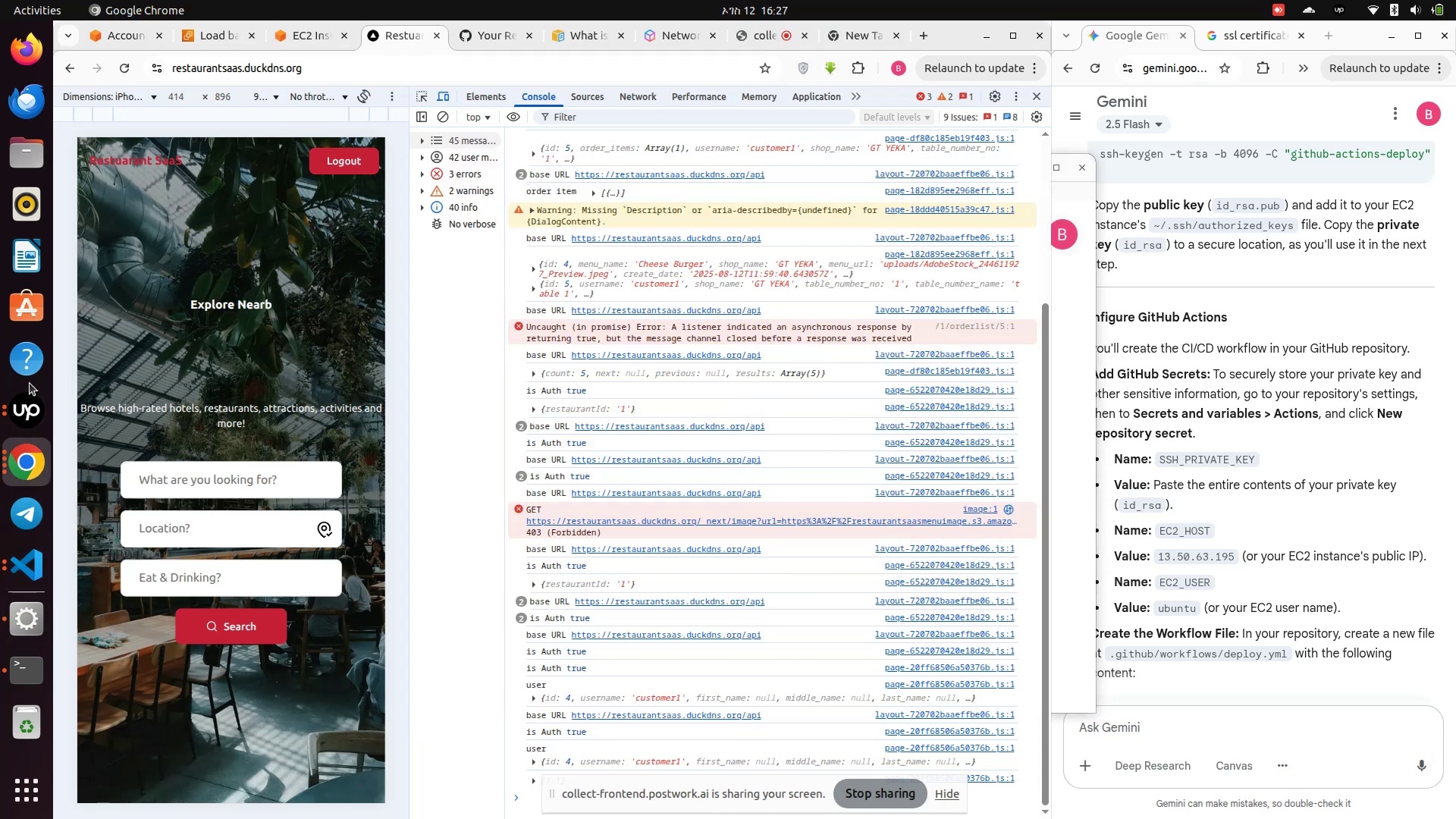 
left_click([35, 415])
 